 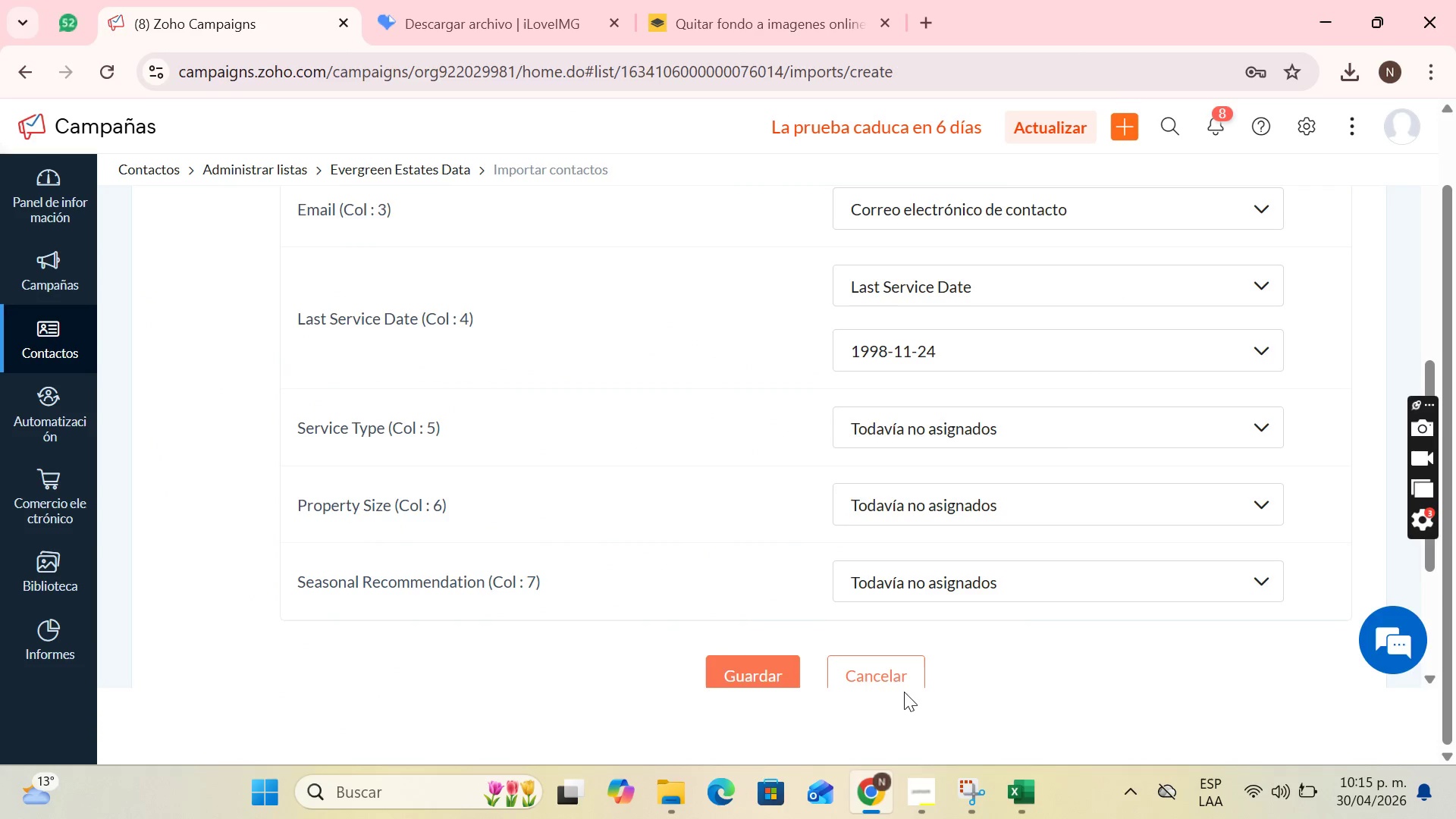 
left_click([997, 362])
 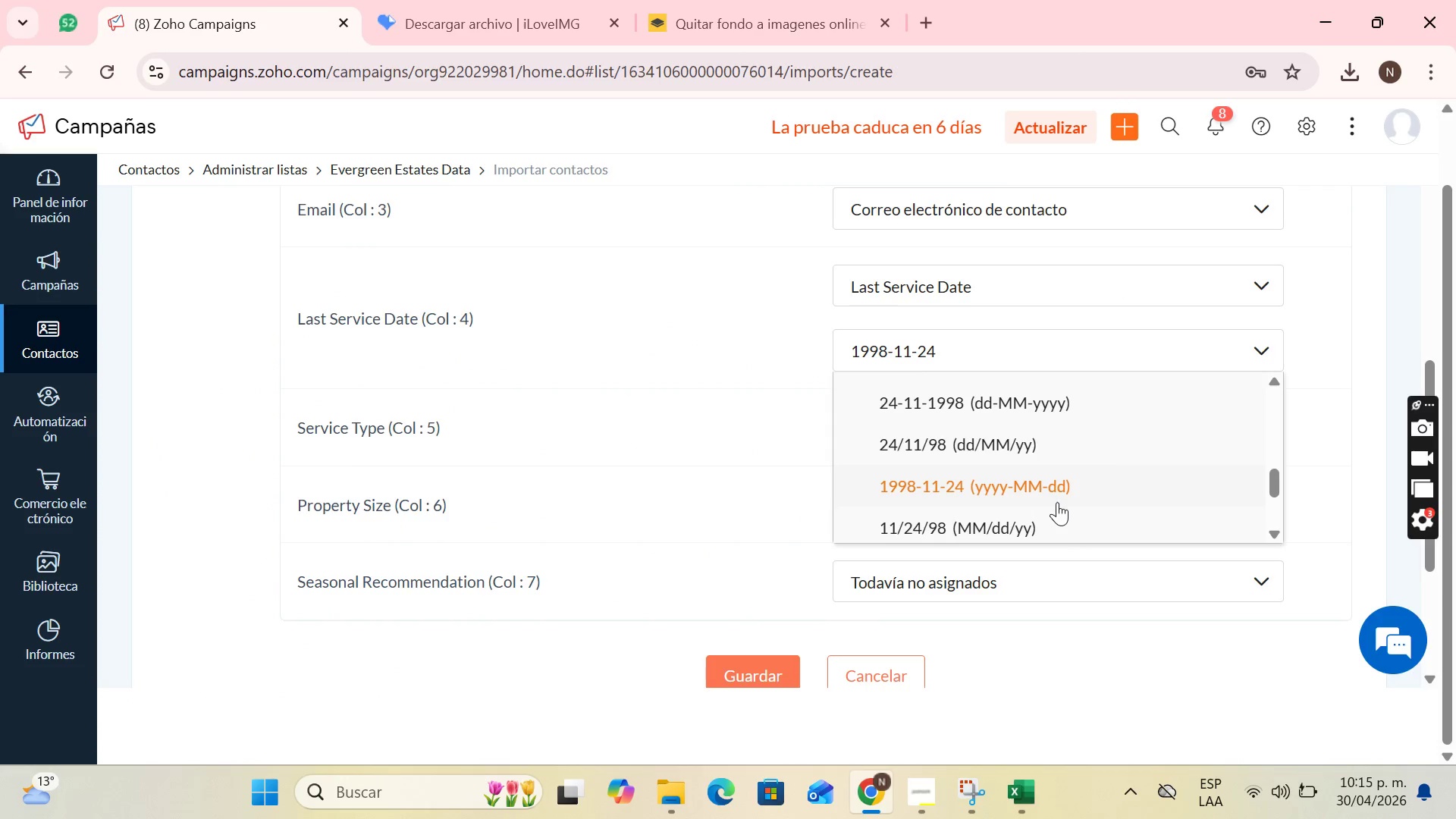 
scroll: coordinate [1060, 513], scroll_direction: down, amount: 3.0
 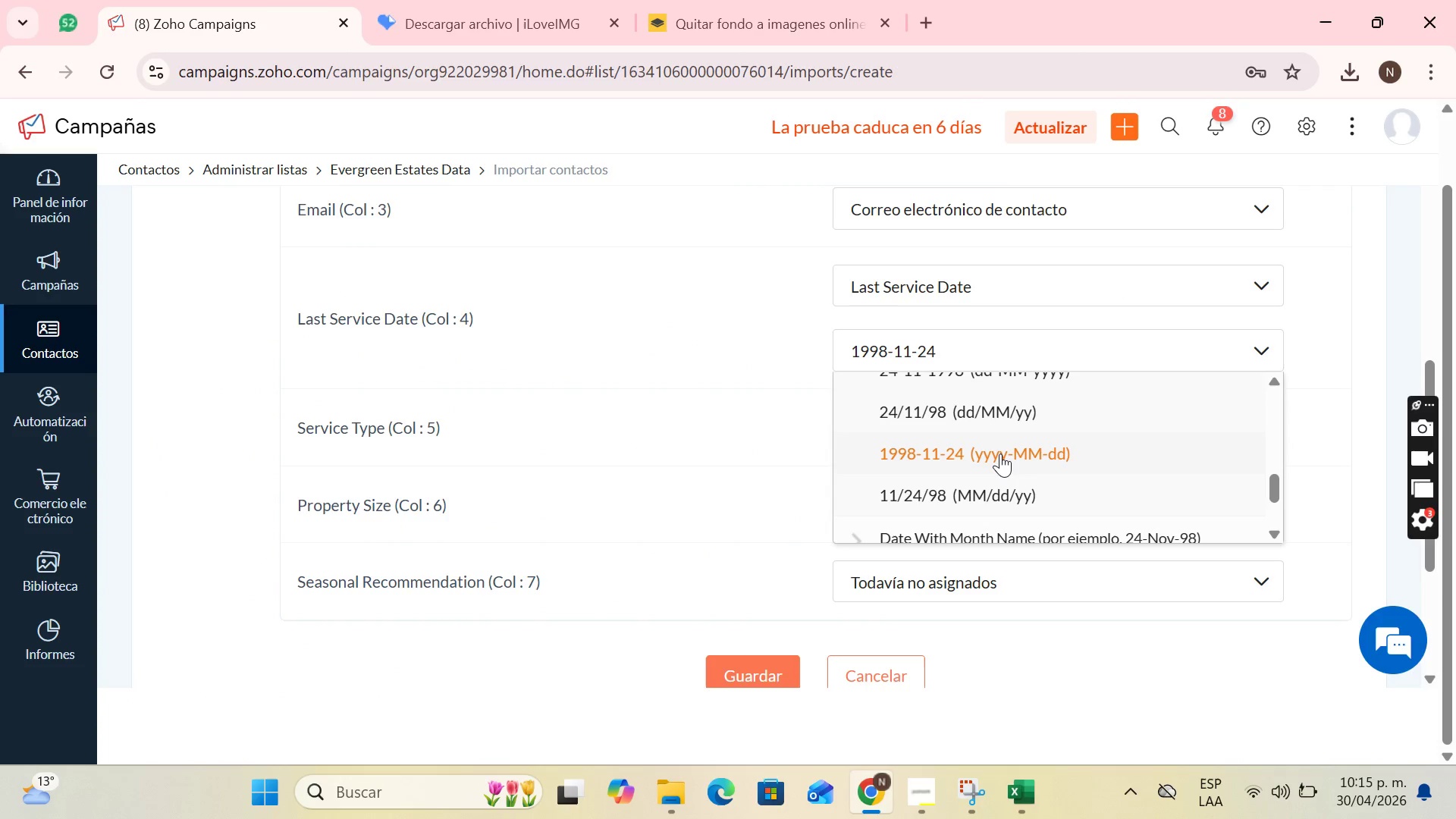 
left_click([1000, 453])
 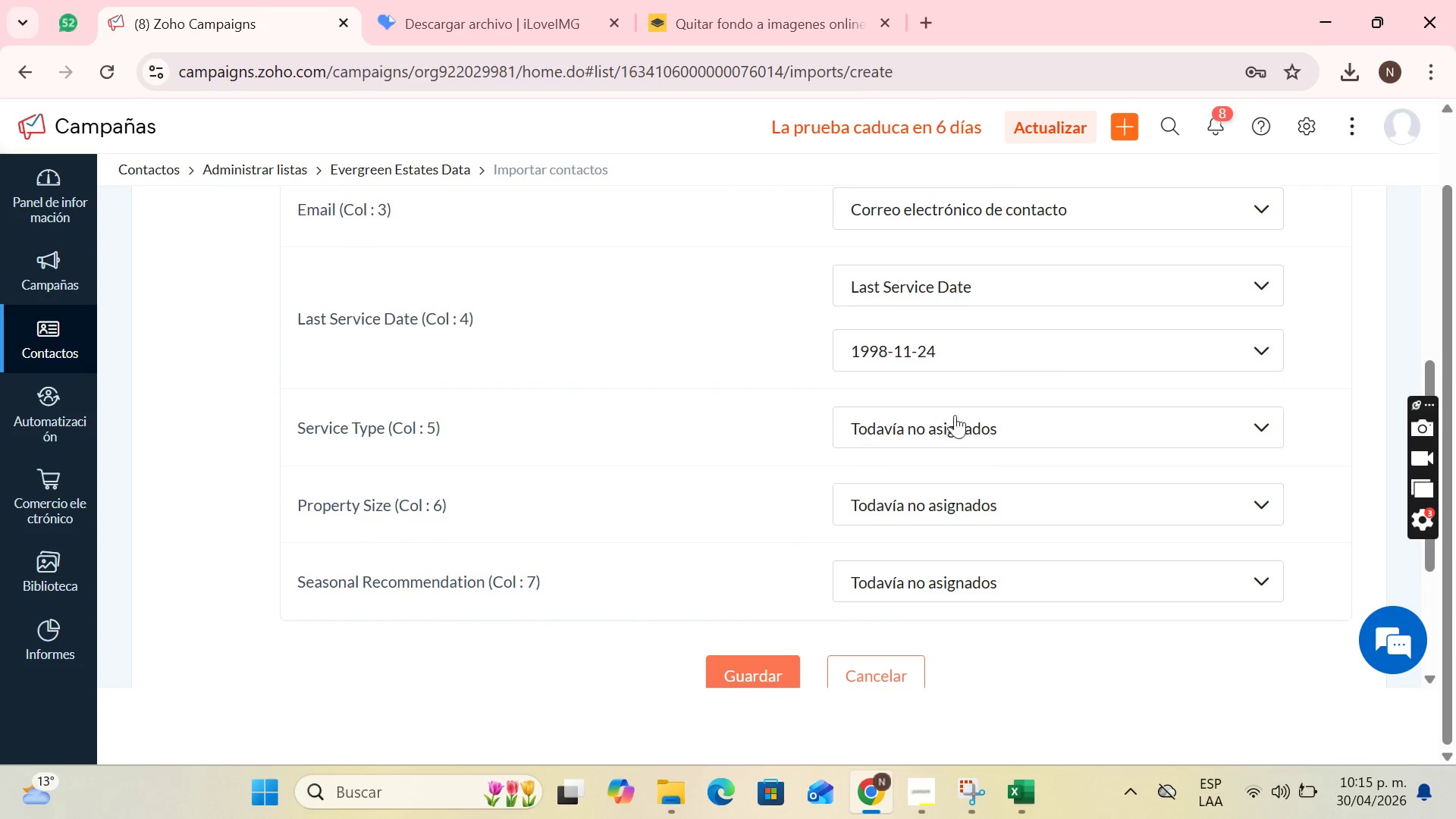 
scroll: coordinate [1078, 396], scroll_direction: down, amount: 1.0
 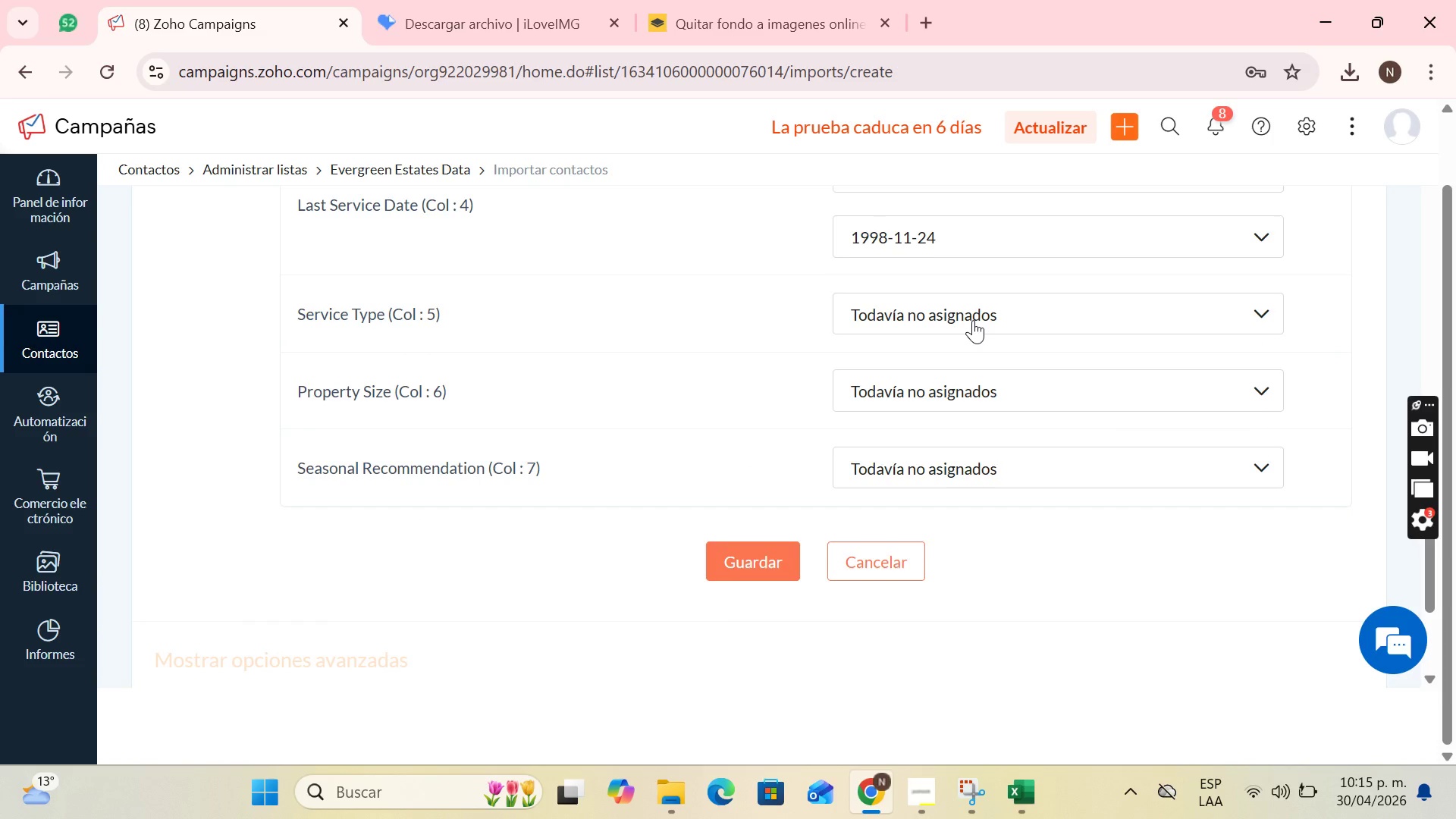 
left_click([973, 320])
 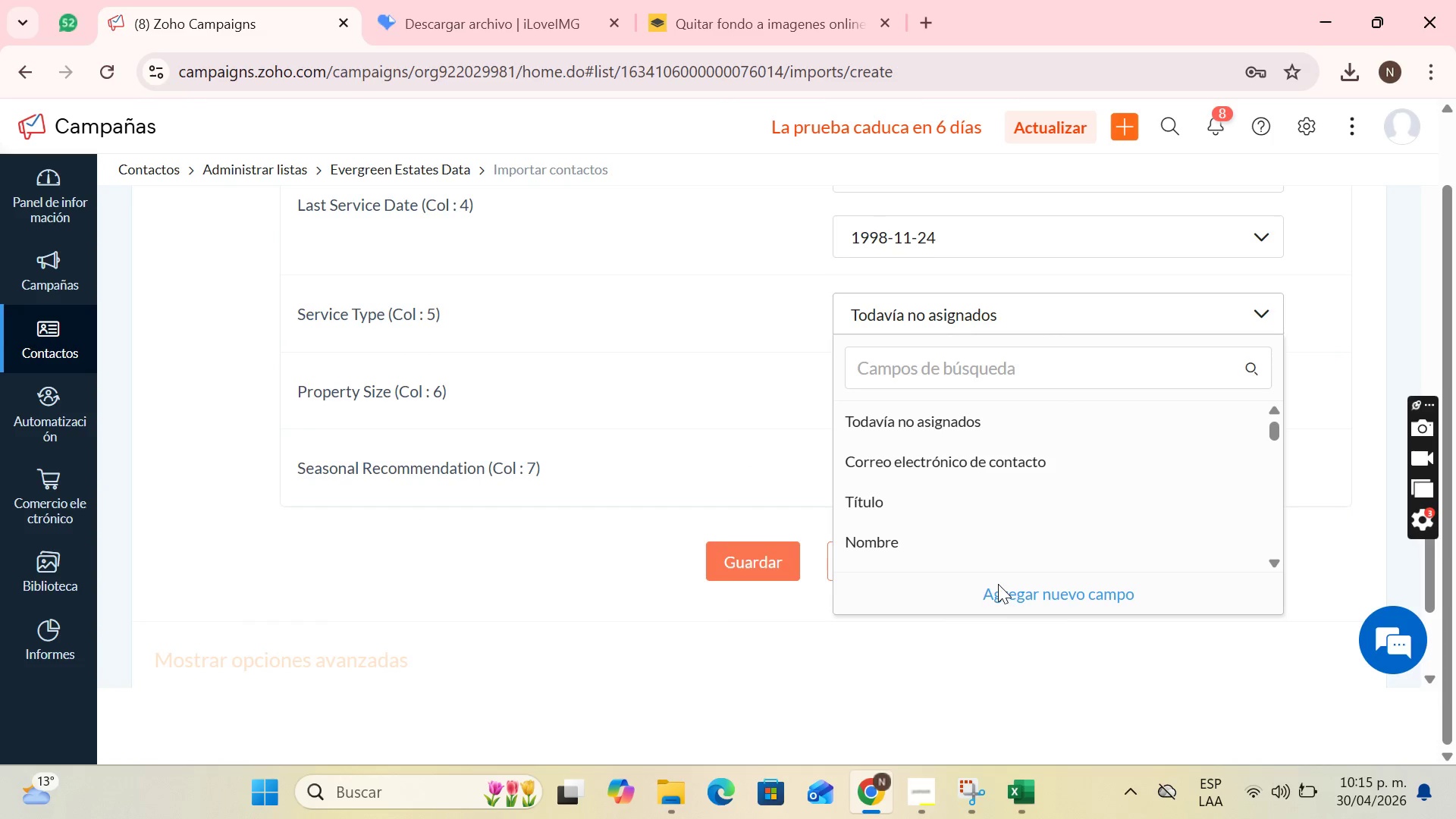 
left_click([1002, 595])
 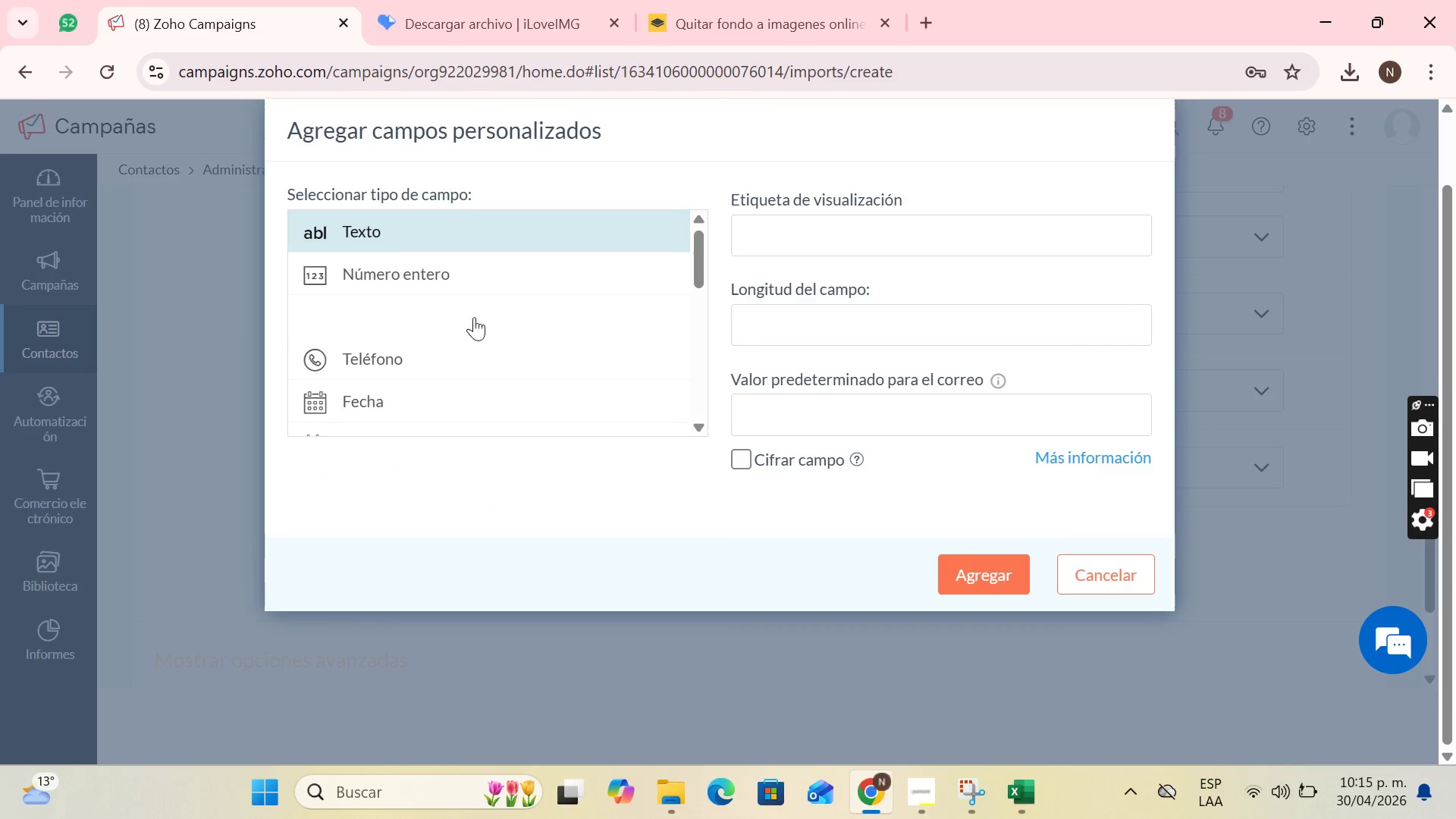 
left_click([804, 241])
 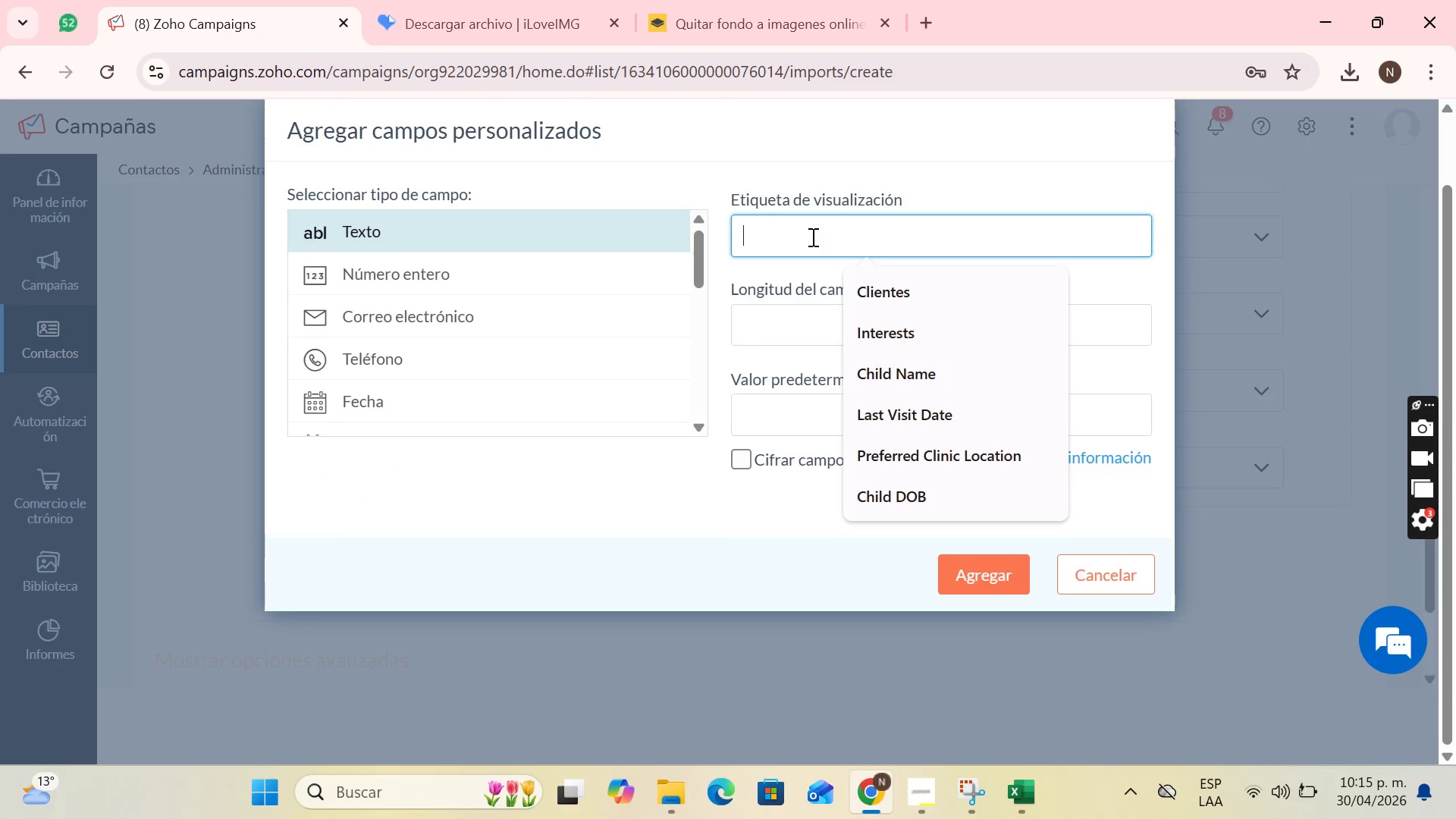 
type(Service Type)
 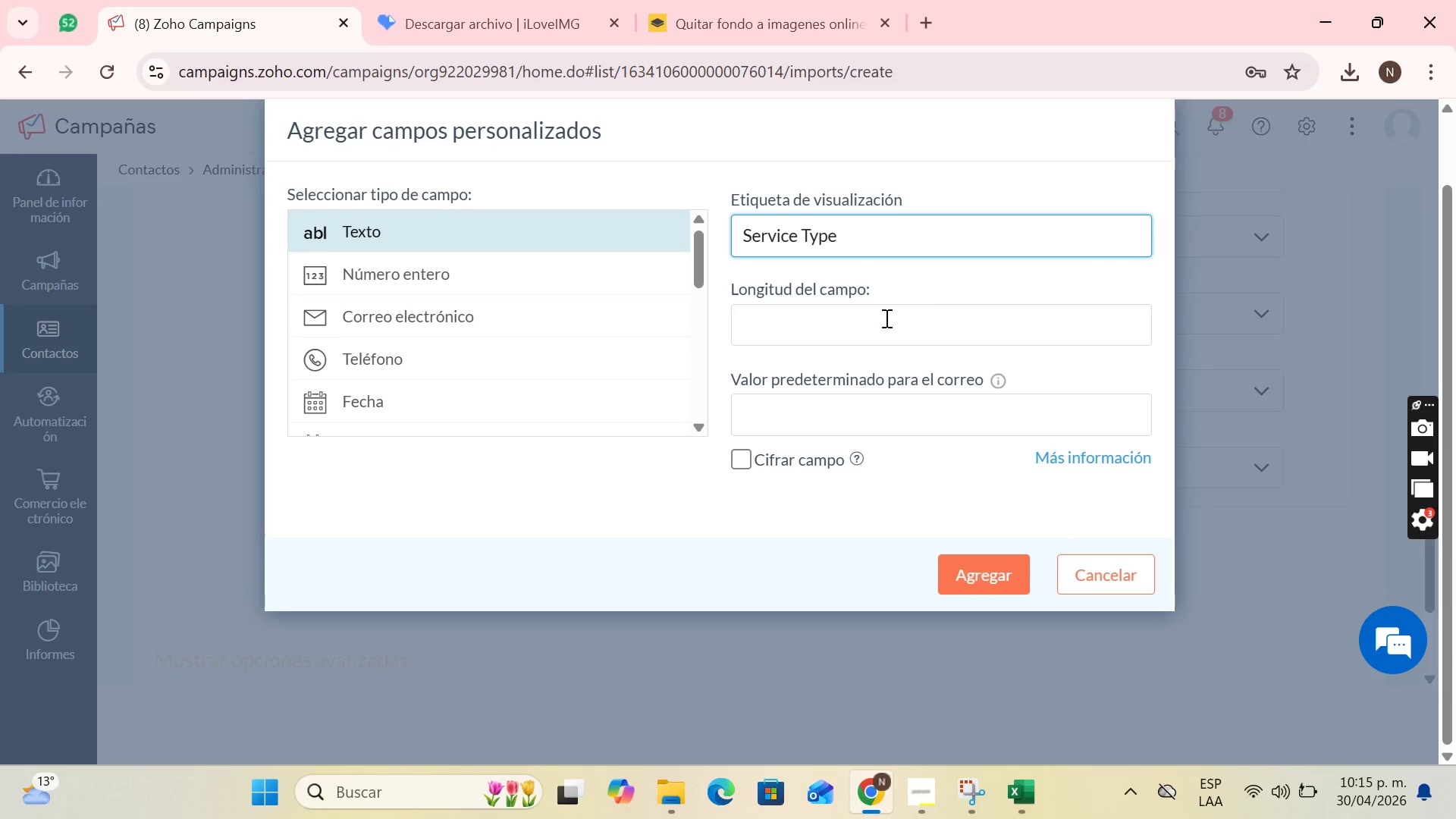 
left_click([868, 323])
 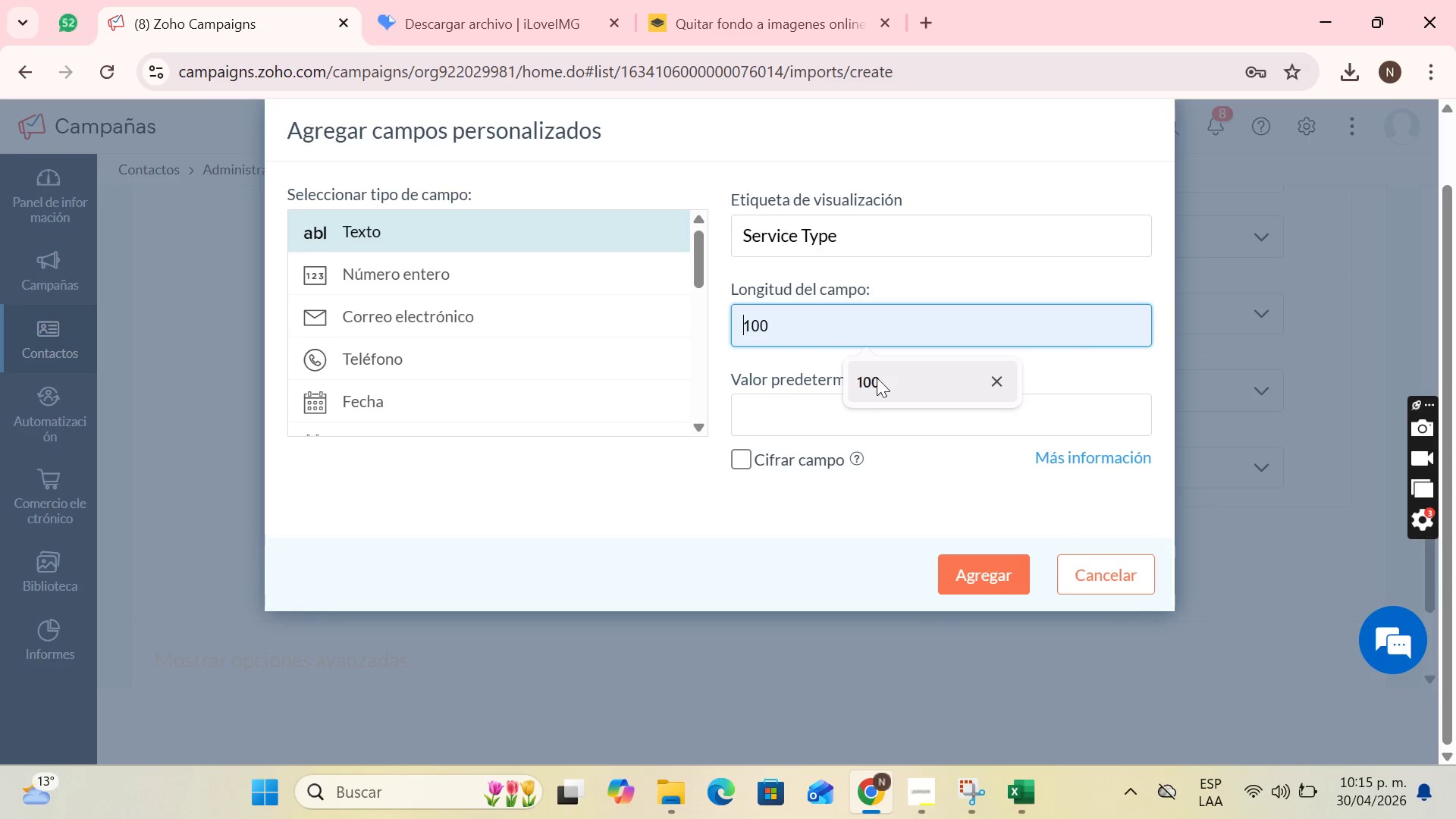 
left_click([877, 378])
 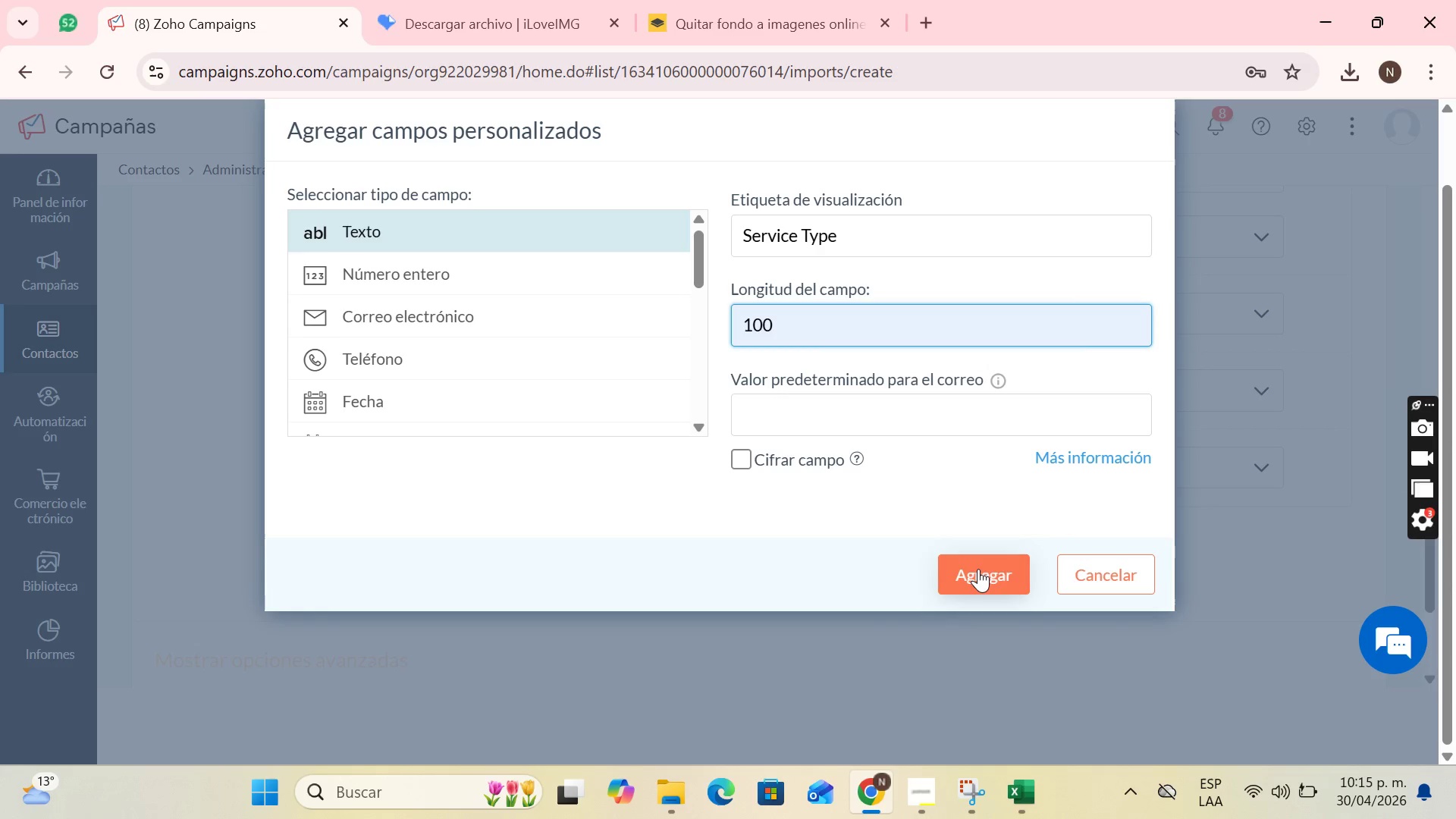 
left_click([978, 571])
 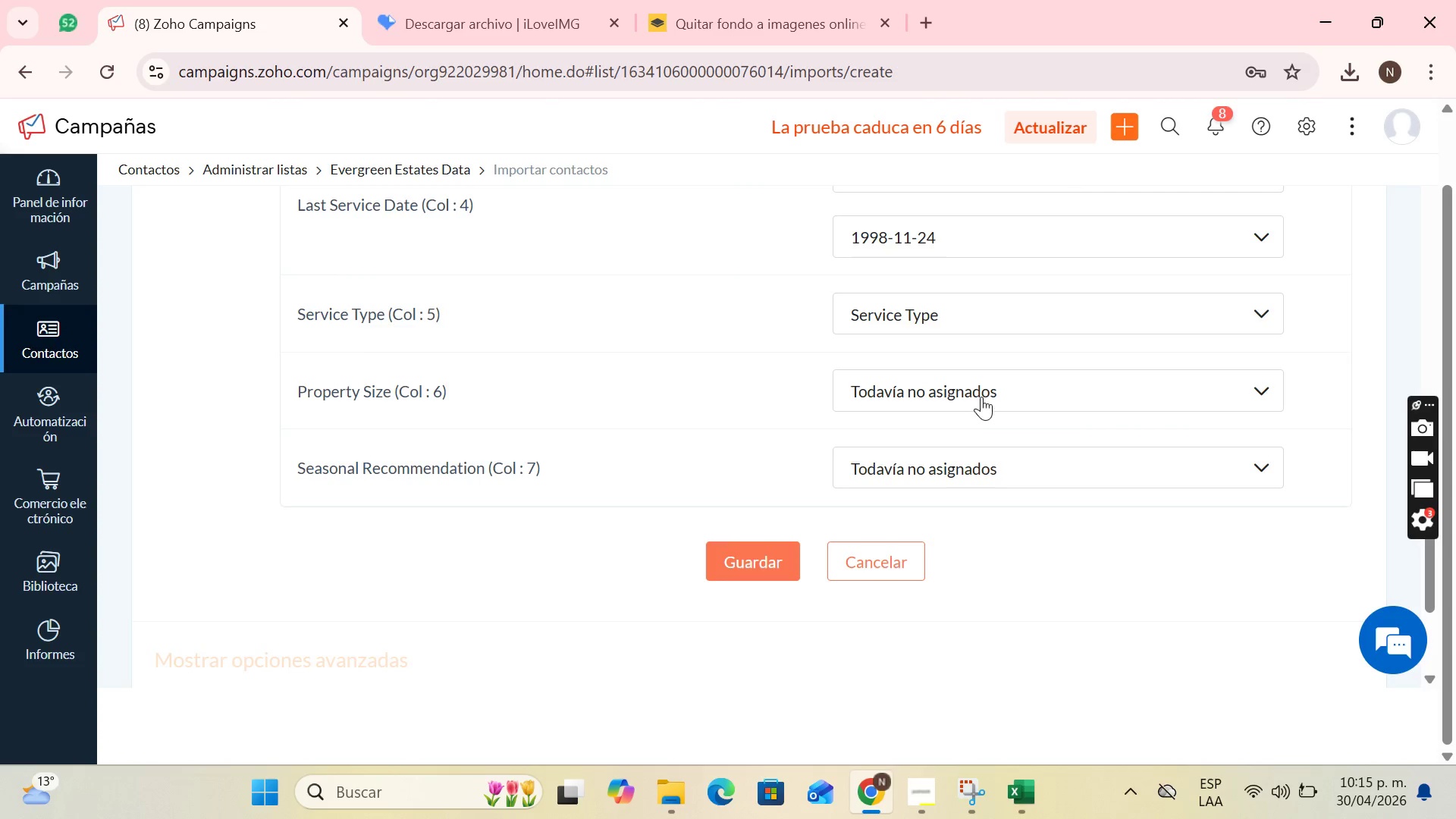 
left_click([975, 401])
 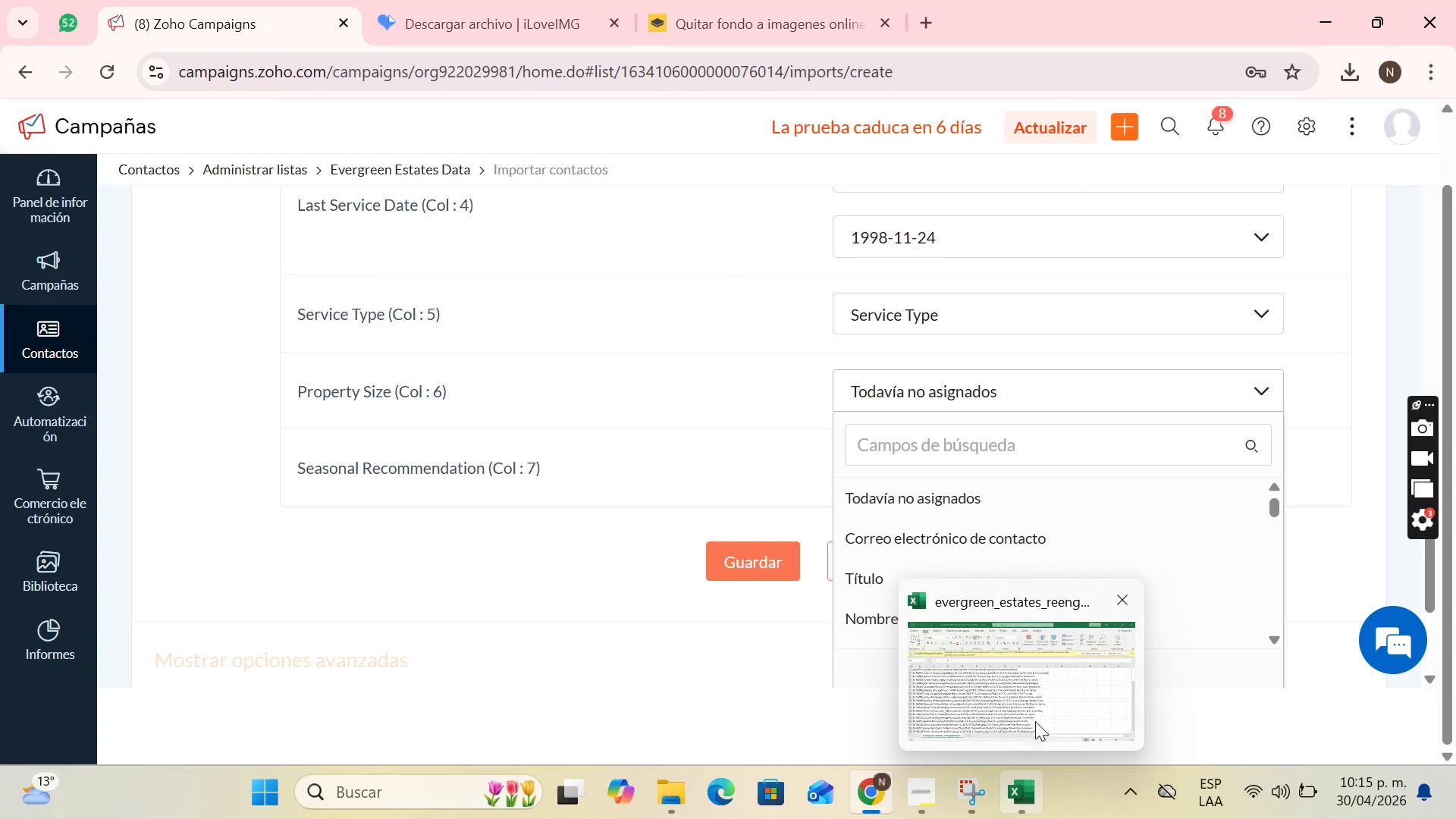 
left_click([1040, 696])
 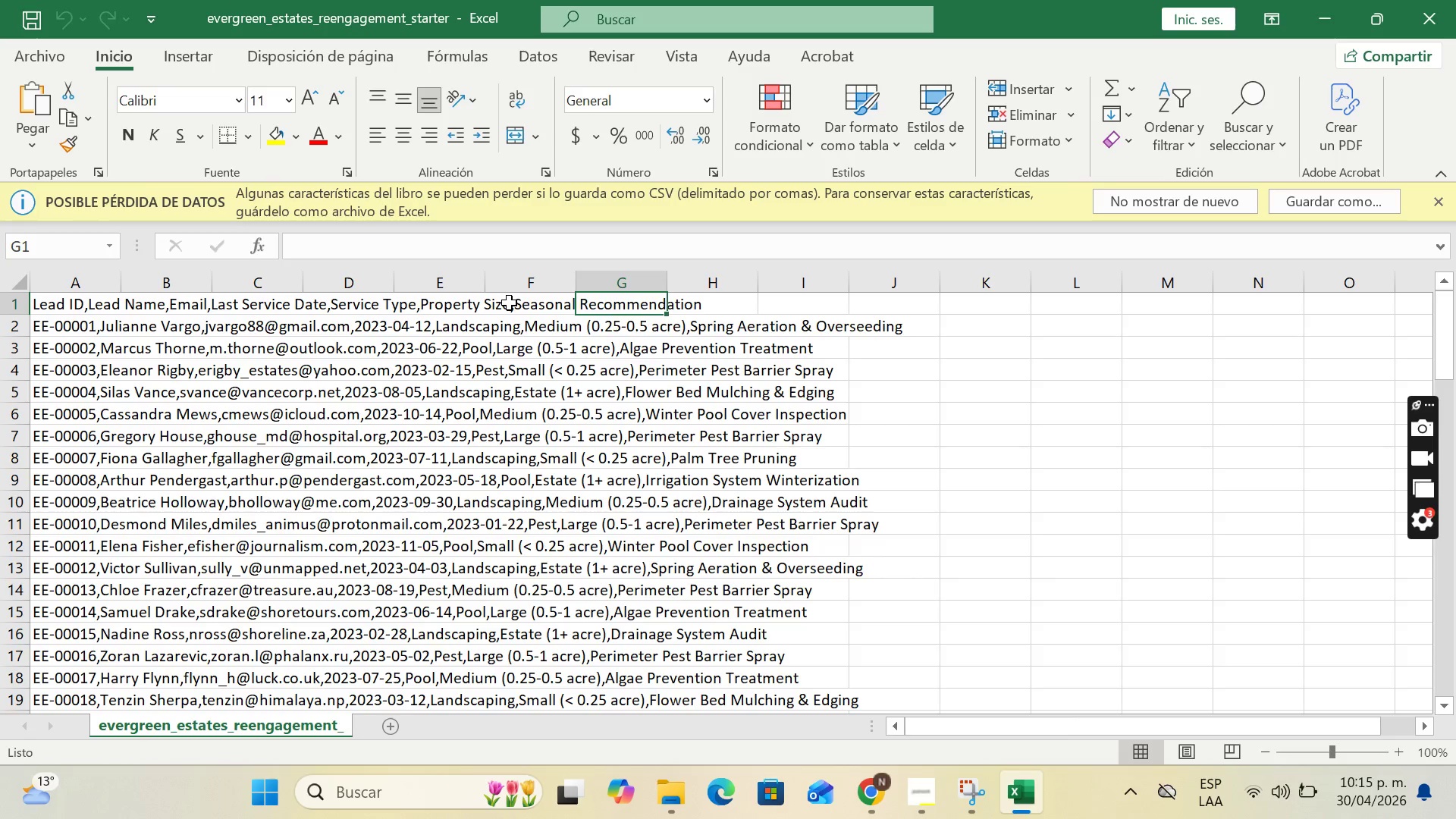 
wait(9.97)
 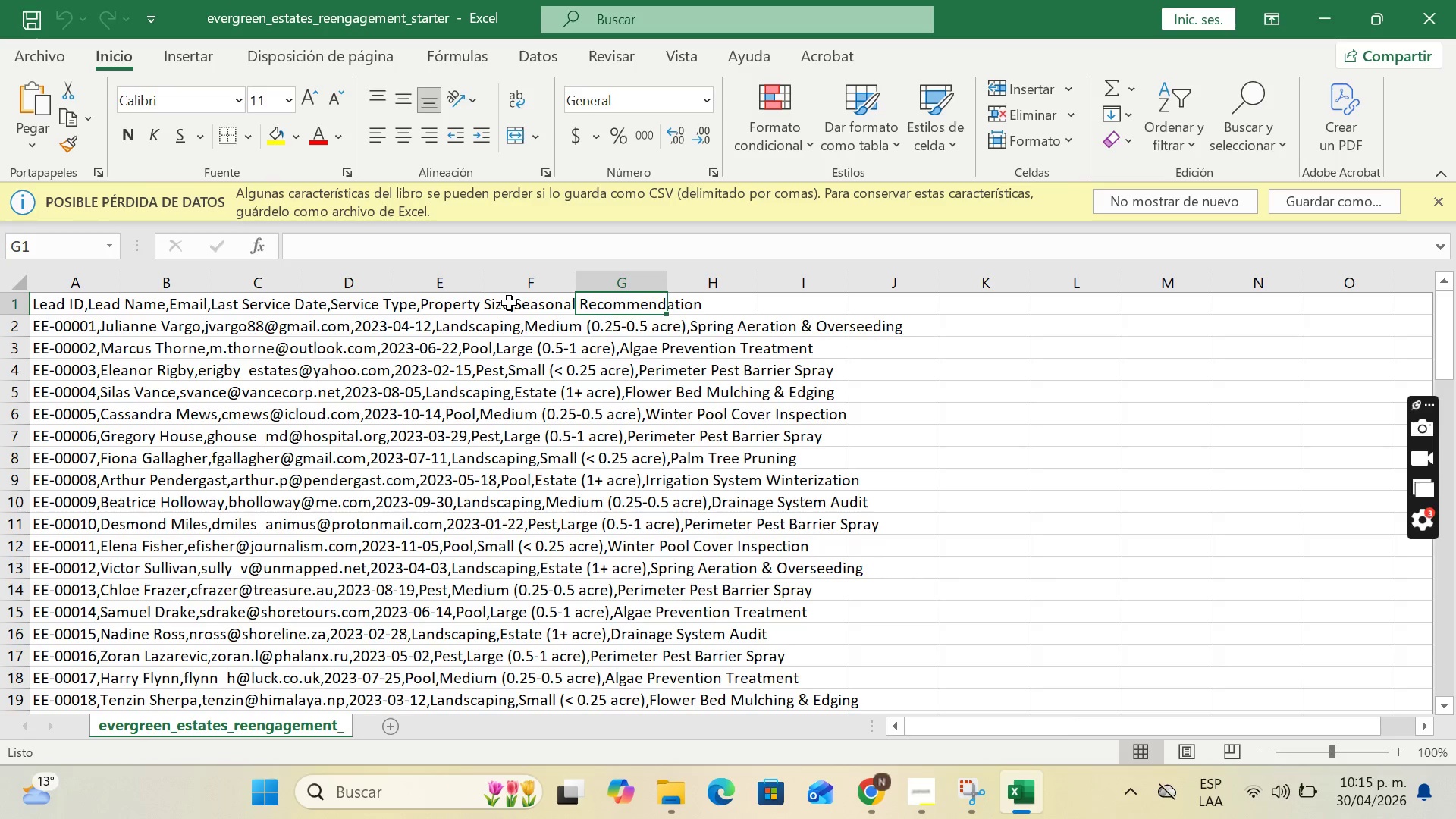 
left_click([882, 789])
 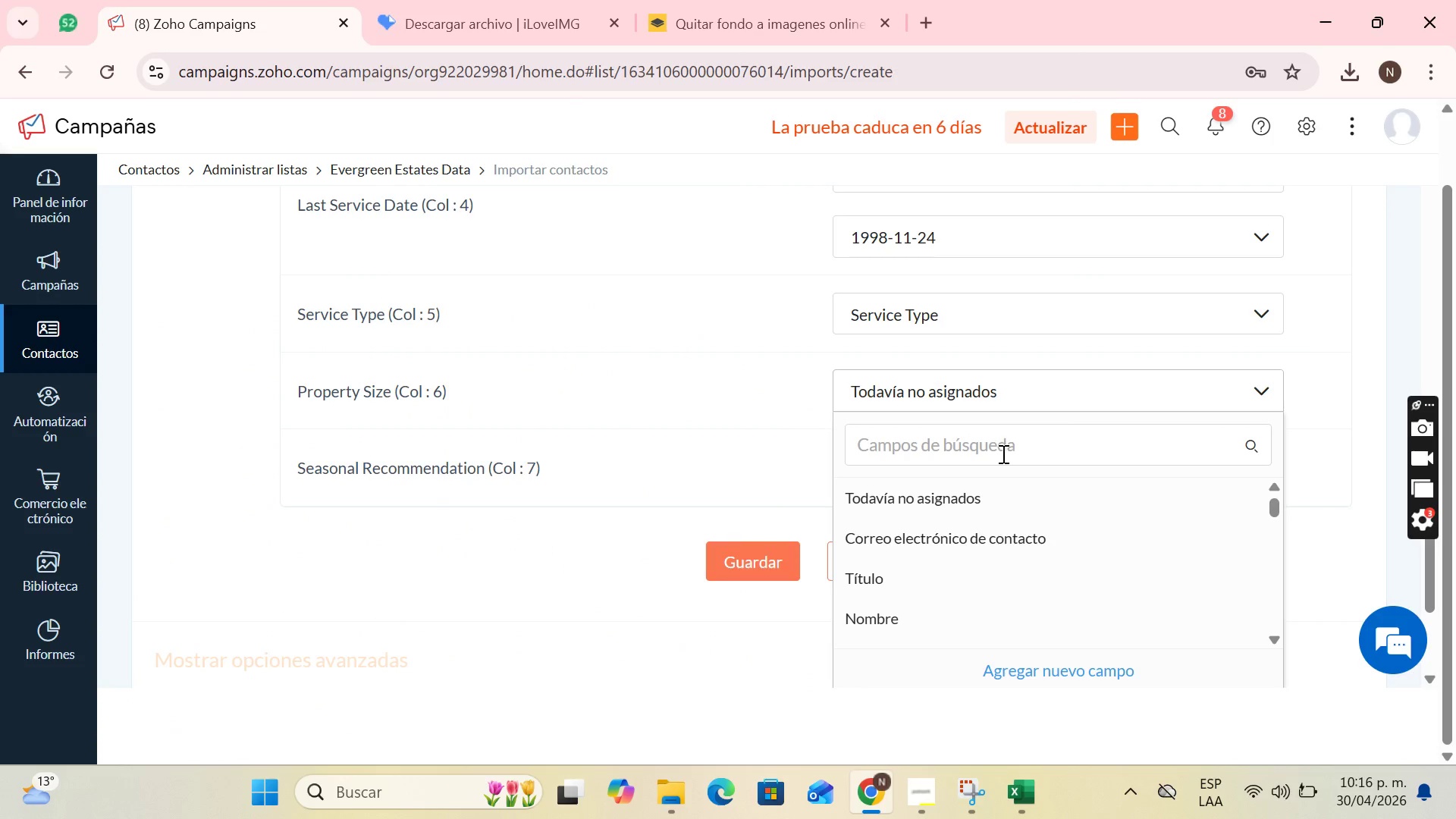 
left_click([1002, 453])
 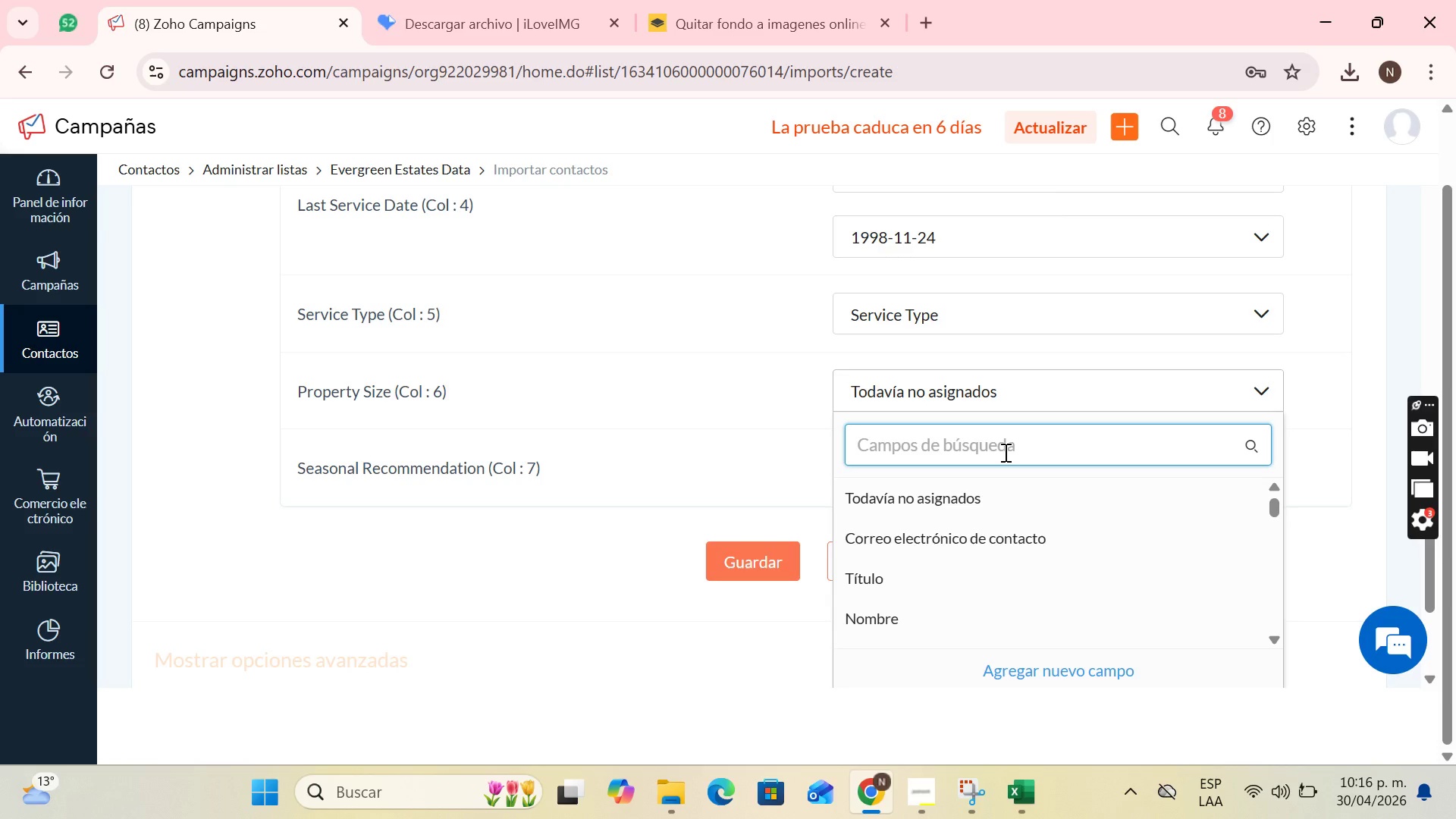 
type(Pro)
 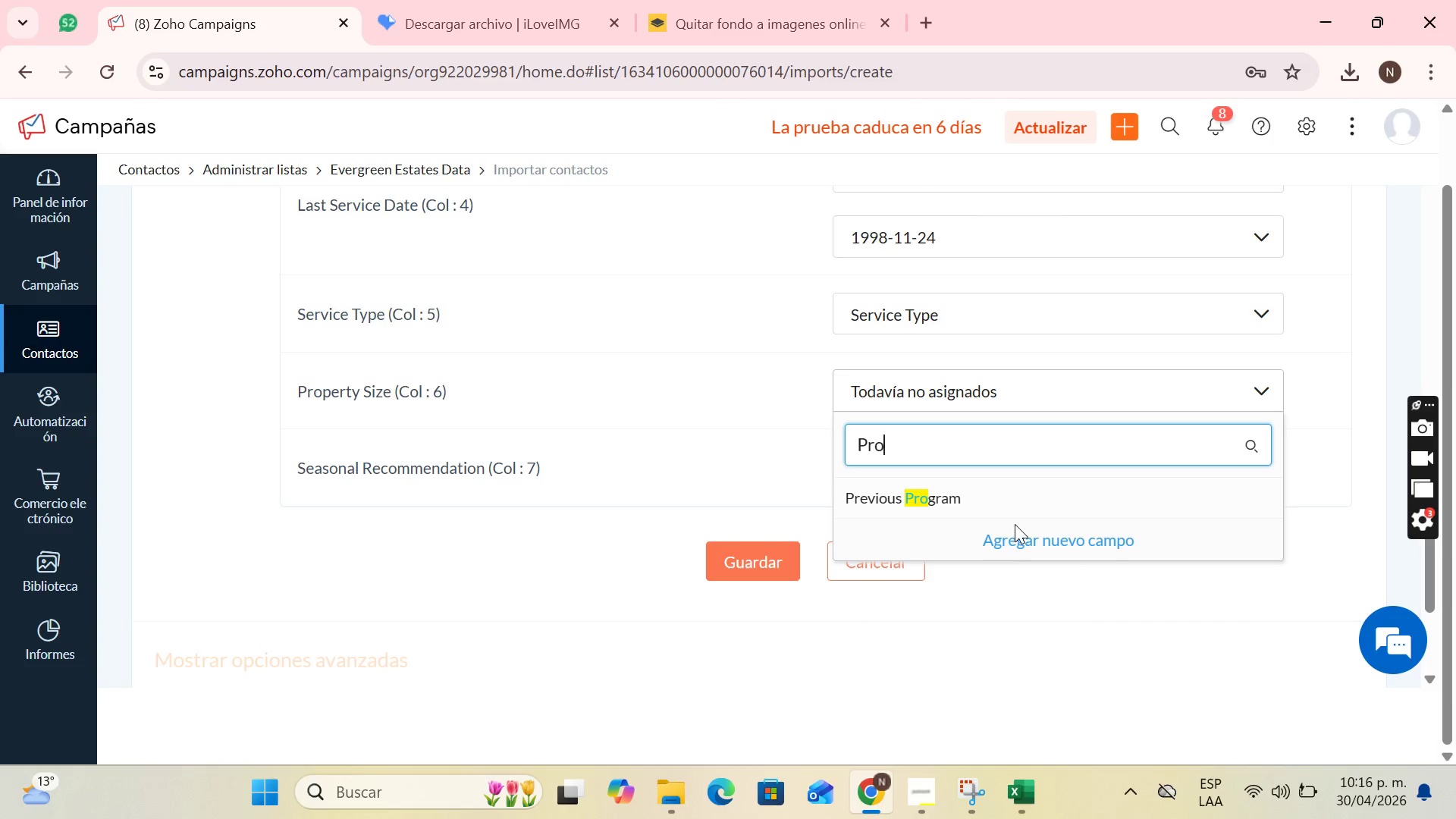 
left_click([1015, 544])
 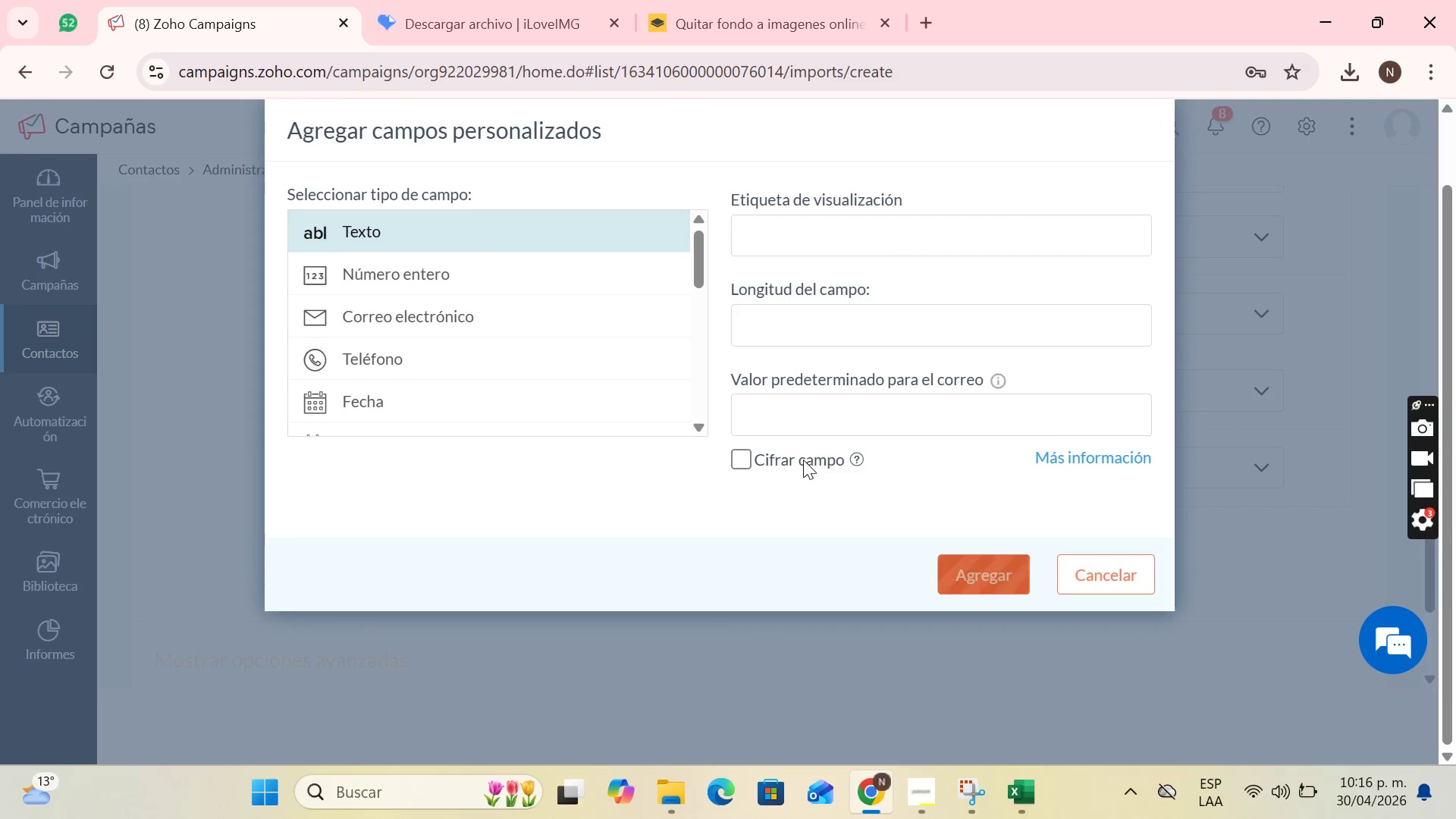 
left_click([789, 224])
 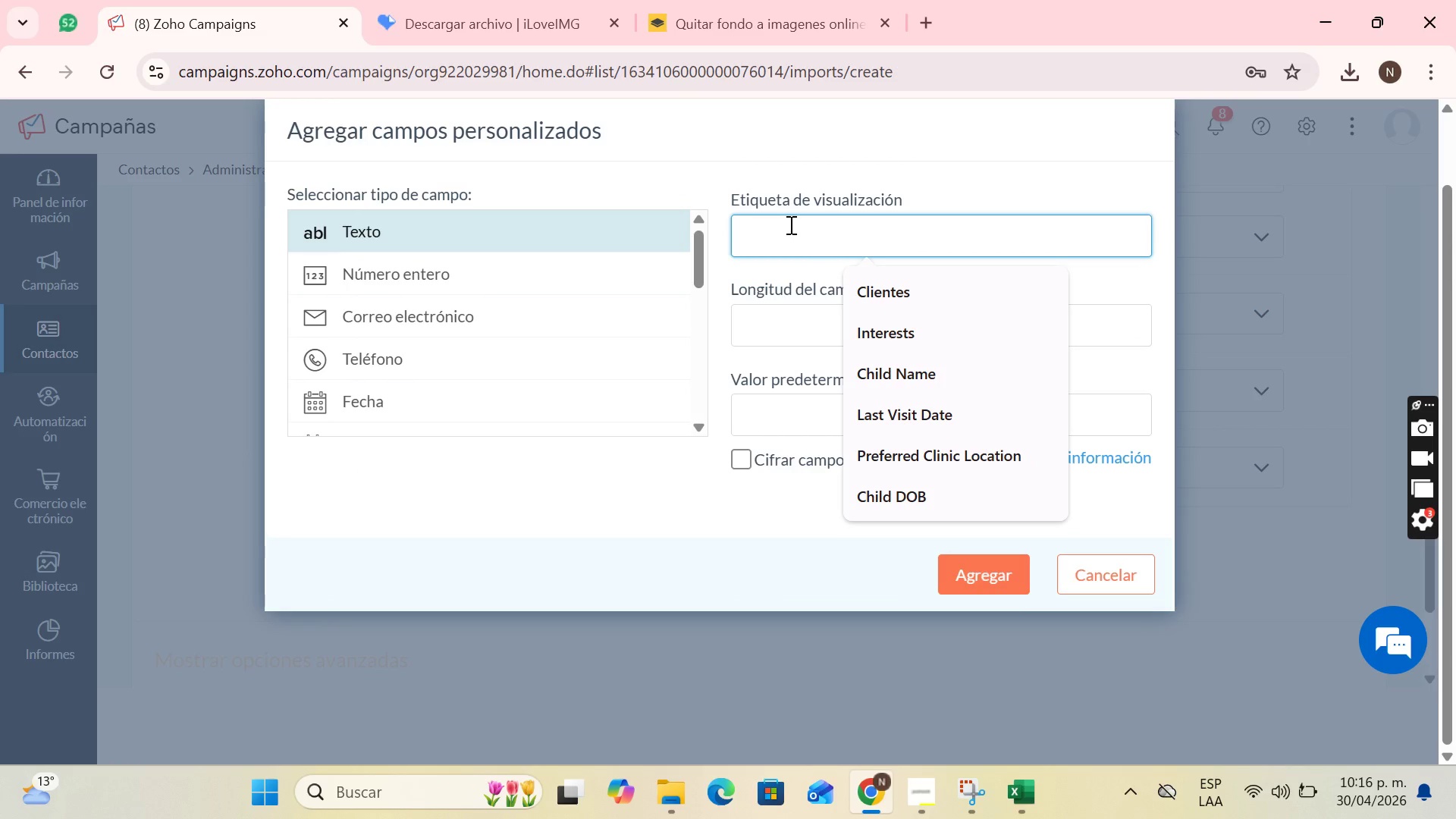 
type(Proe)
key(Backspace)
type(perty Sixz)
key(Backspace)
key(Backspace)
type(ze)
 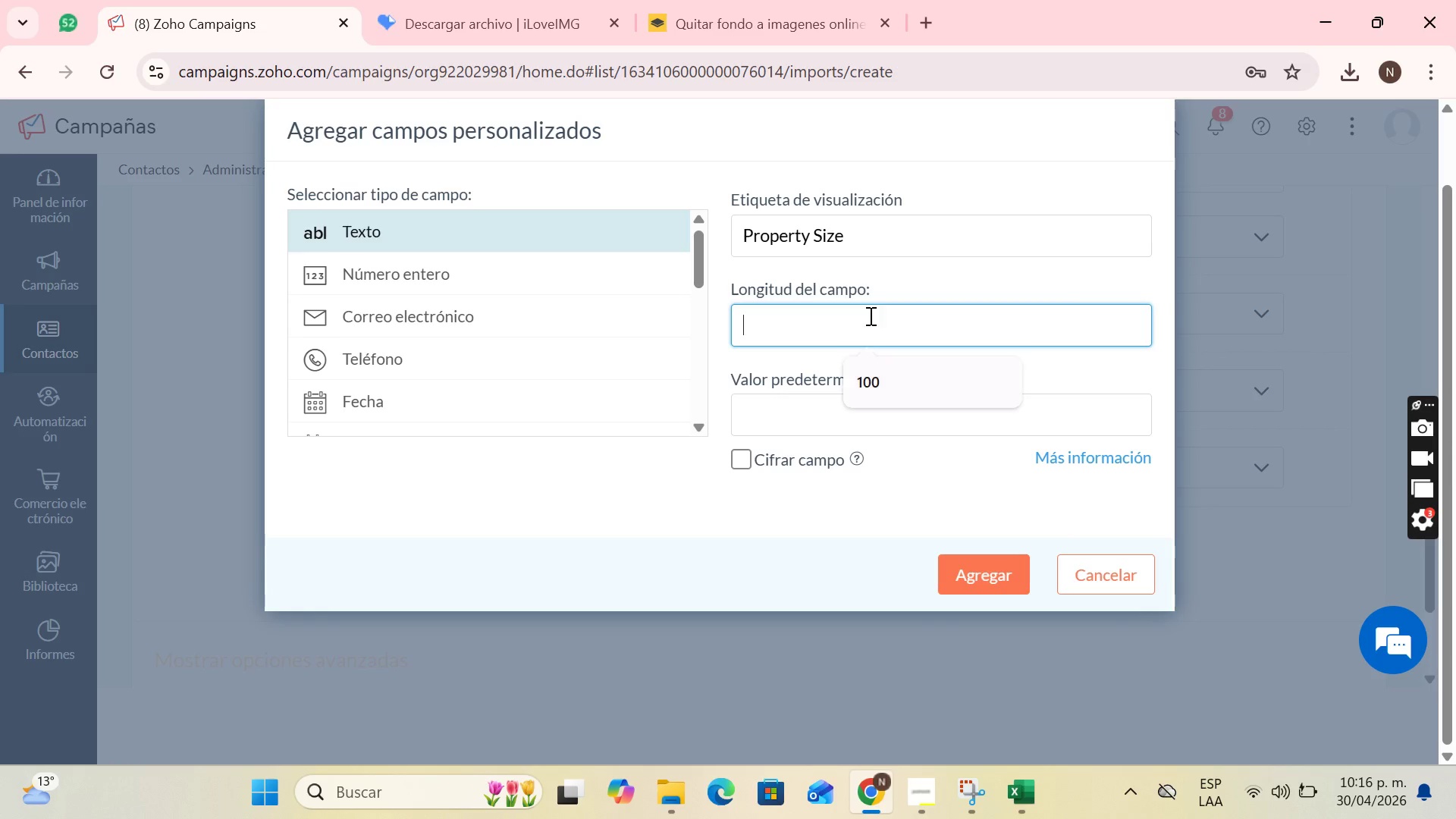 
double_click([864, 384])
 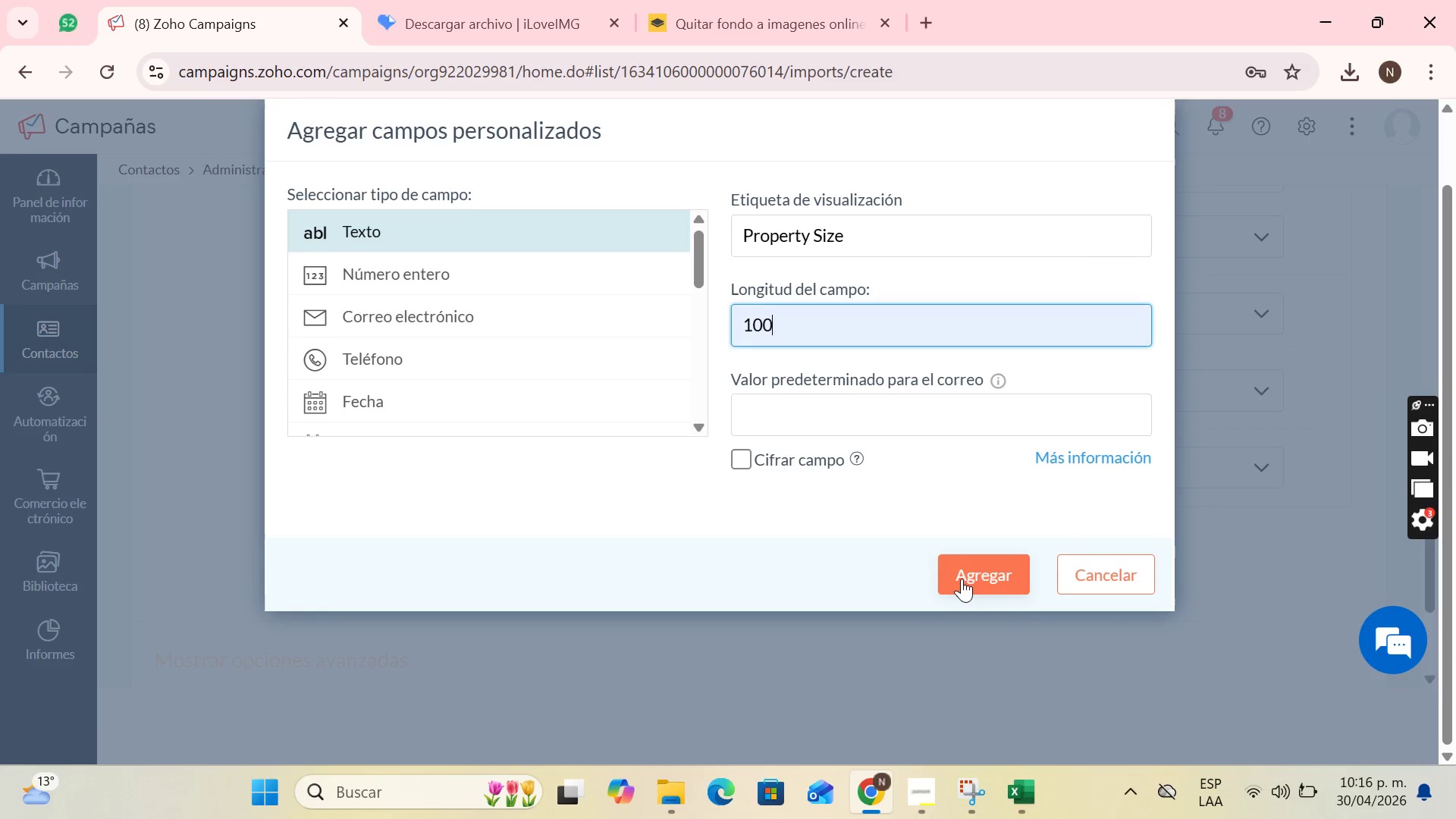 
left_click([962, 579])
 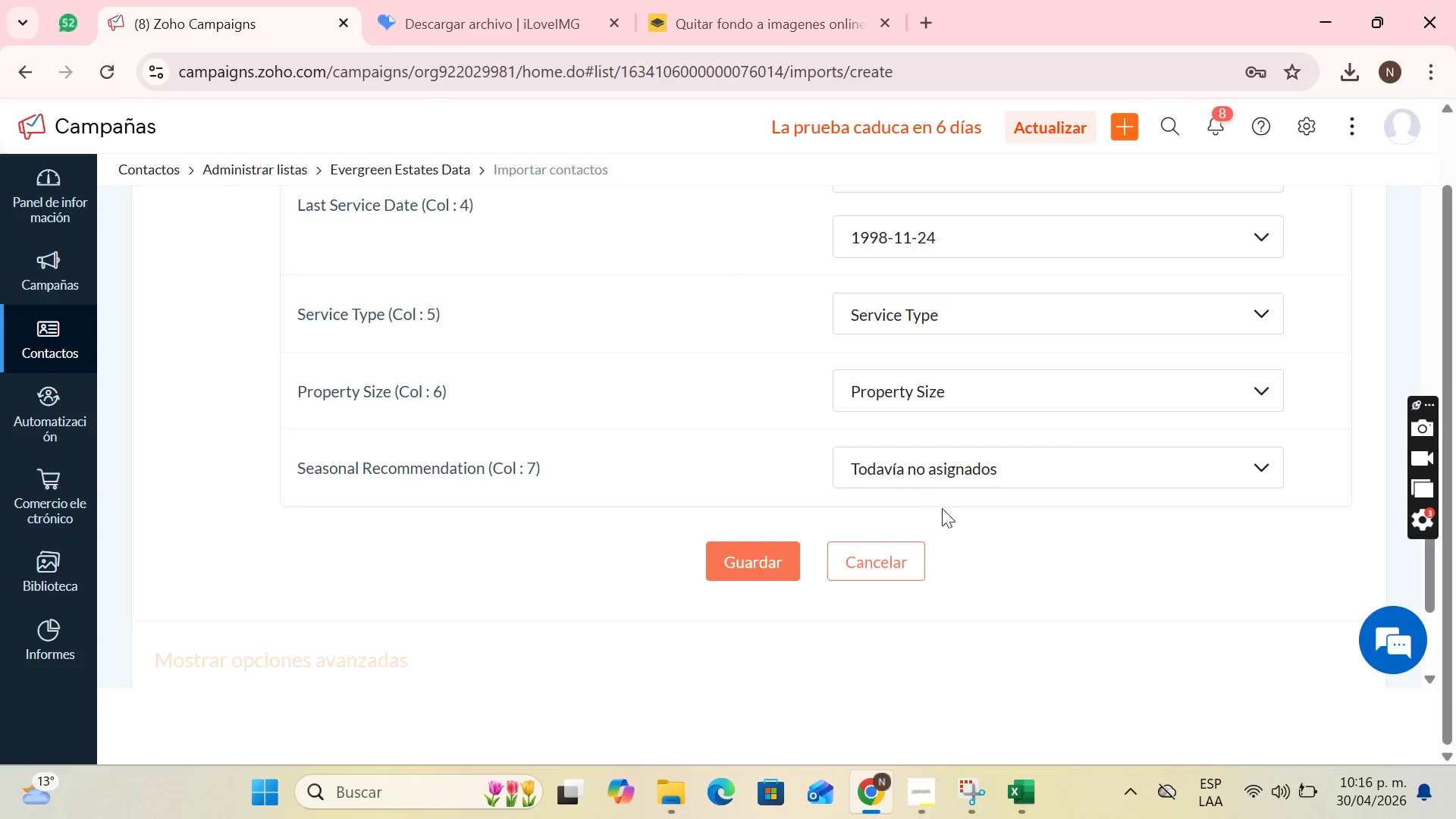 
left_click([1020, 802])
 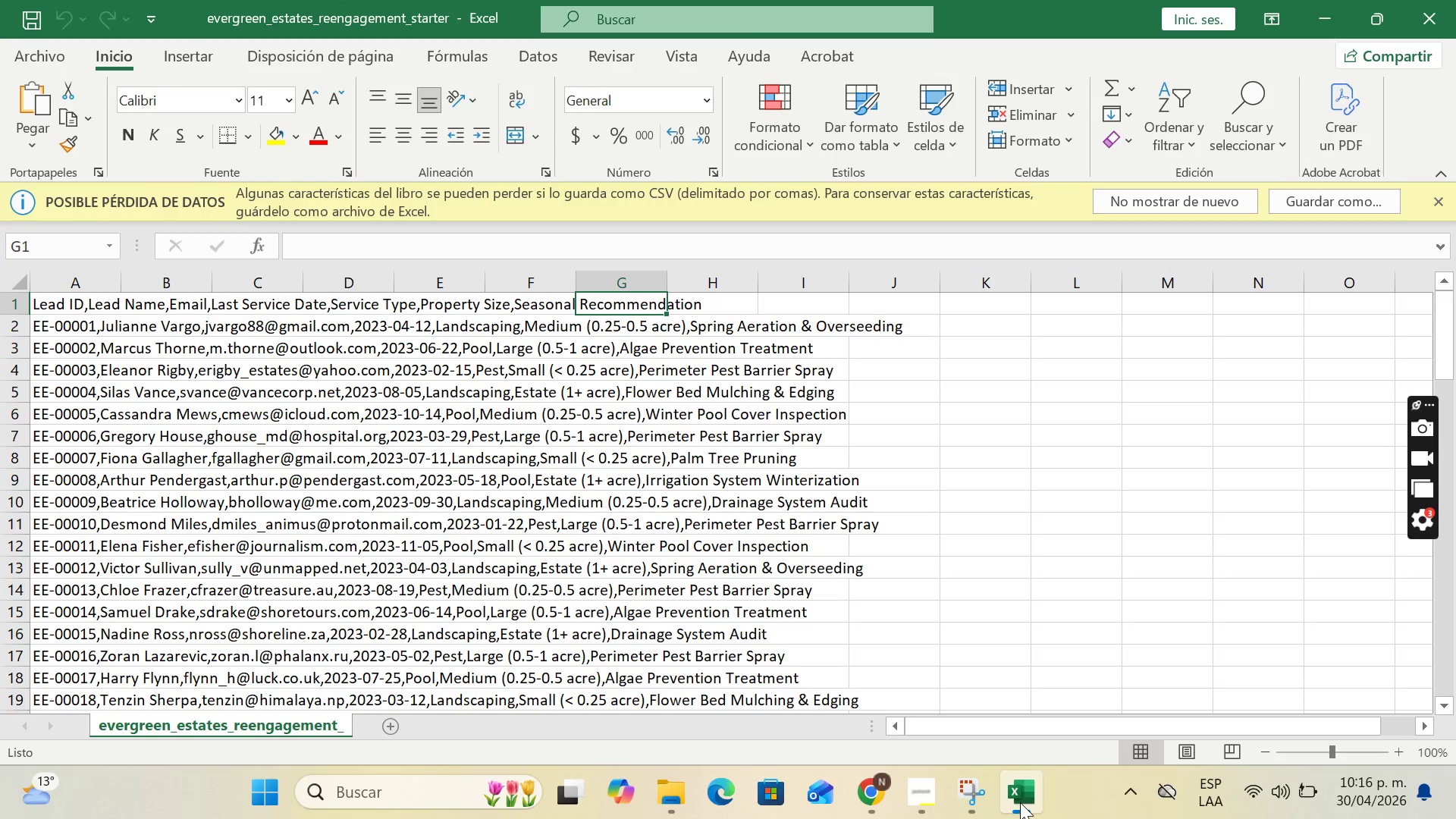 
left_click([1020, 802])
 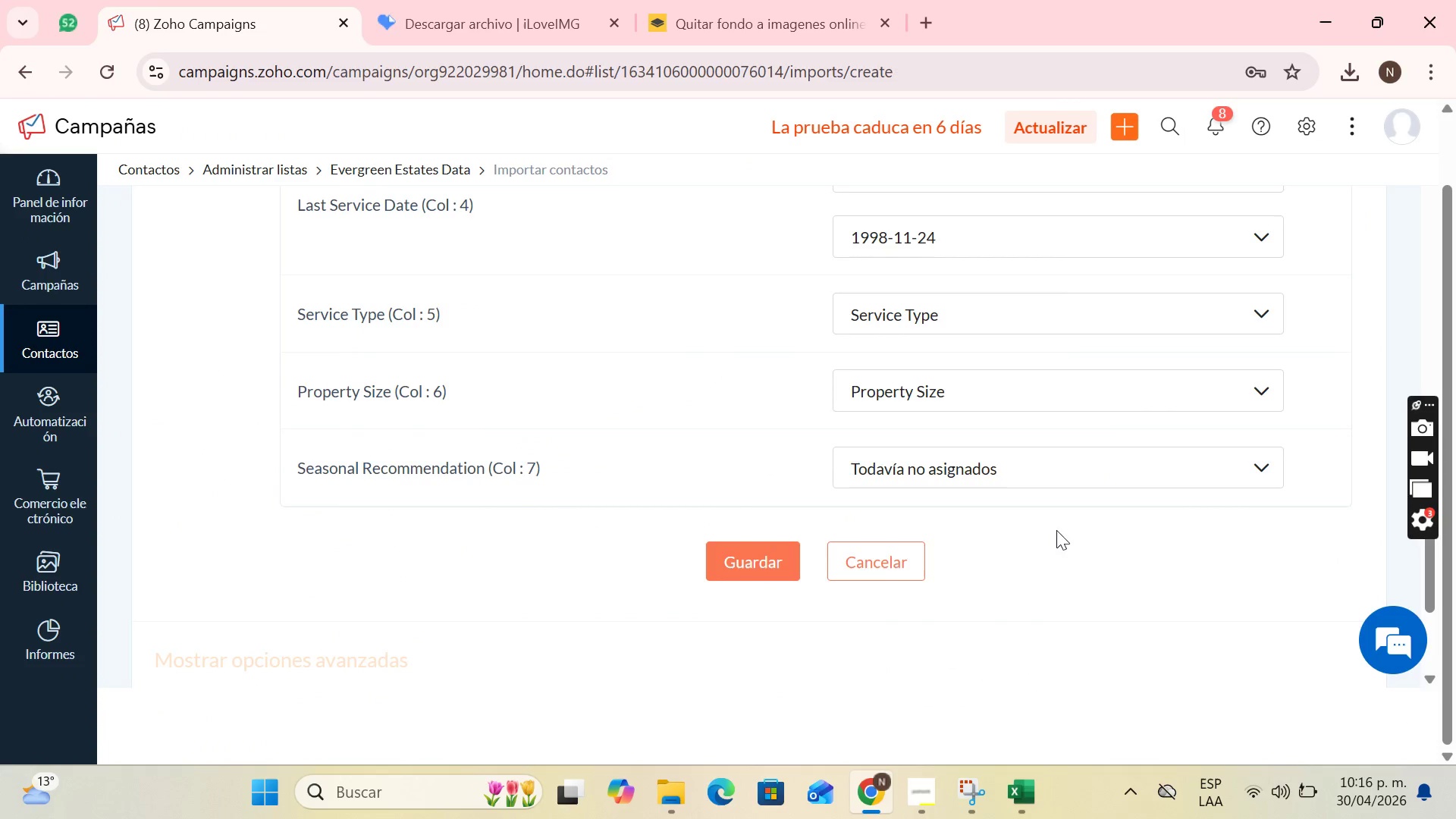 
left_click([1065, 462])
 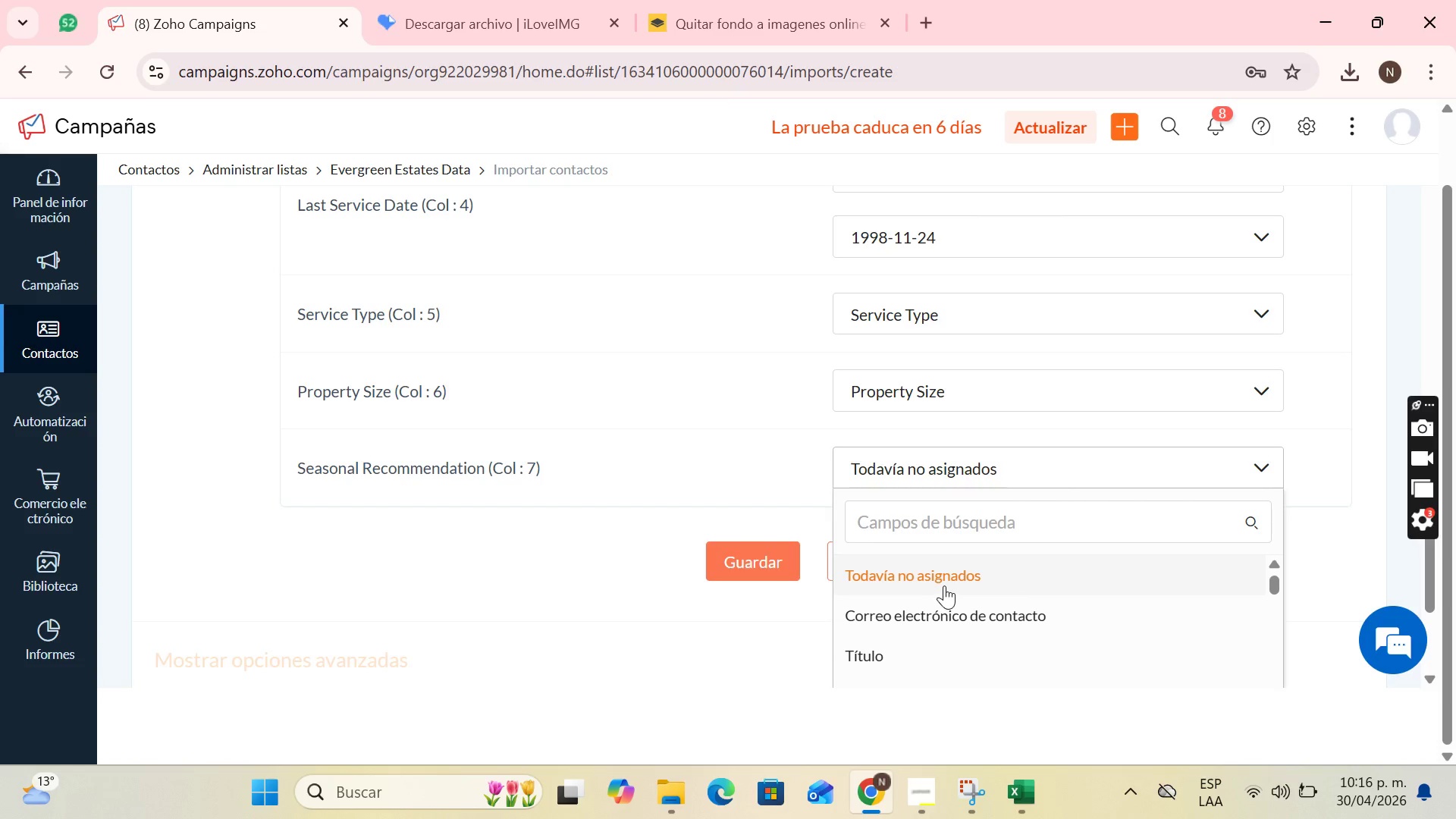 
scroll: coordinate [1295, 620], scroll_direction: down, amount: 18.0
 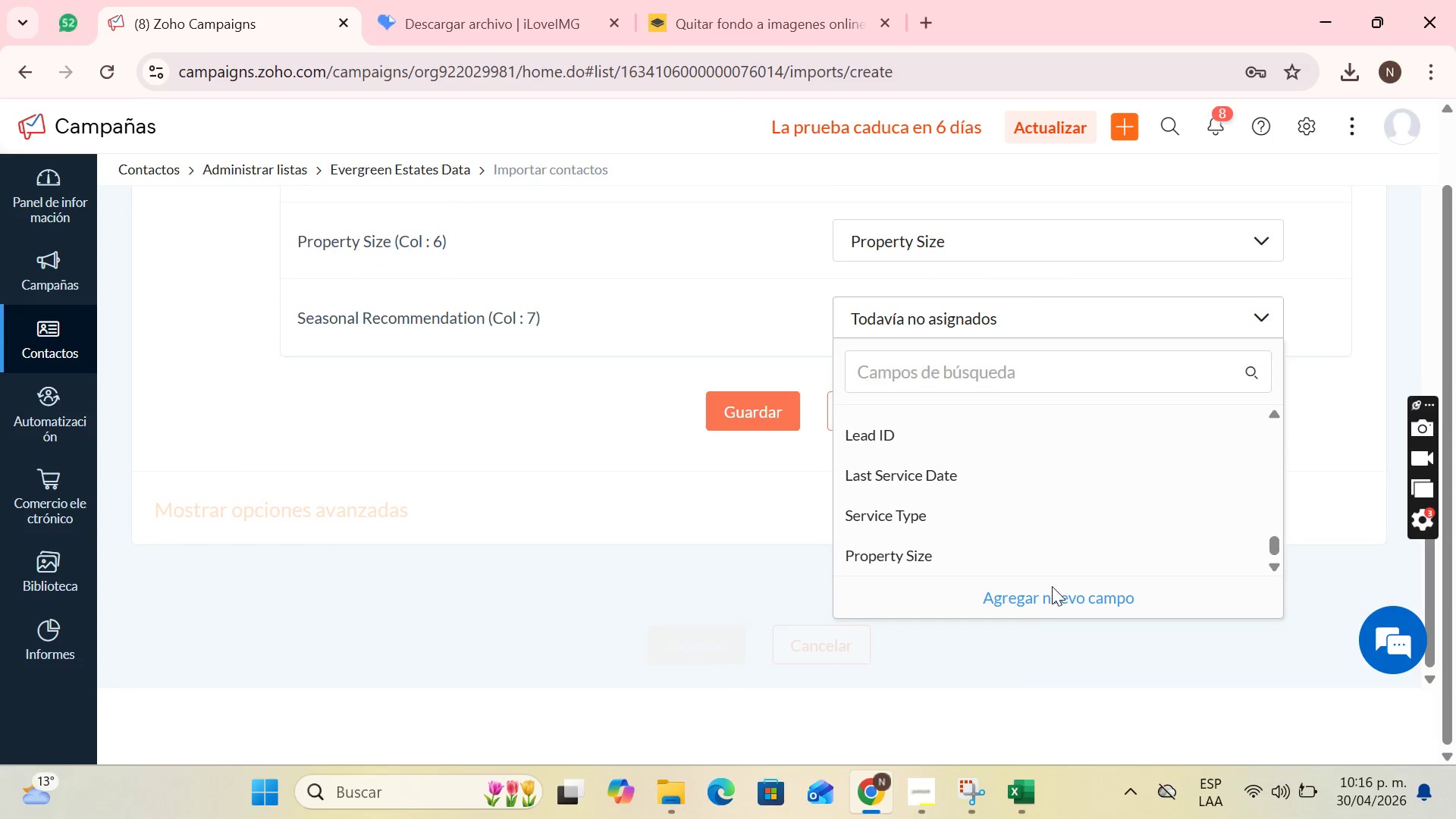 
left_click([1043, 599])
 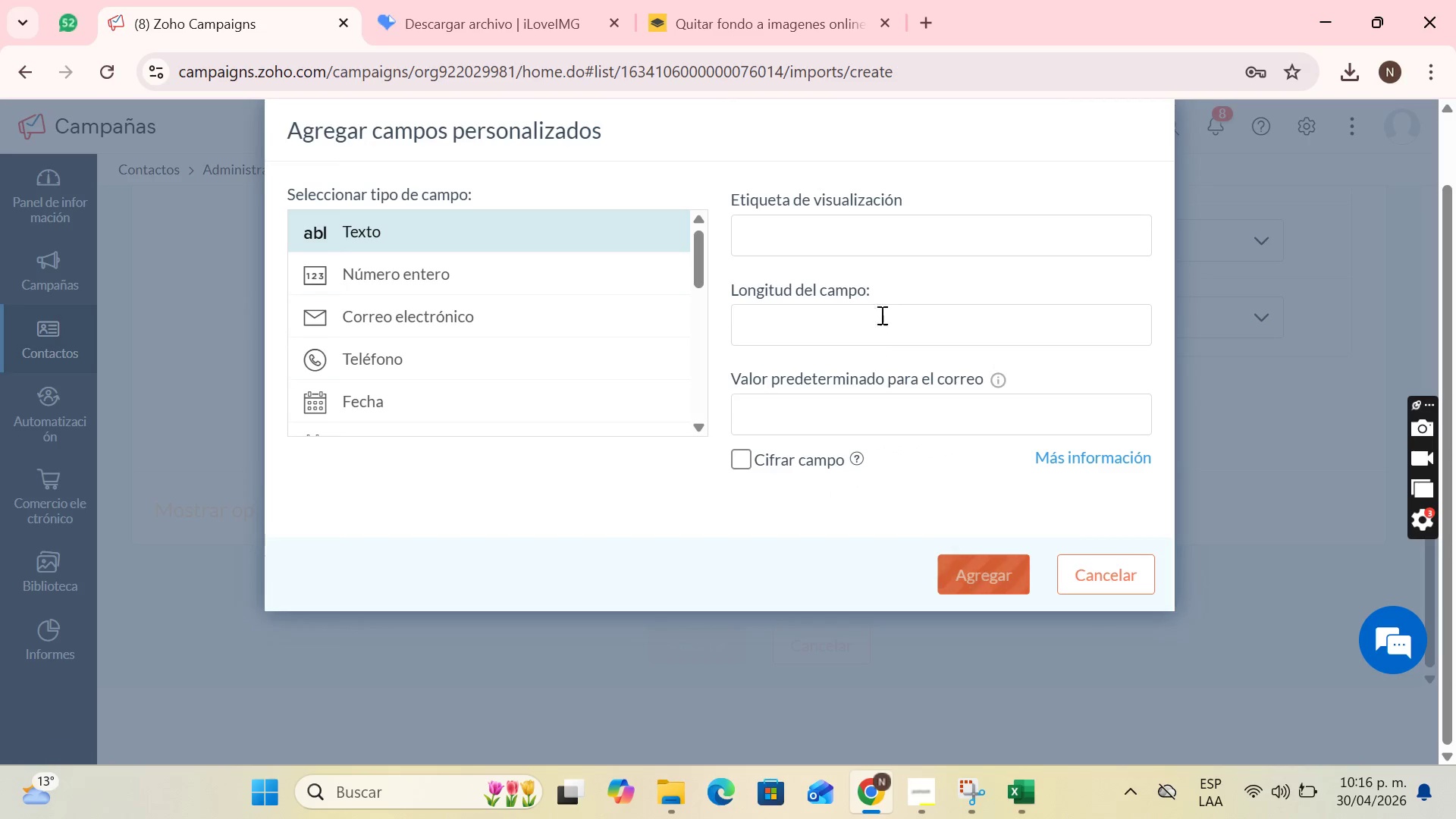 
left_click([852, 233])
 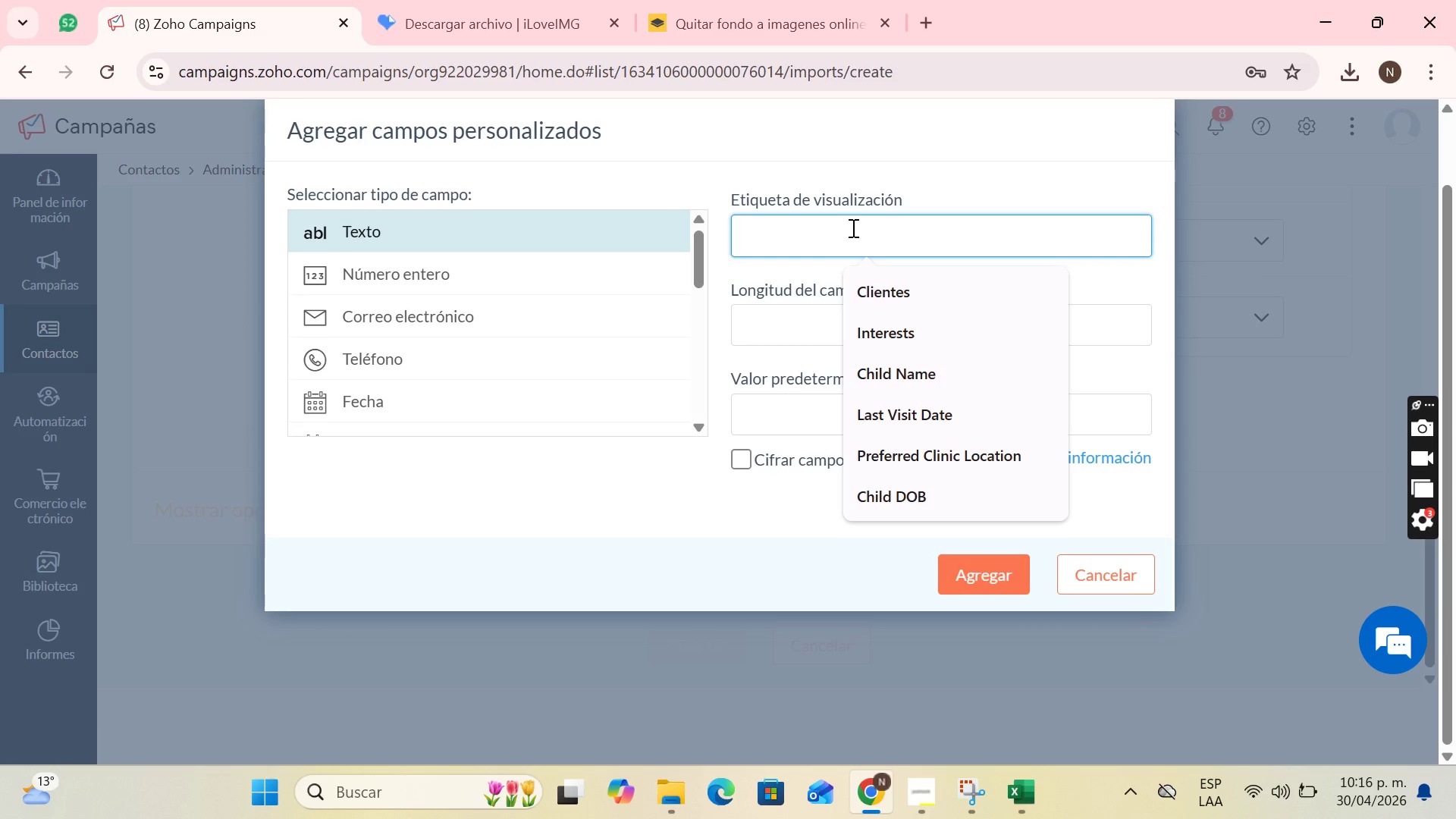 
type(Seasonal Secomendation)
 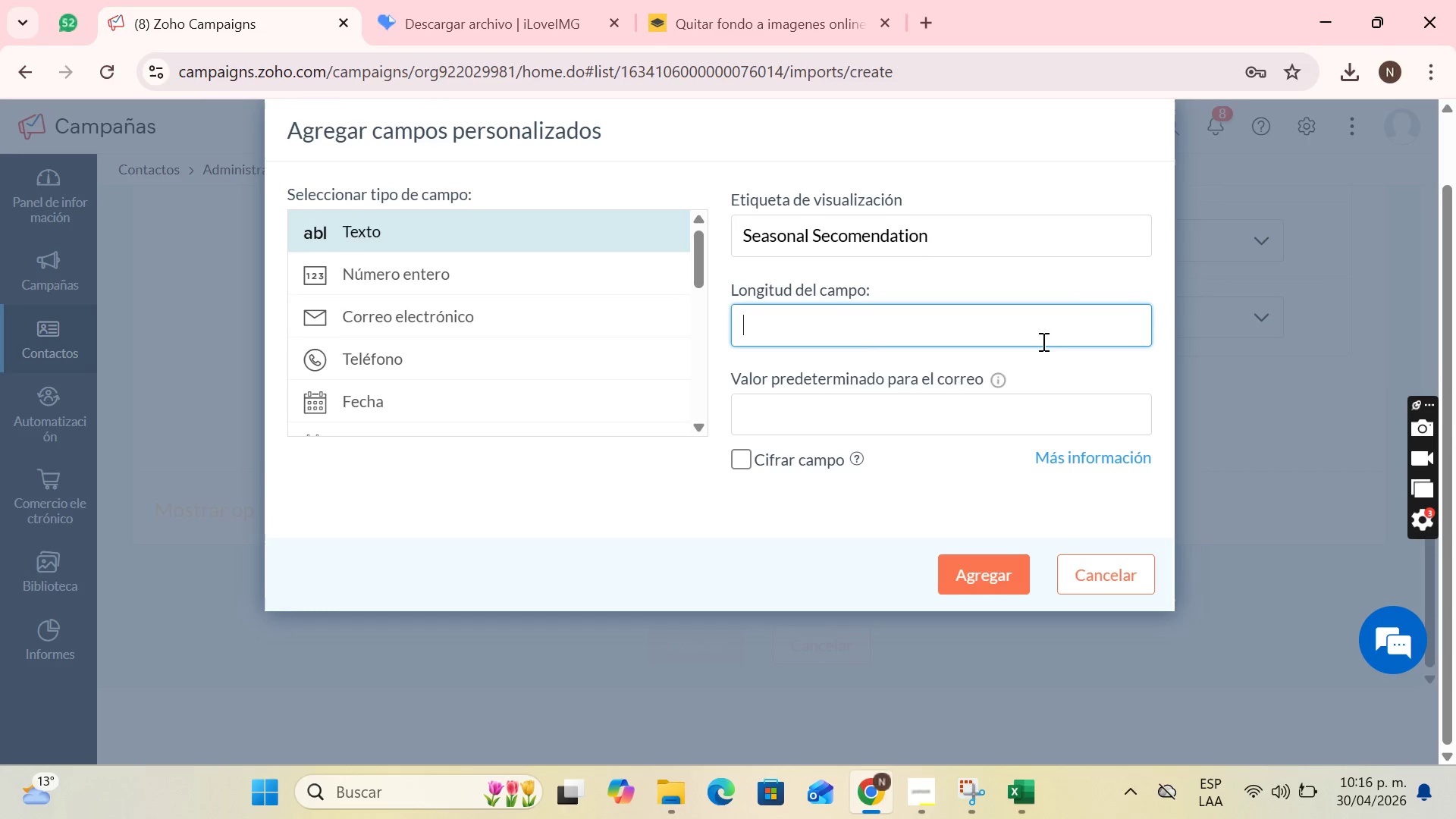 
double_click([956, 377])
 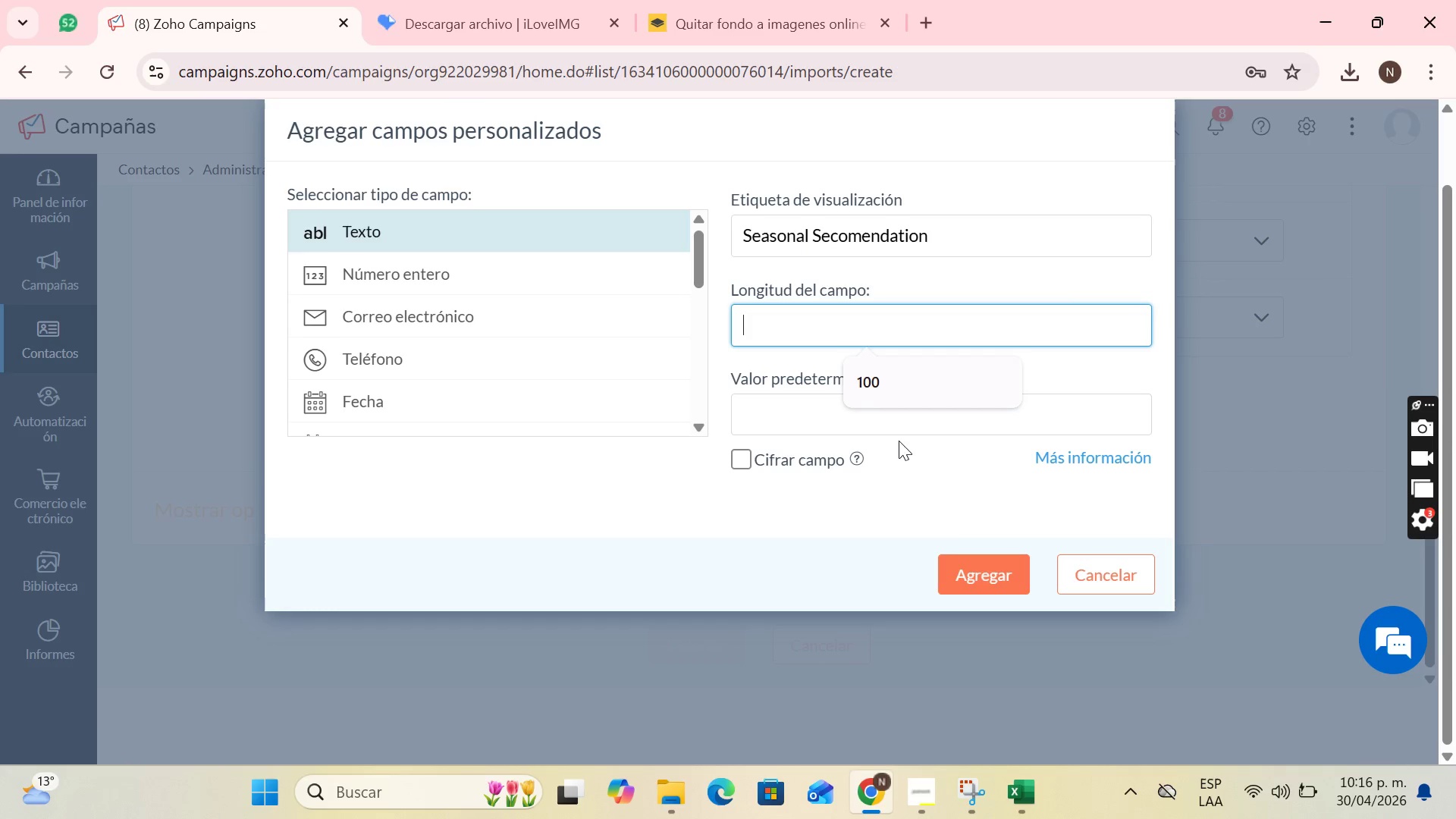 
left_click([893, 372])
 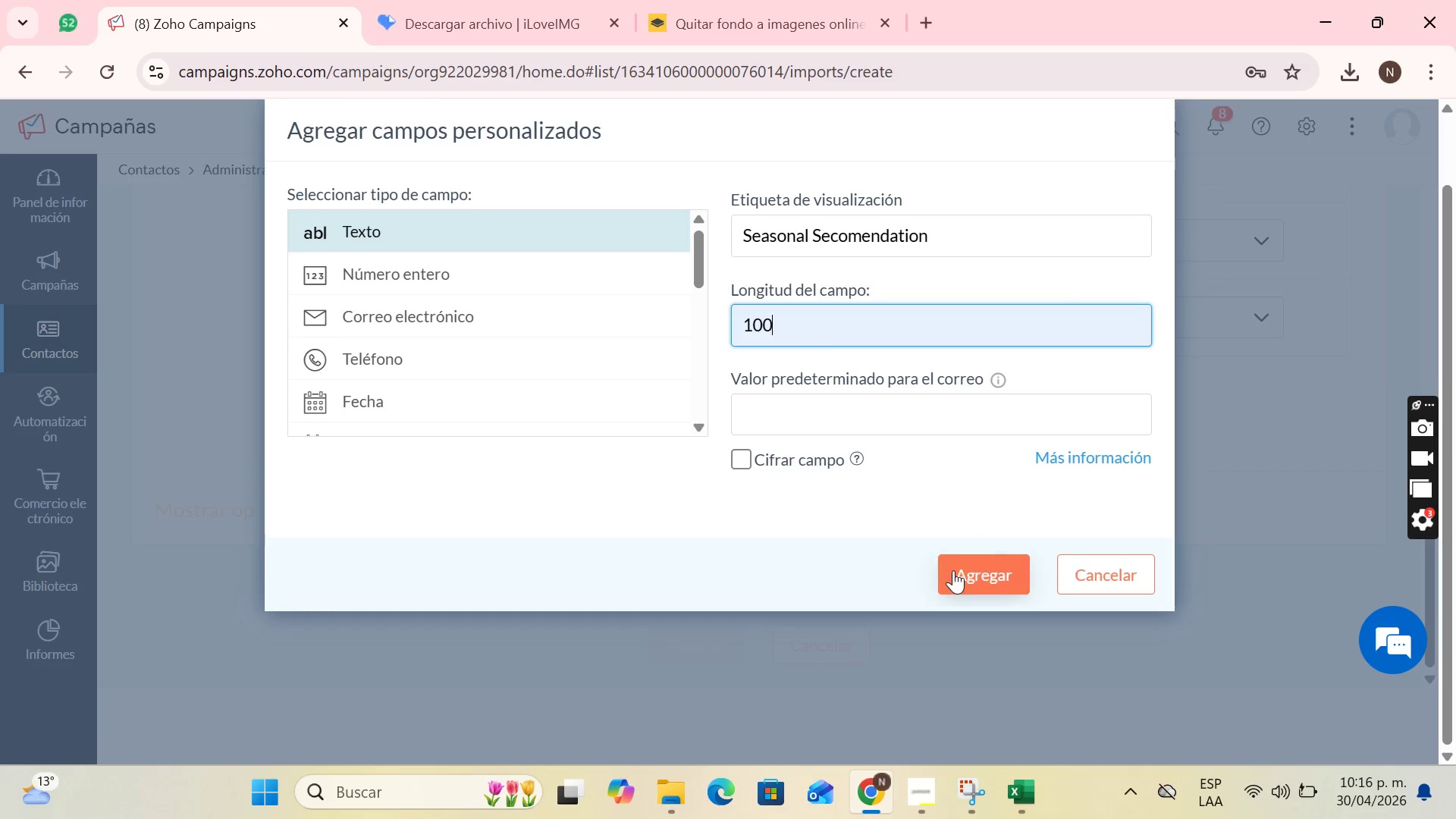 
left_click([953, 570])
 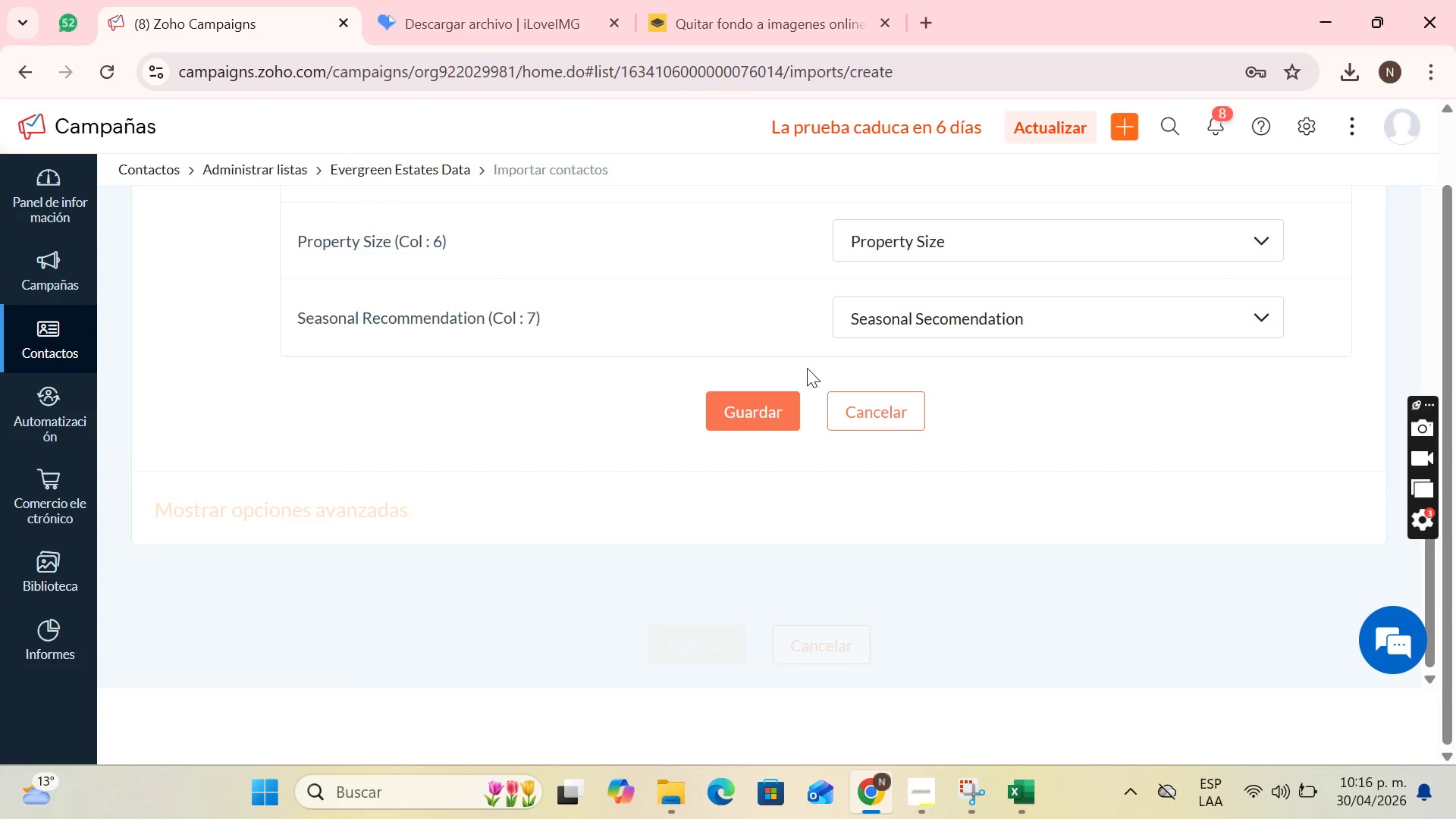 
left_click([757, 403])
 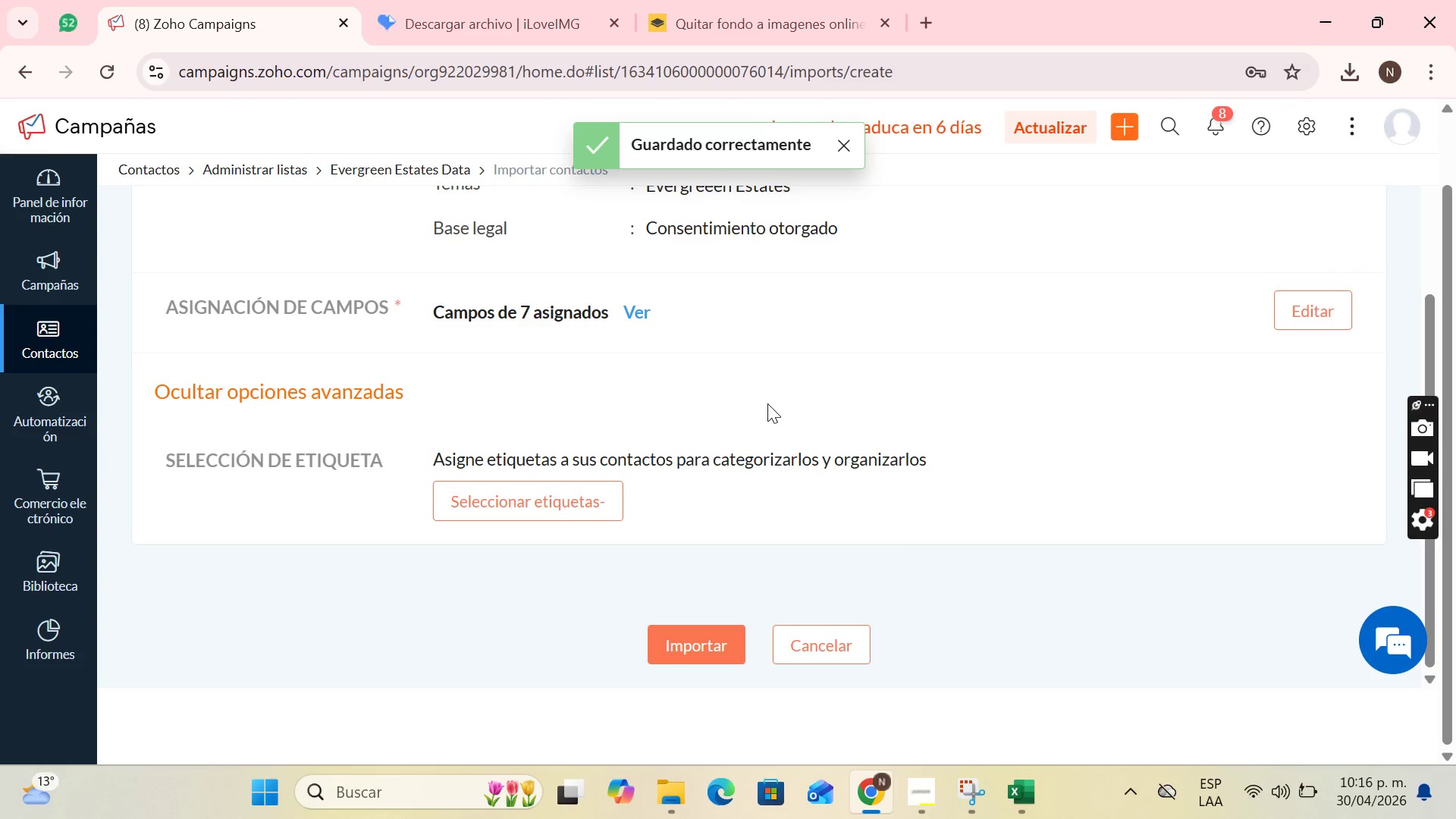 
scroll: coordinate [751, 377], scroll_direction: up, amount: 4.0
 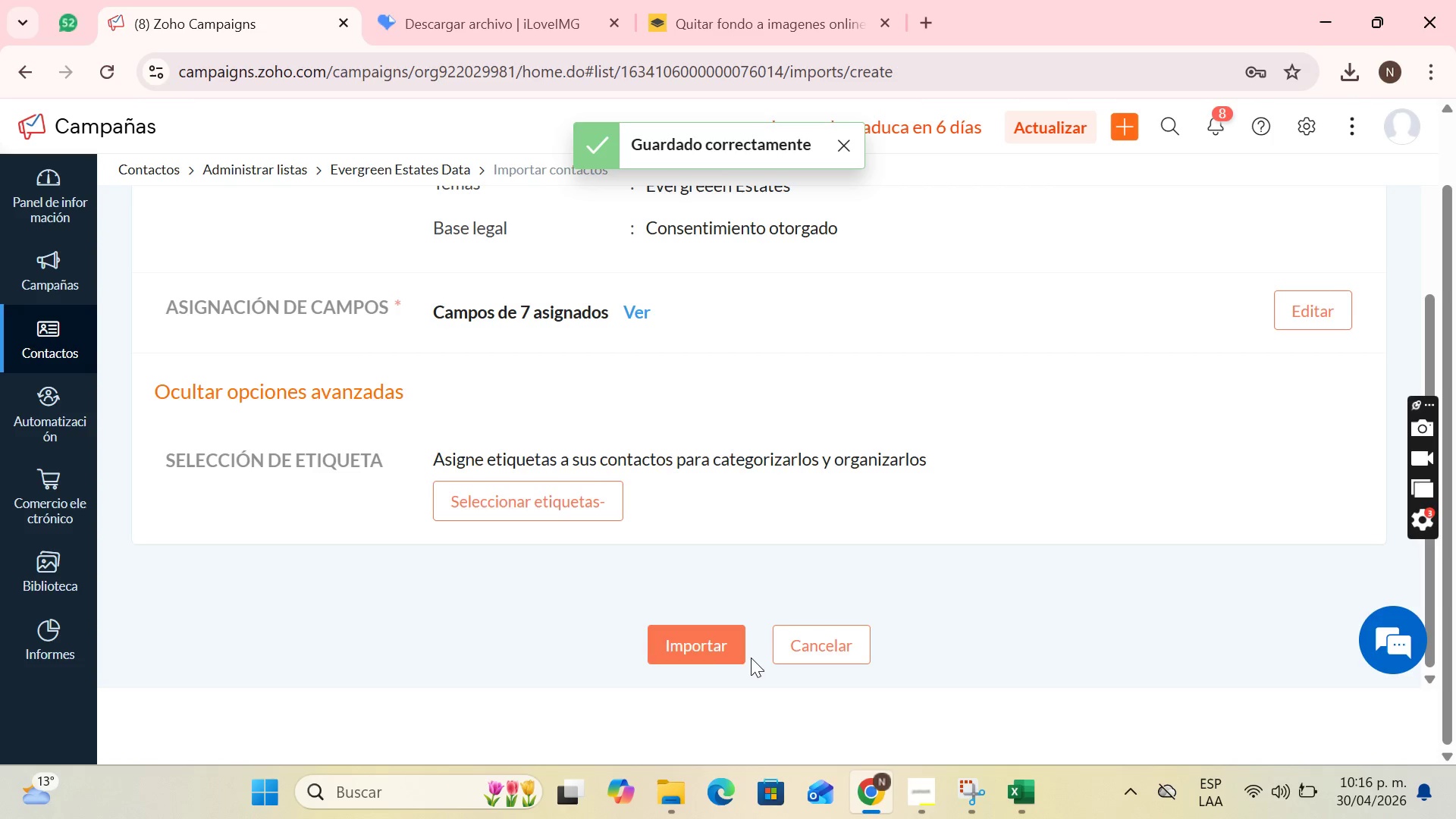 
left_click([721, 645])
 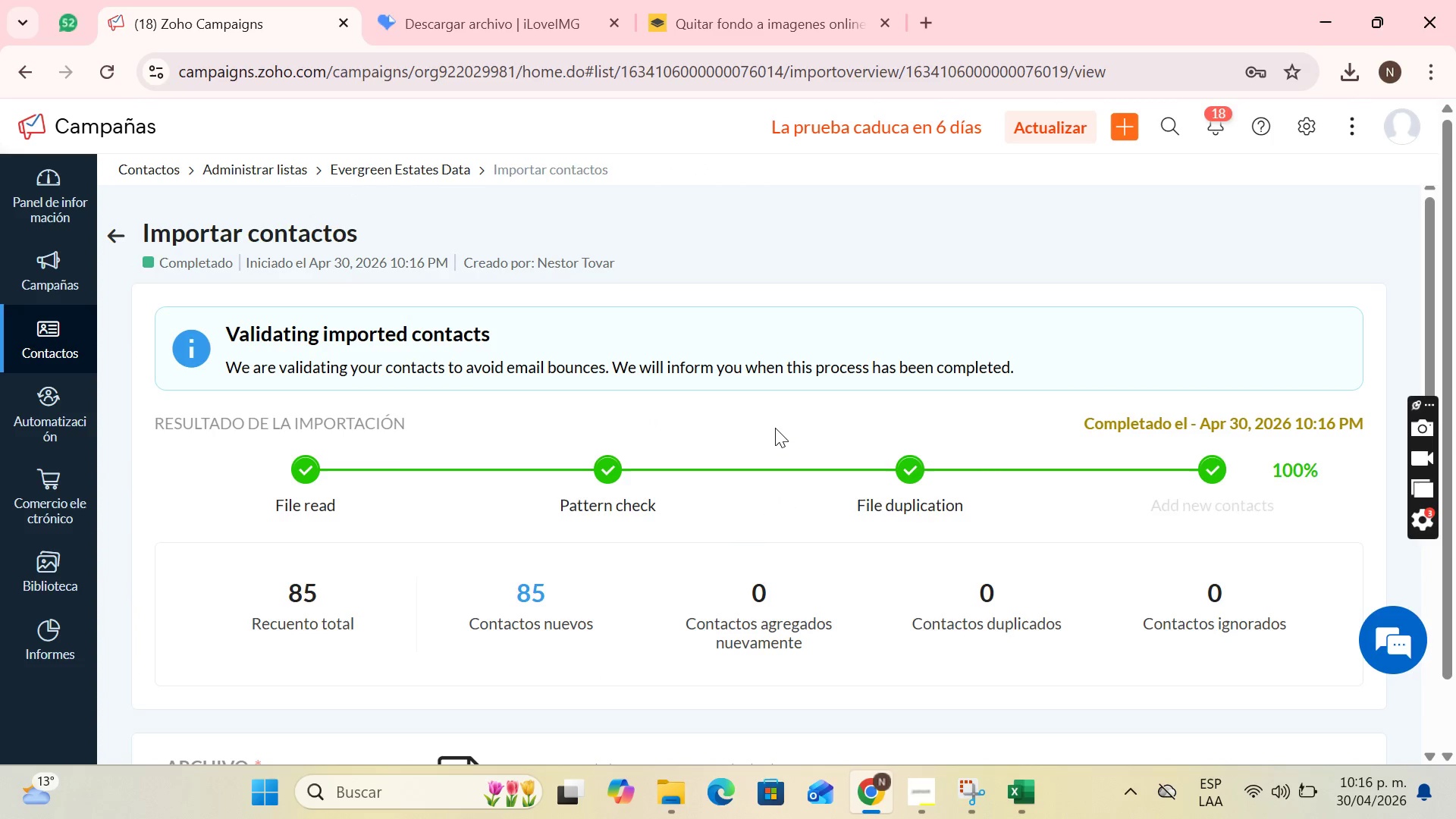 
wait(7.81)
 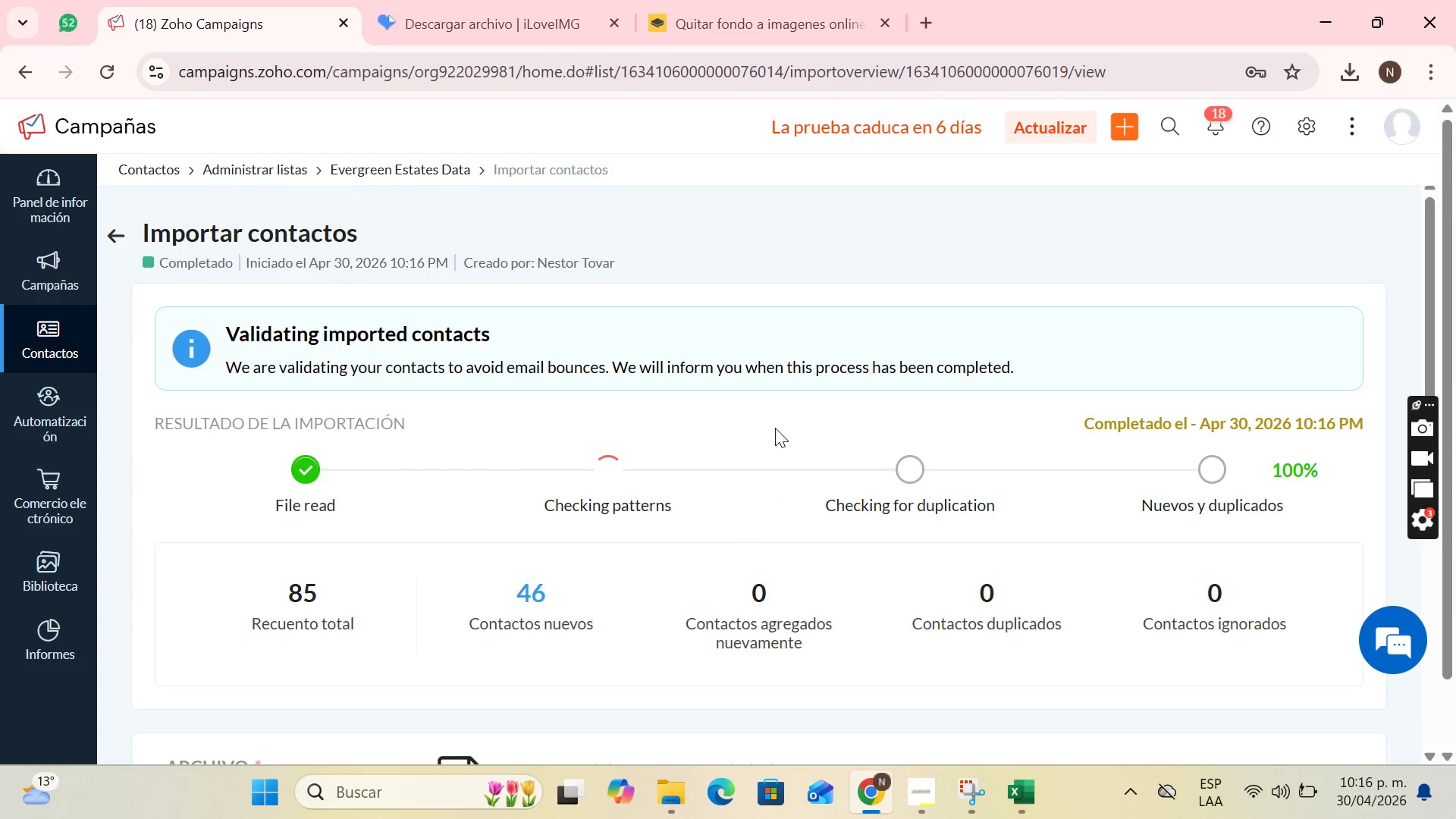 
scroll: coordinate [637, 427], scroll_direction: down, amount: 16.0
 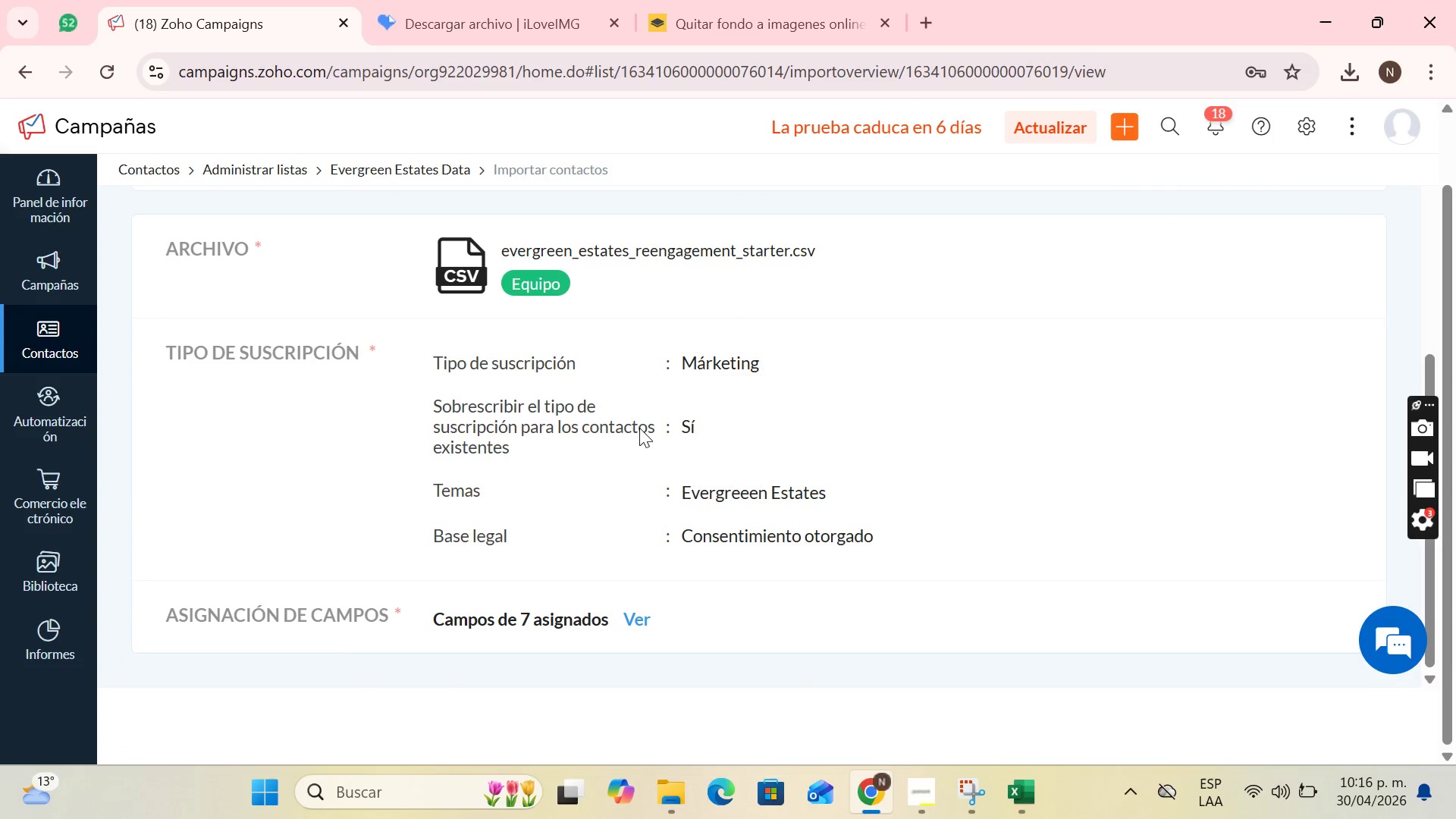 
scroll: coordinate [639, 428], scroll_direction: up, amount: 1.0
 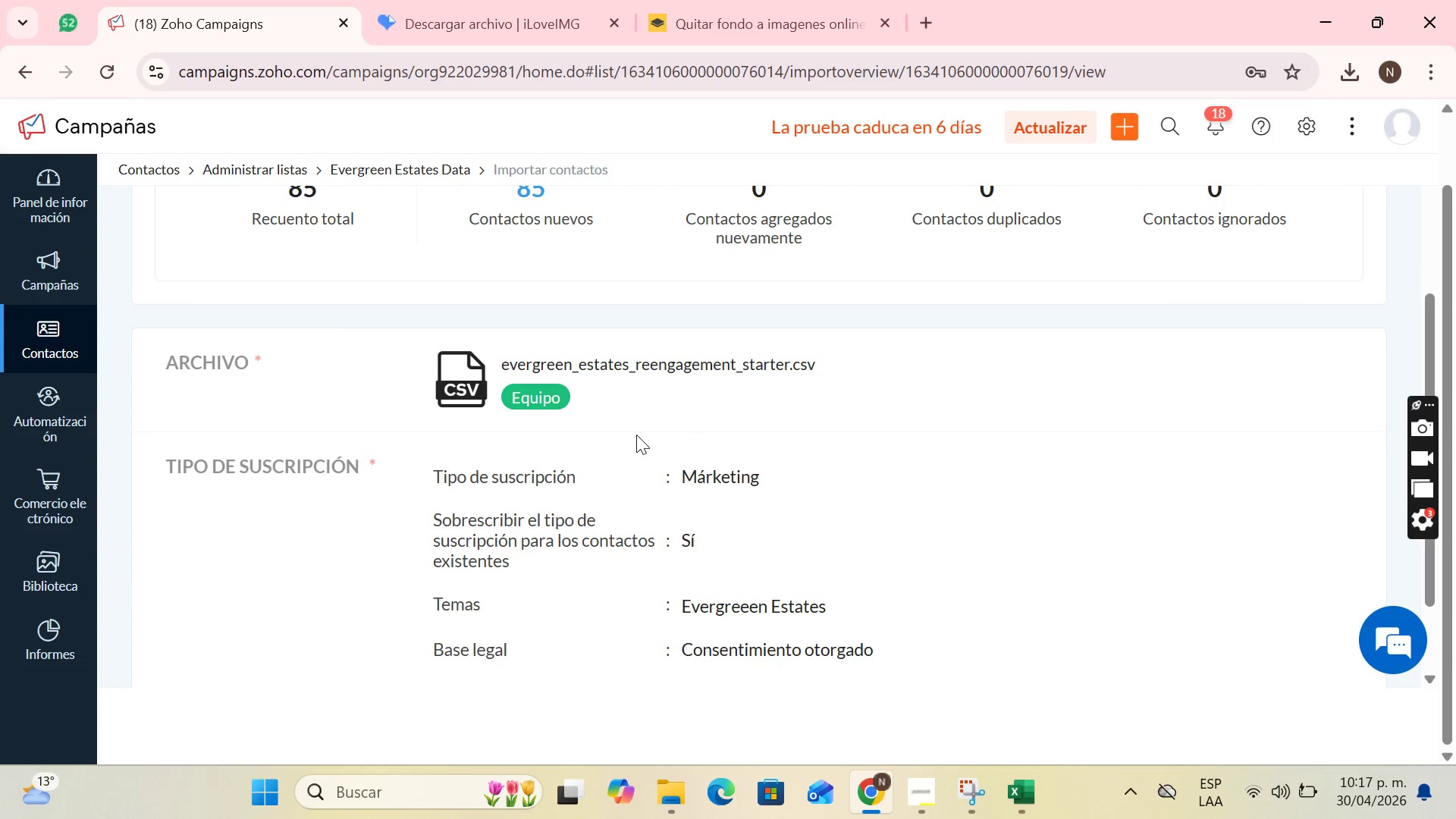 
wait(8.97)
 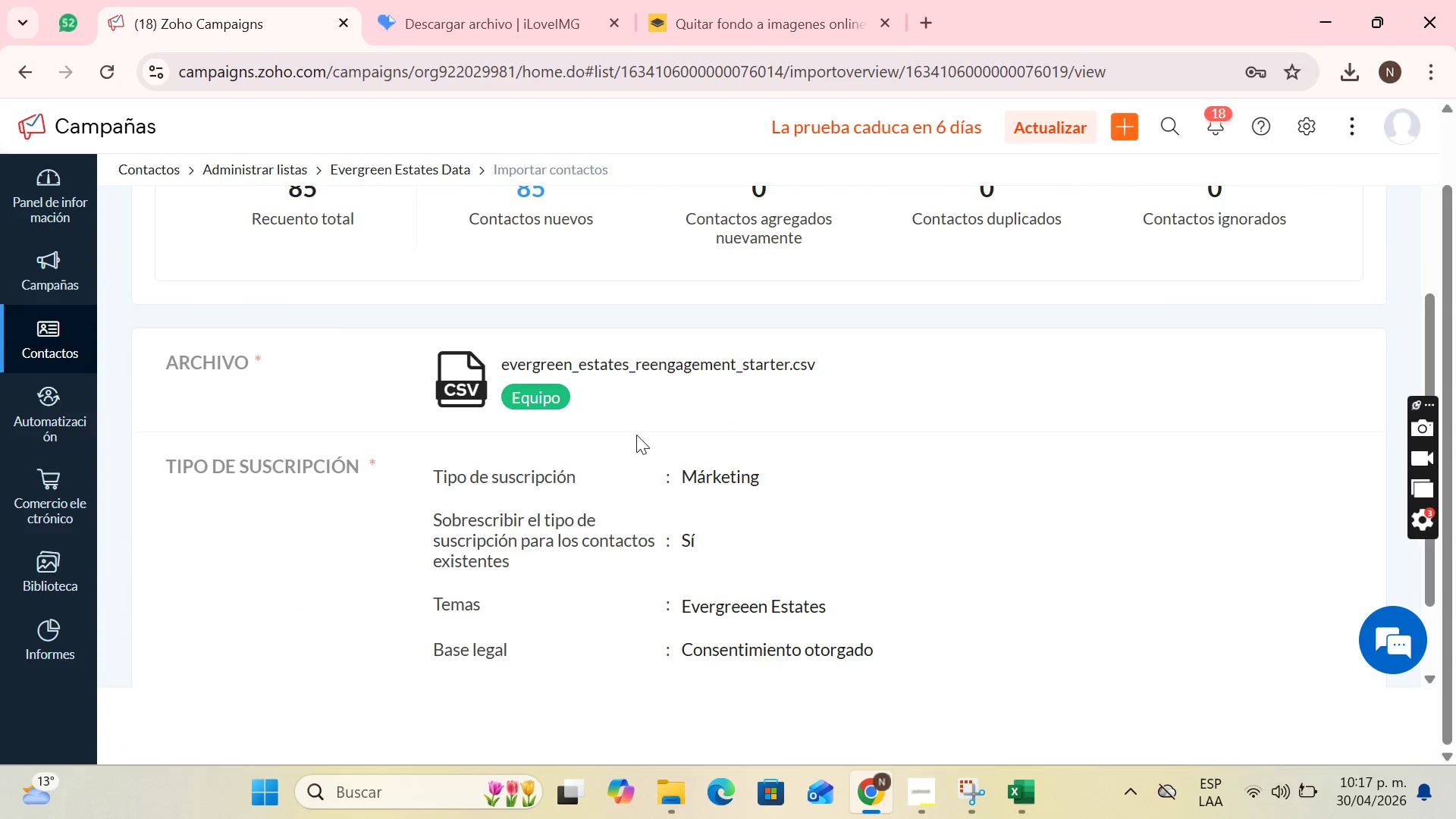 
scroll: coordinate [219, 280], scroll_direction: up, amount: 6.0
 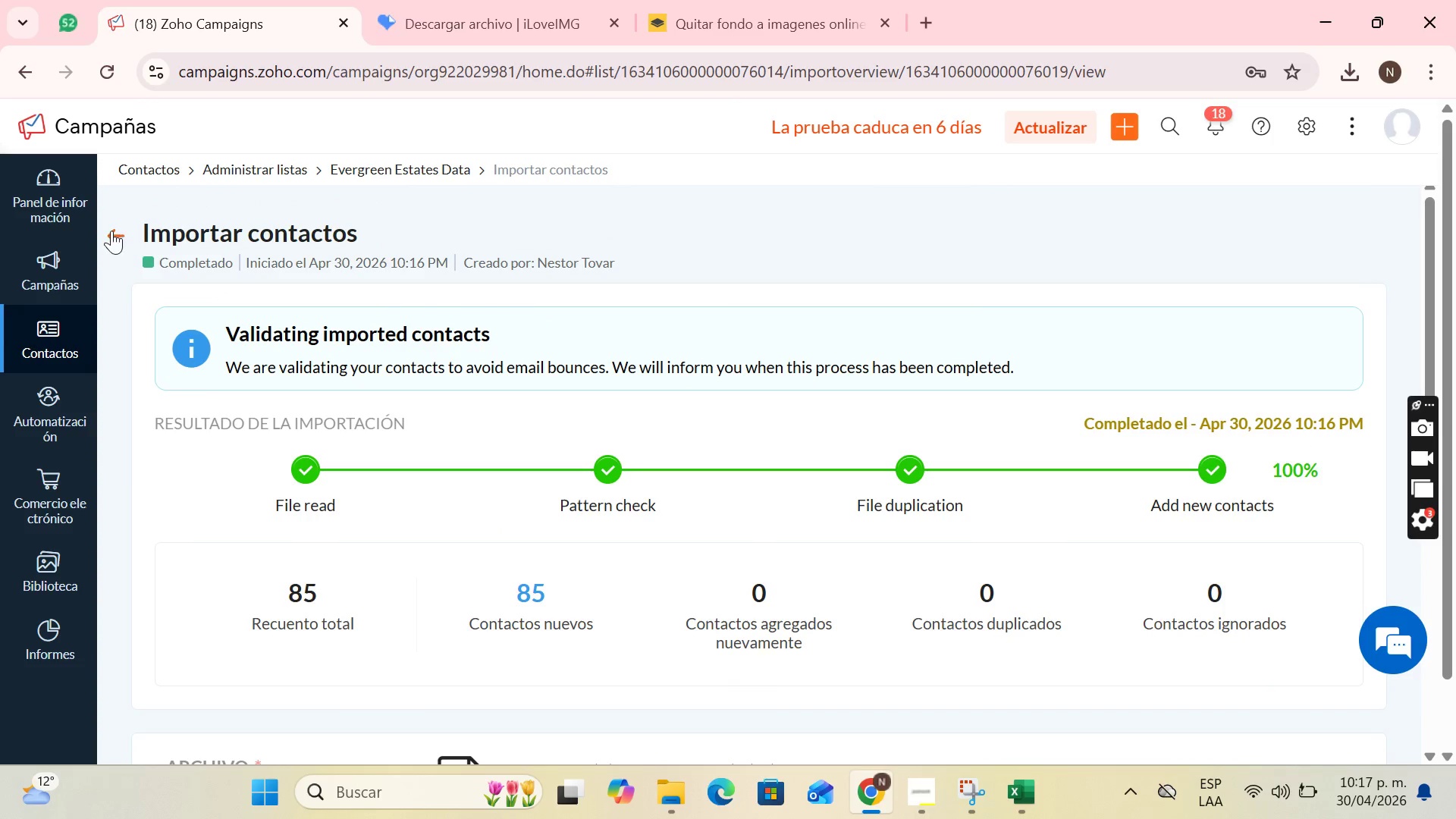 
left_click([111, 231])
 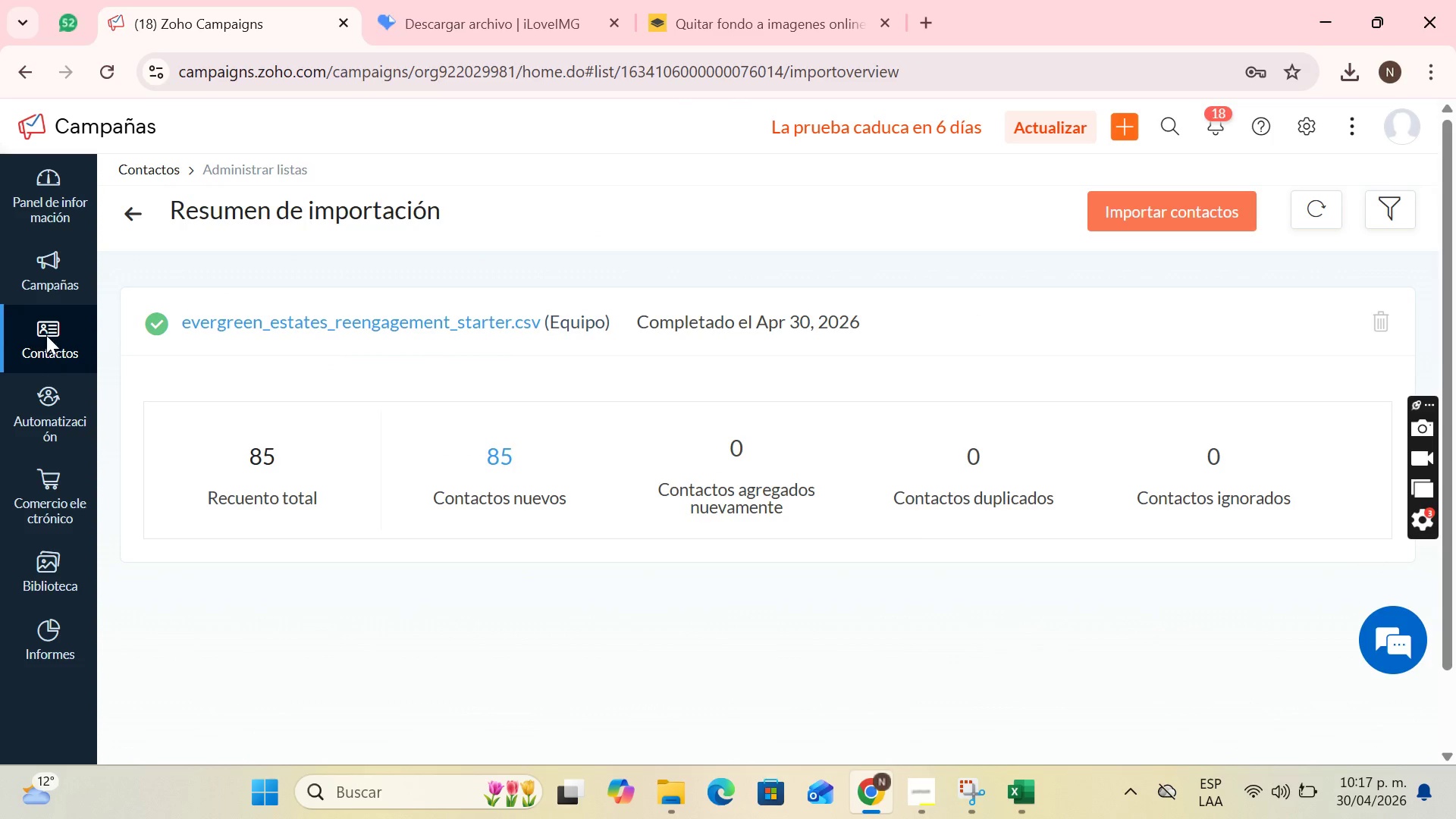 
left_click([49, 316])
 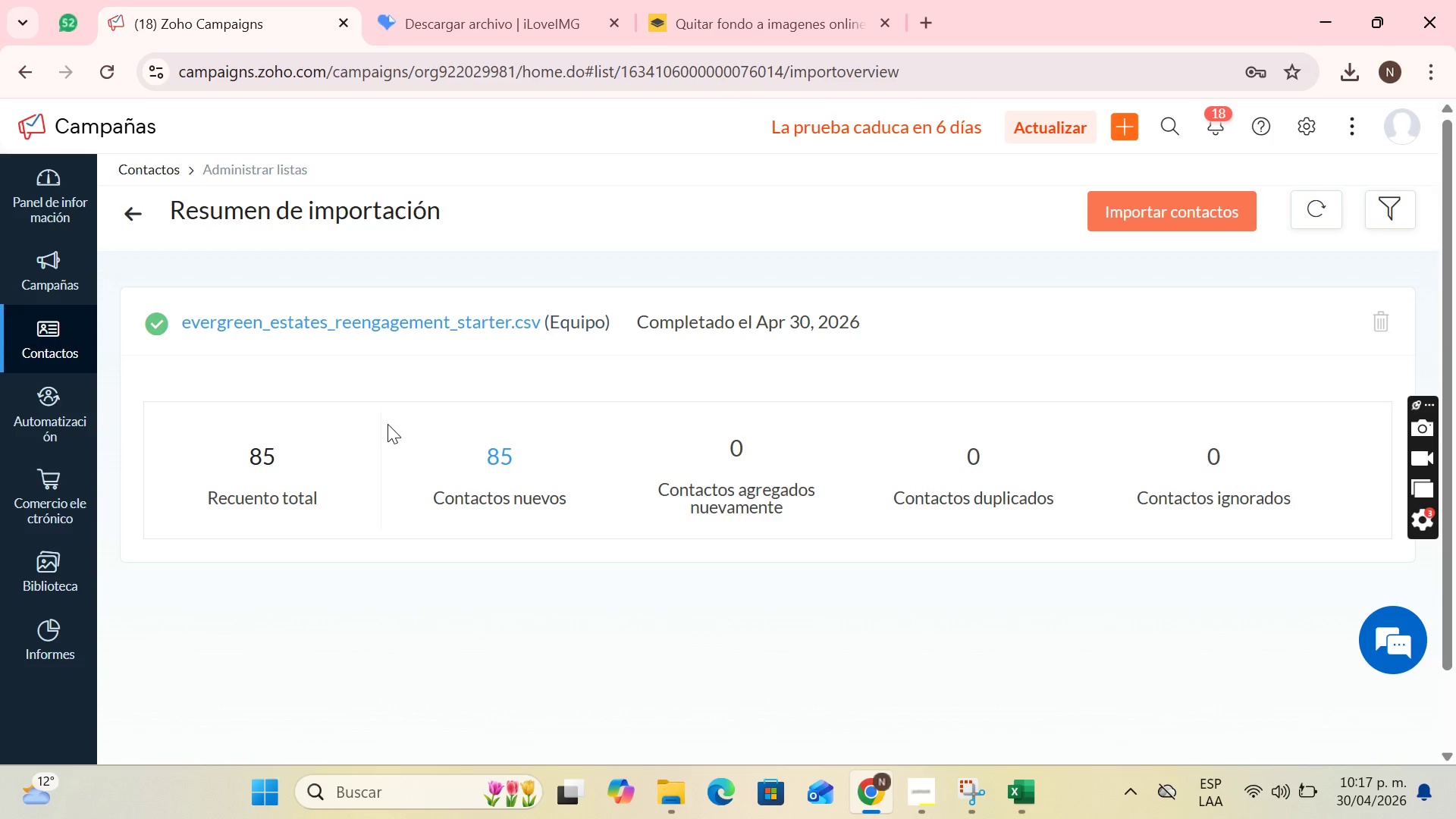 
wait(11.02)
 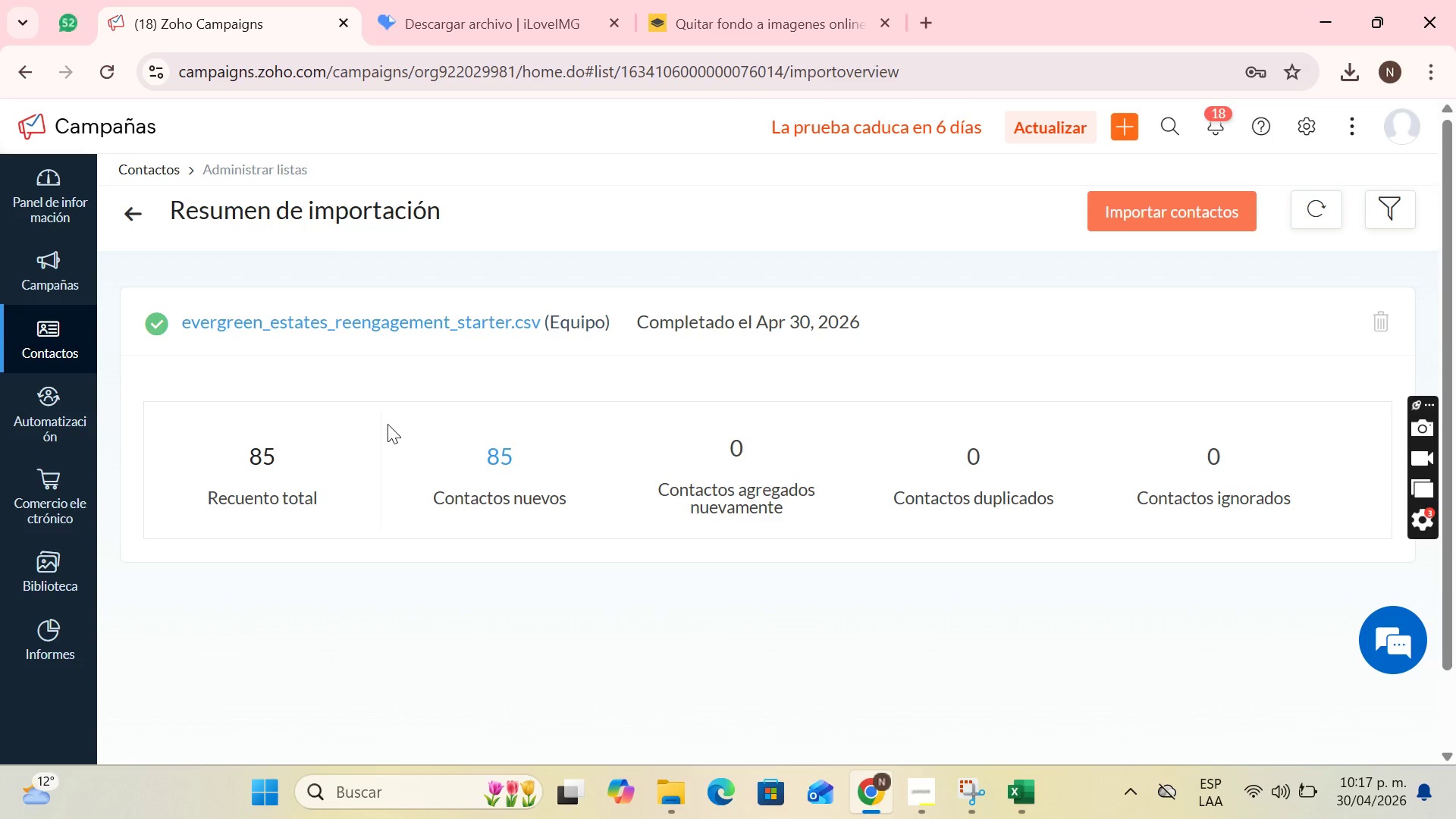 
left_click([69, 401])
 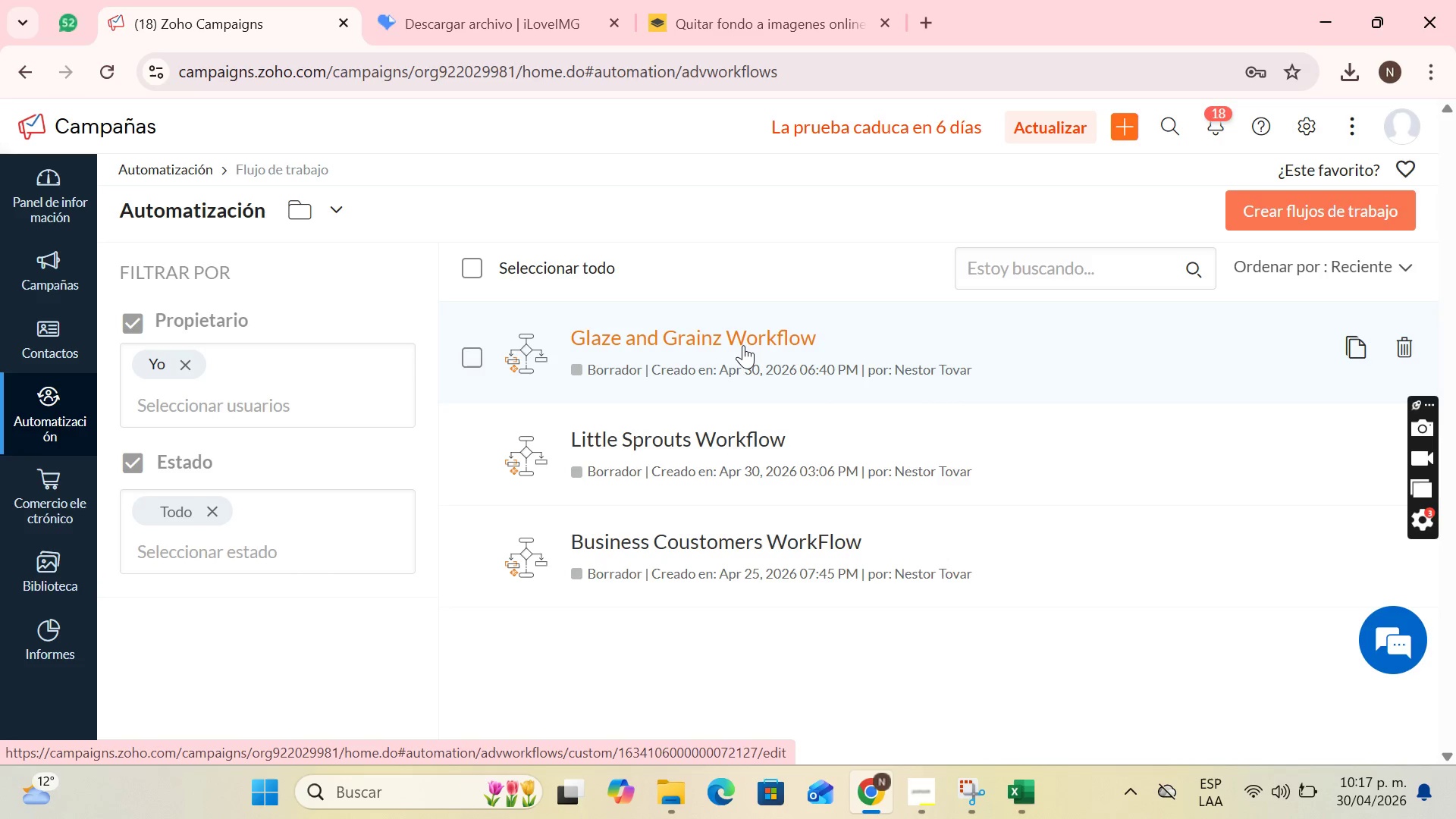 
wait(25.5)
 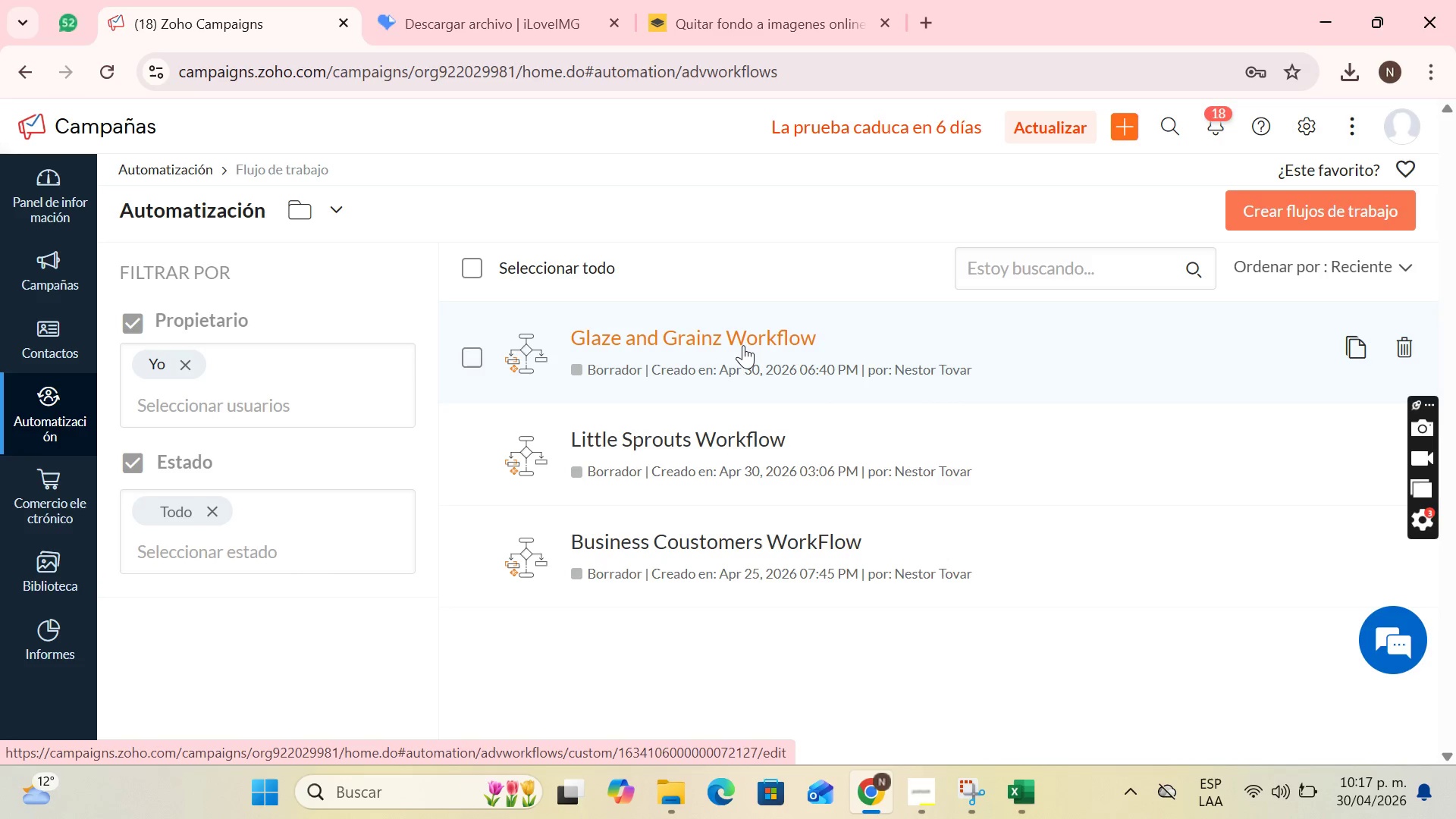 
left_click([1264, 223])
 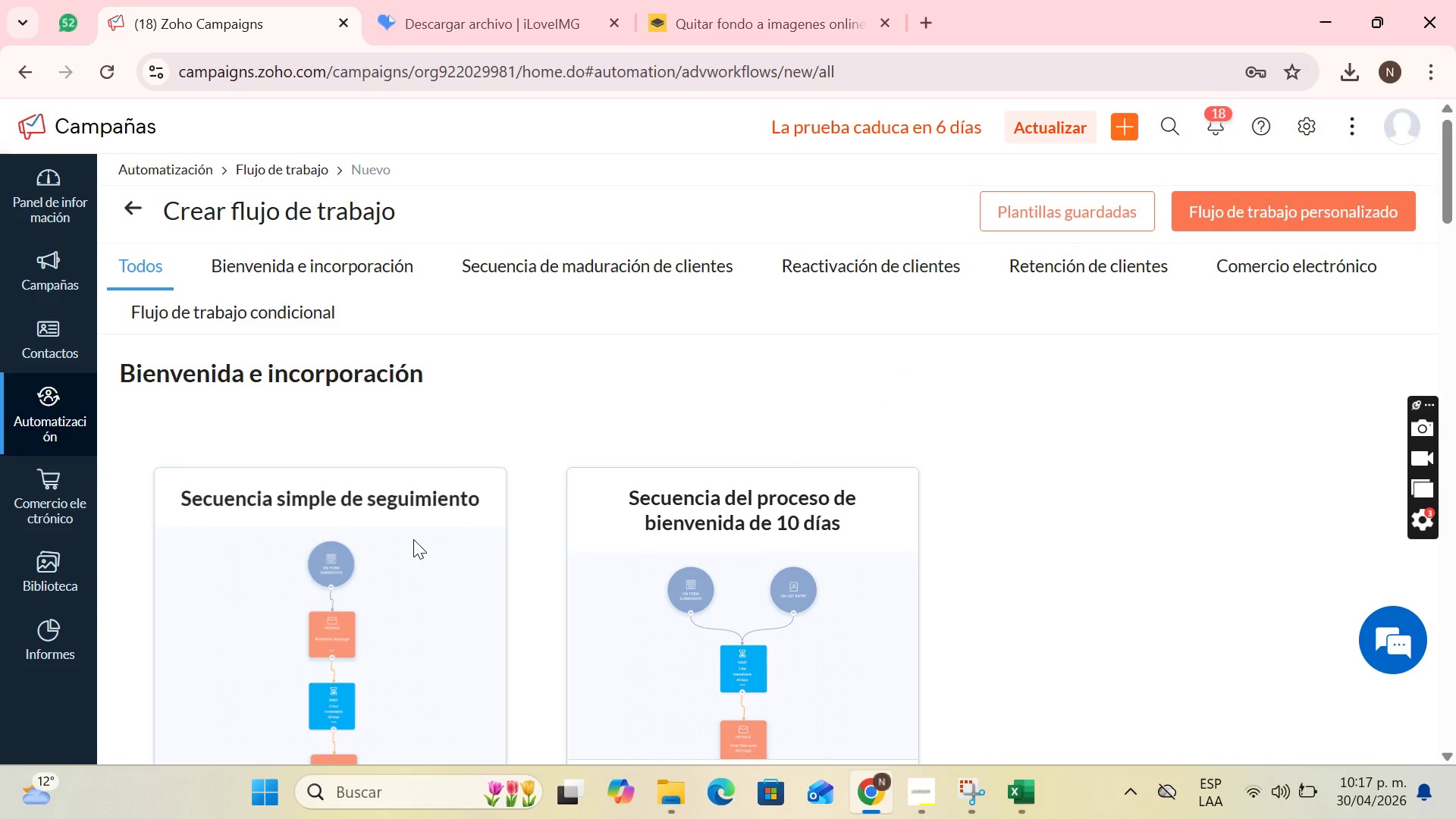 
scroll: coordinate [347, 552], scroll_direction: down, amount: 3.0
 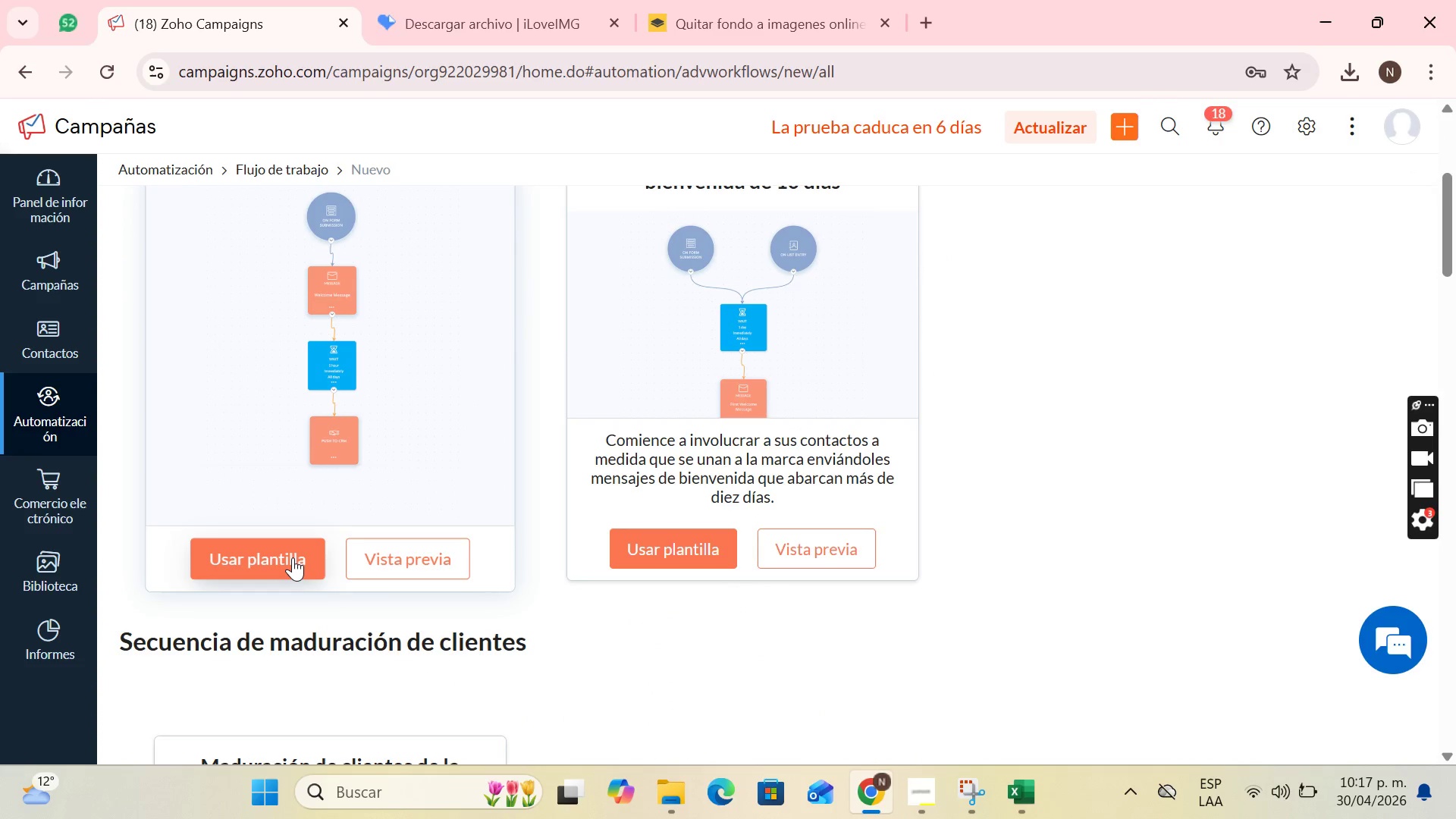 
left_click([293, 557])
 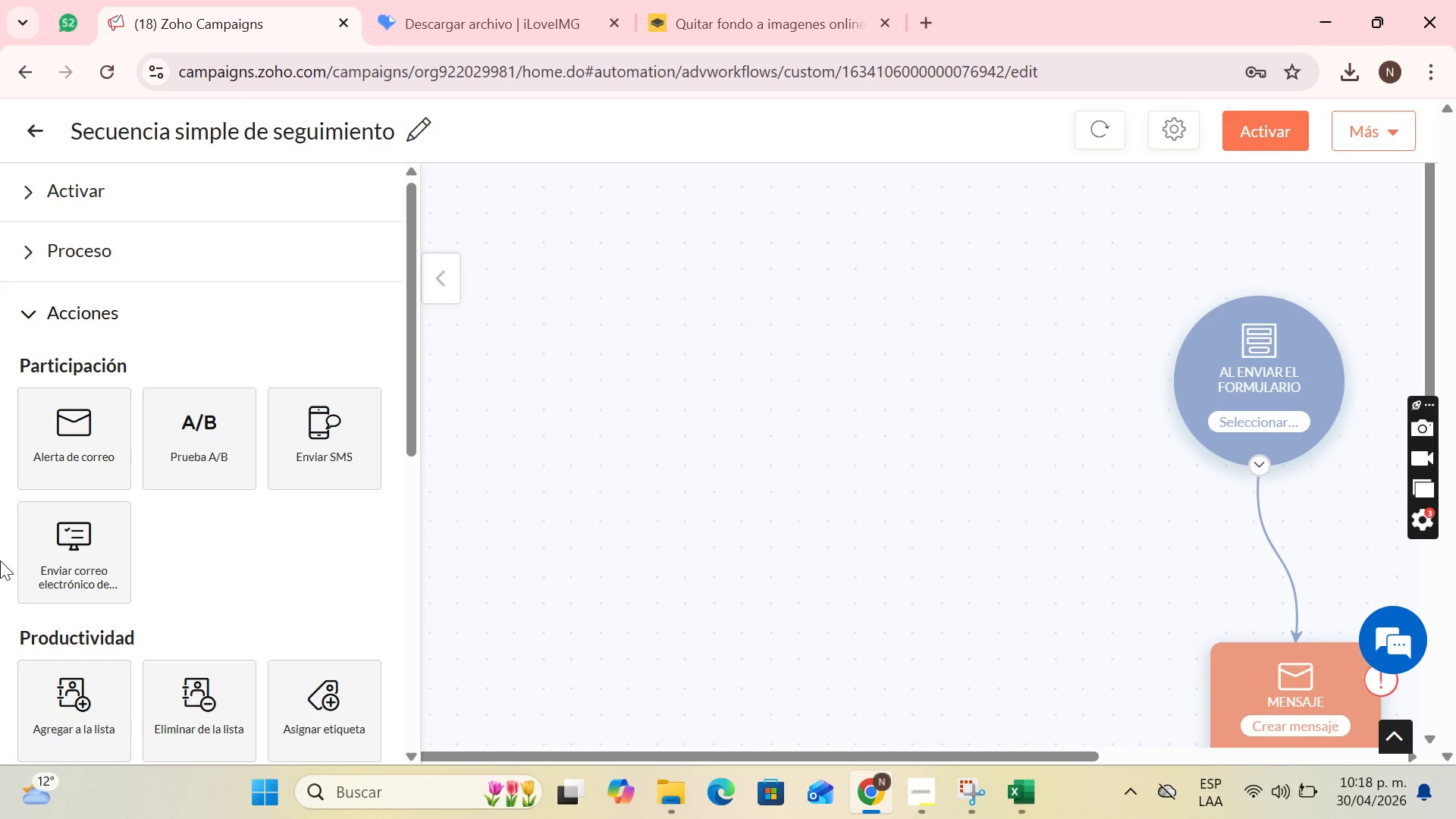 
wait(63.33)
 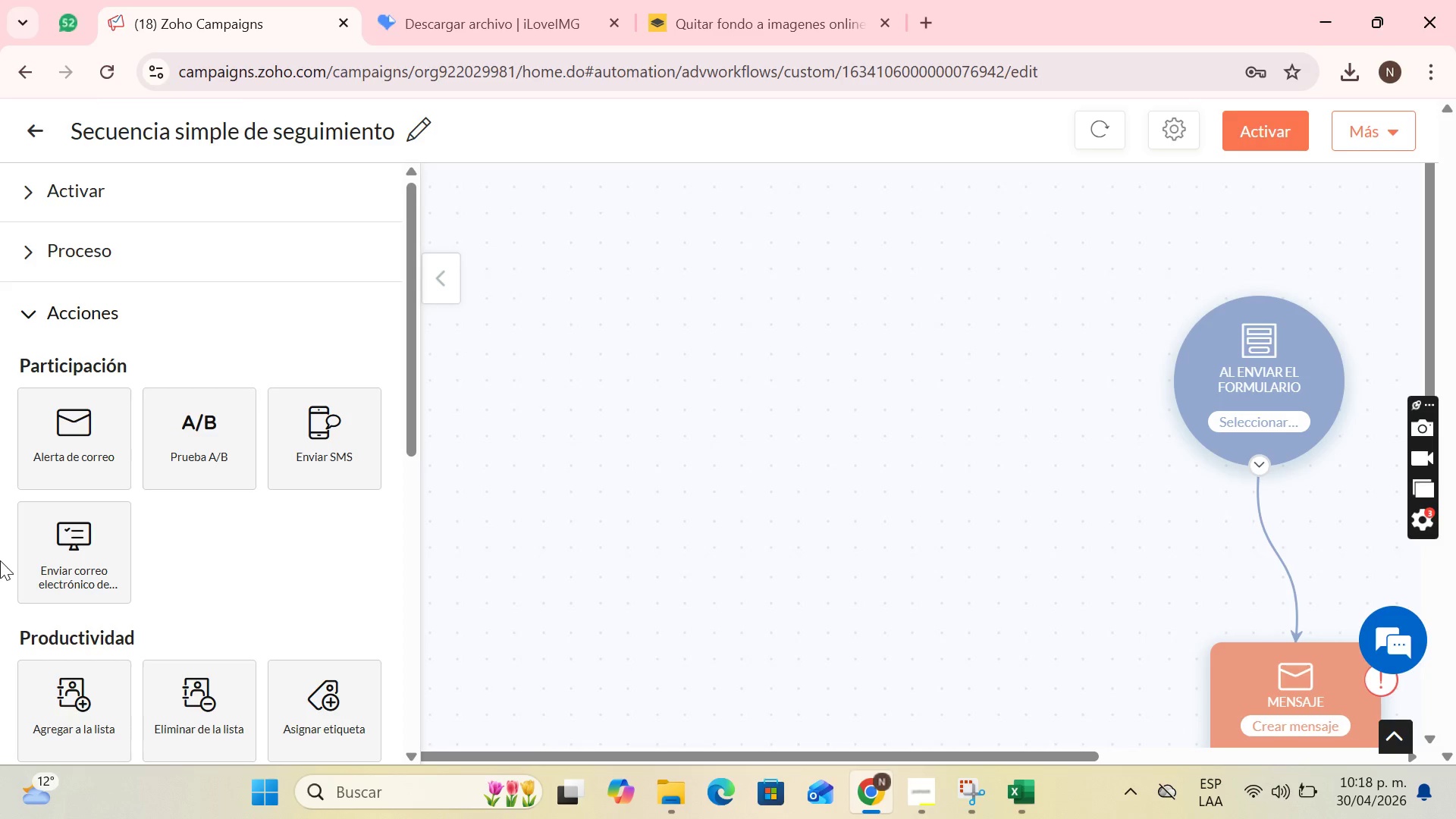 
left_click([1277, 541])
 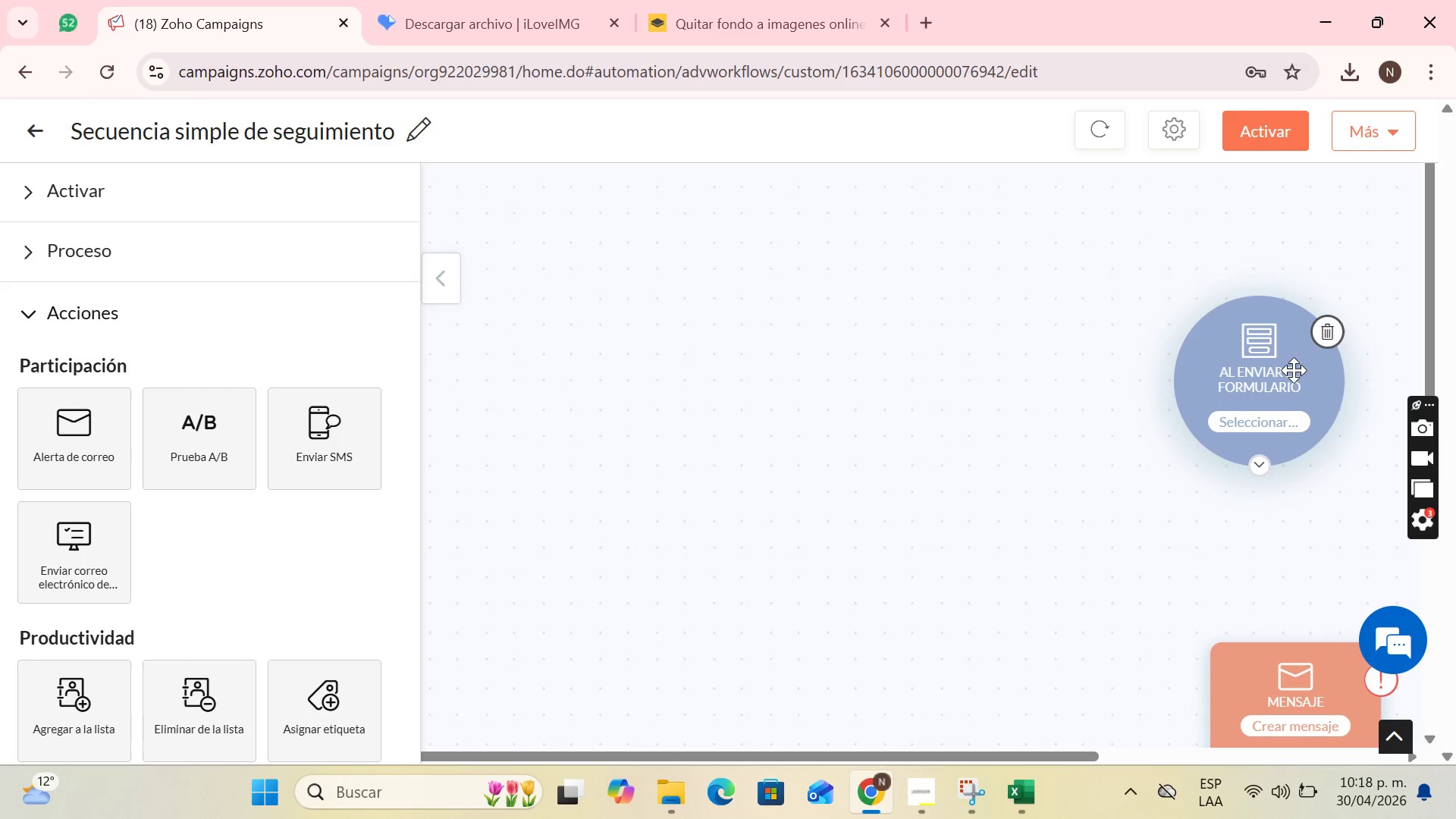 
left_click([1332, 323])
 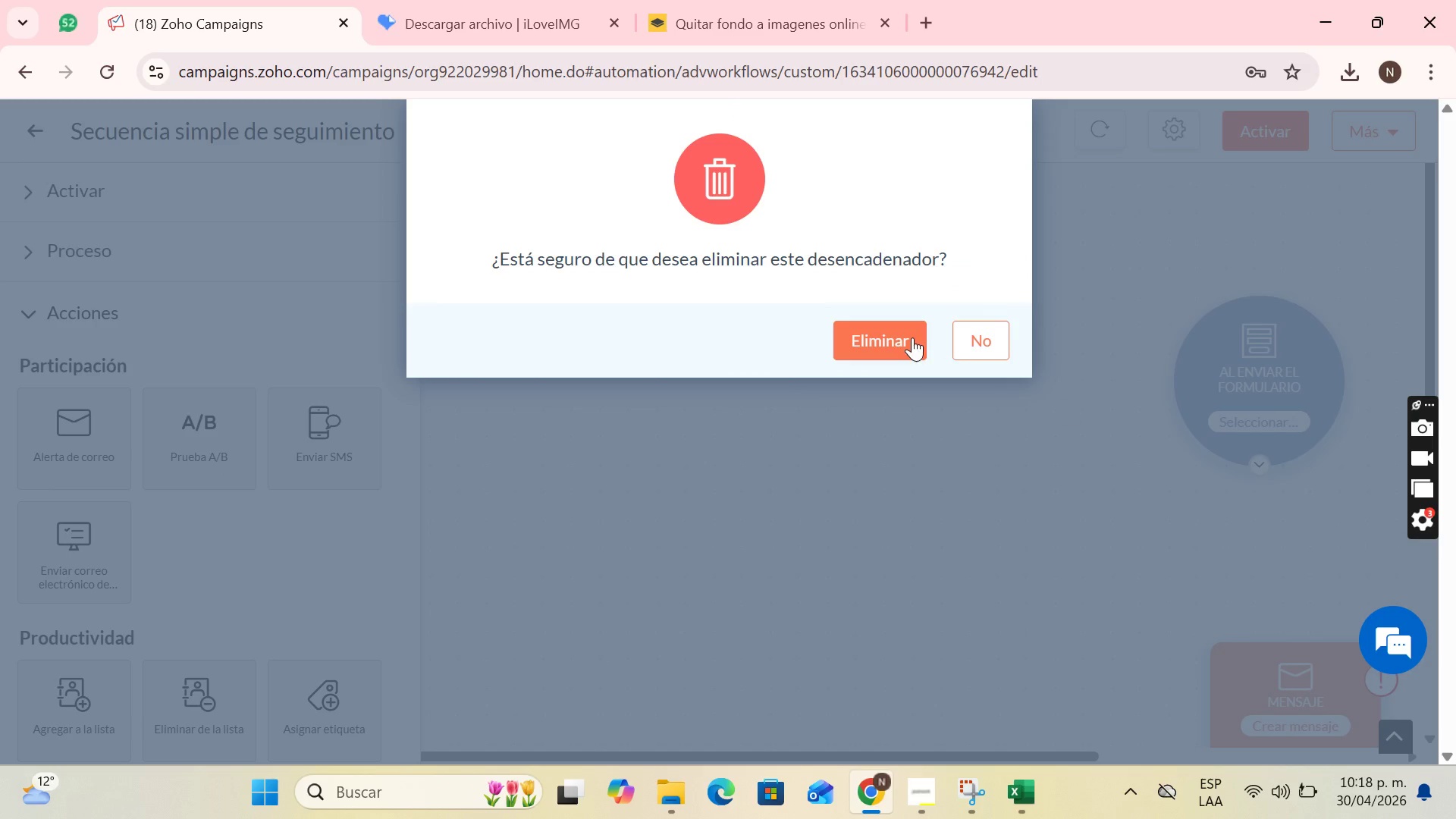 
left_click([909, 337])
 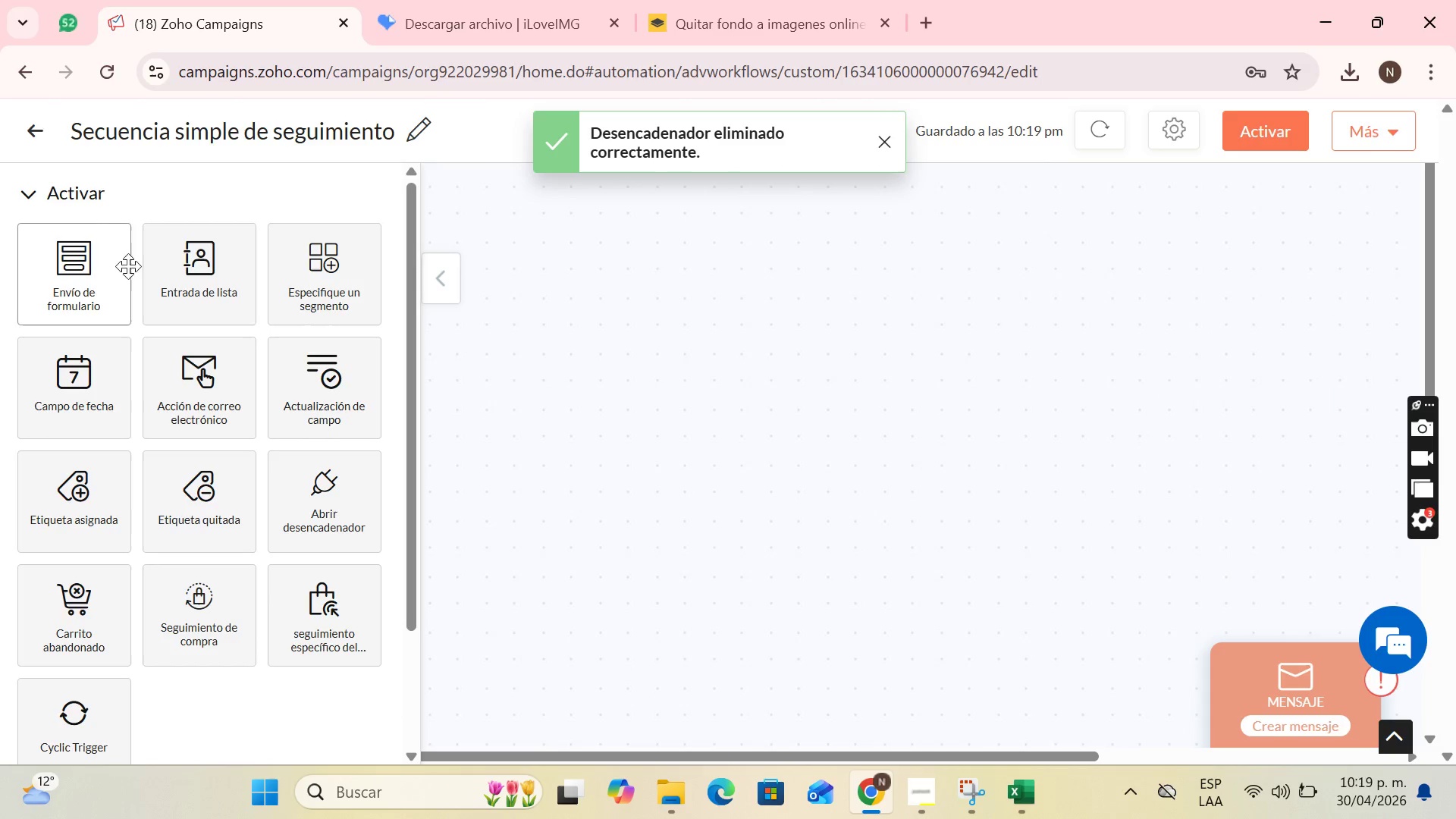 
left_click_drag(start_coordinate=[201, 268], to_coordinate=[1190, 390])
 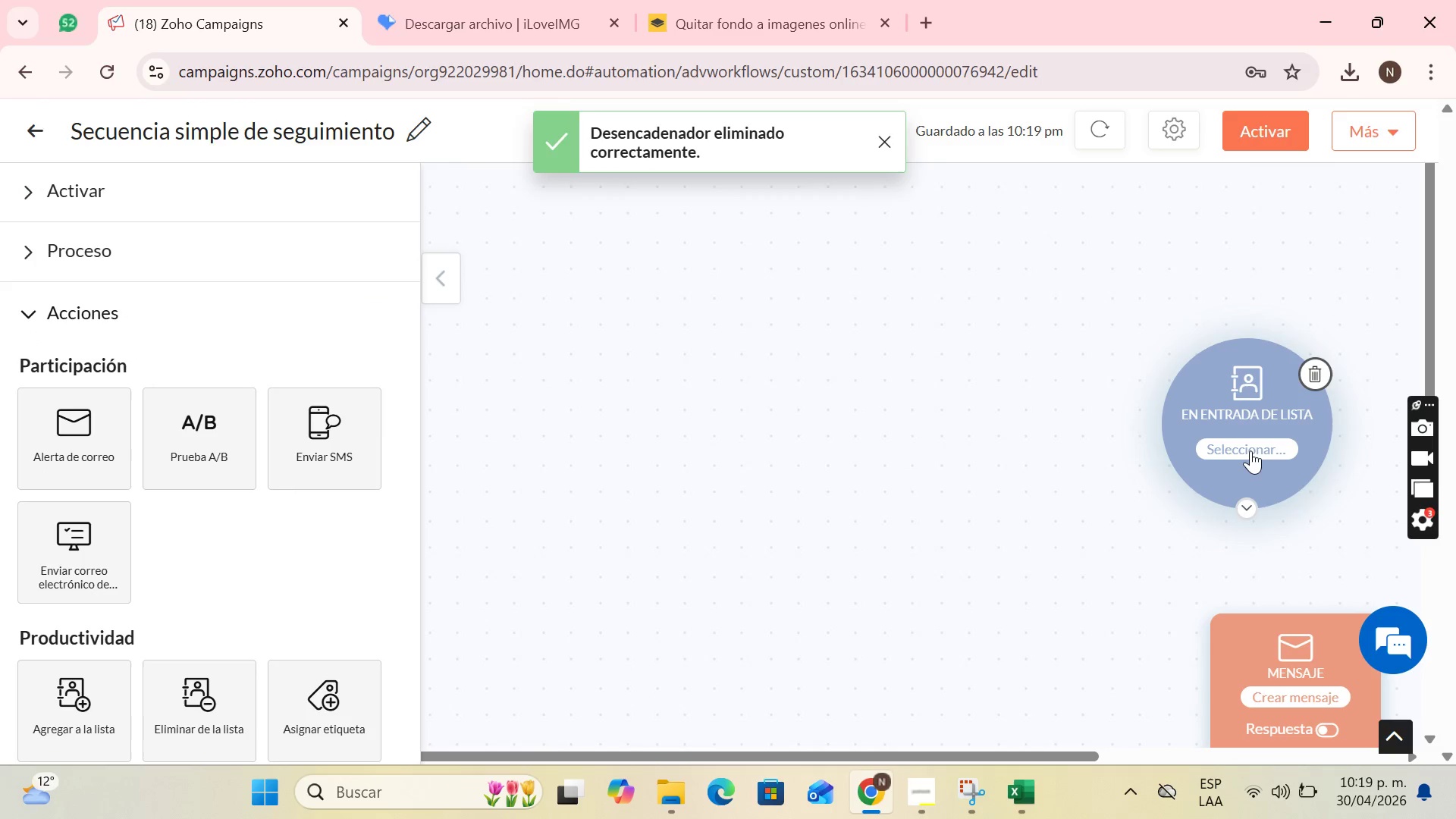 
left_click([1250, 450])
 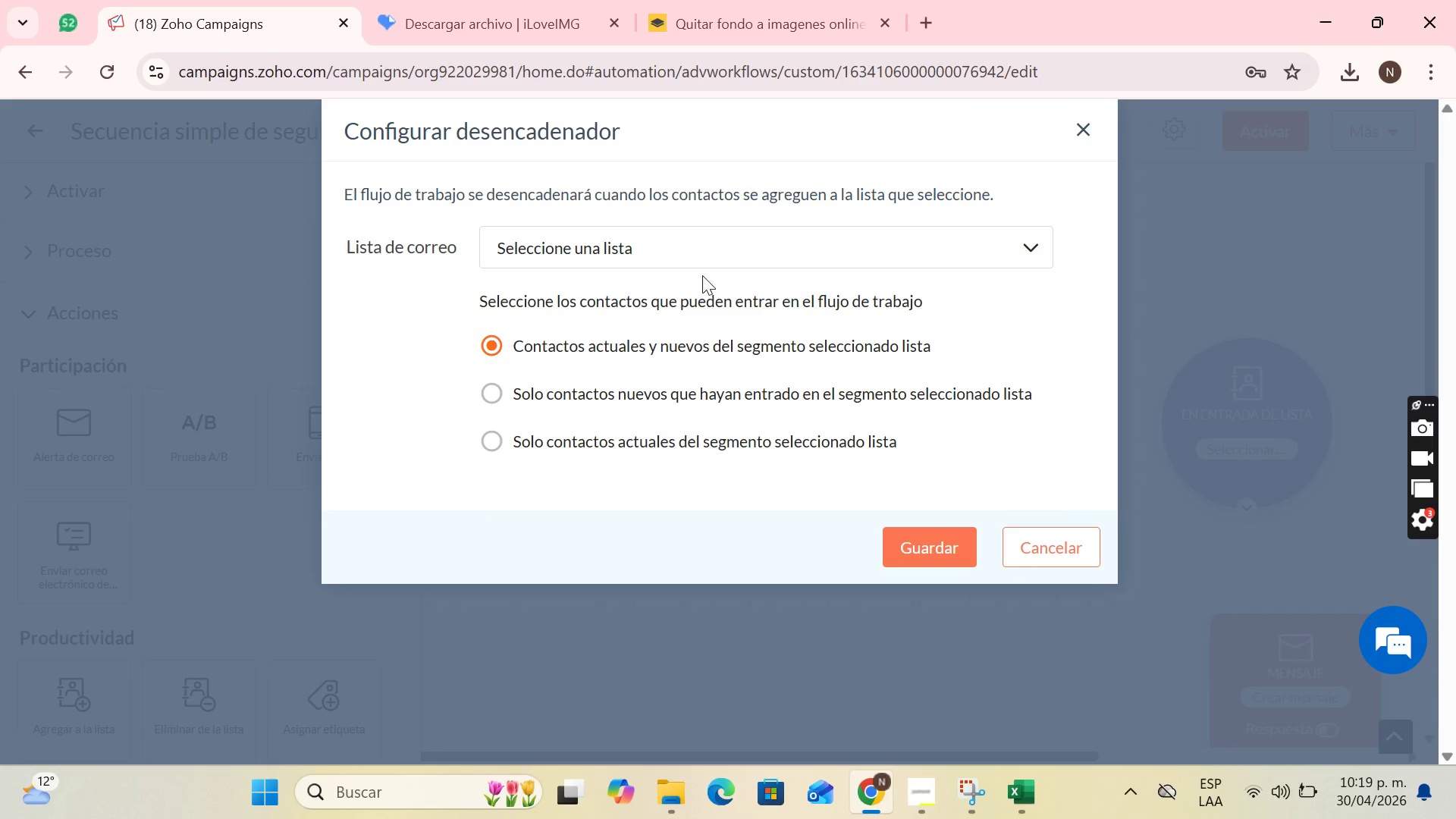 
left_click([714, 243])
 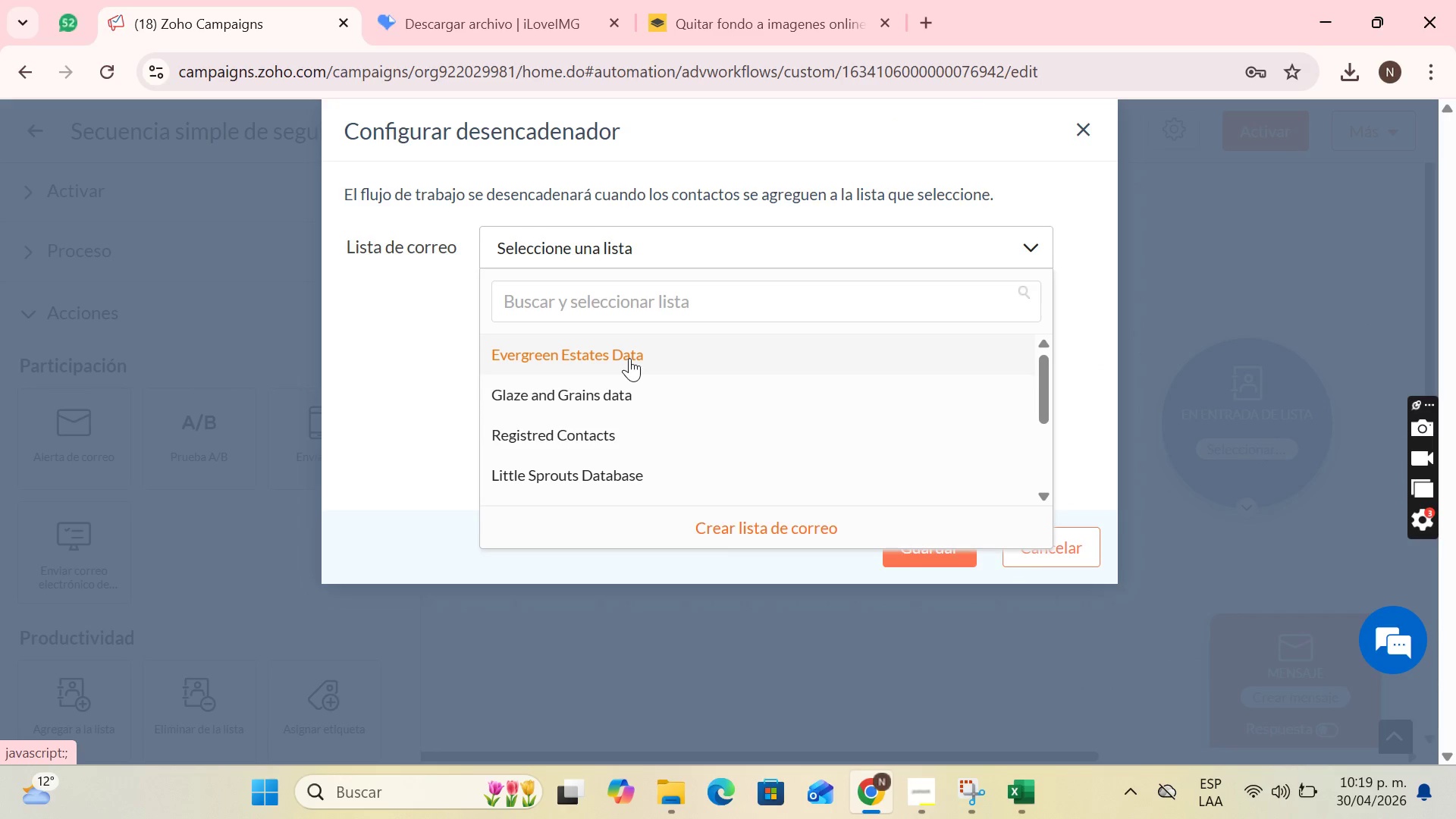 
left_click([629, 358])
 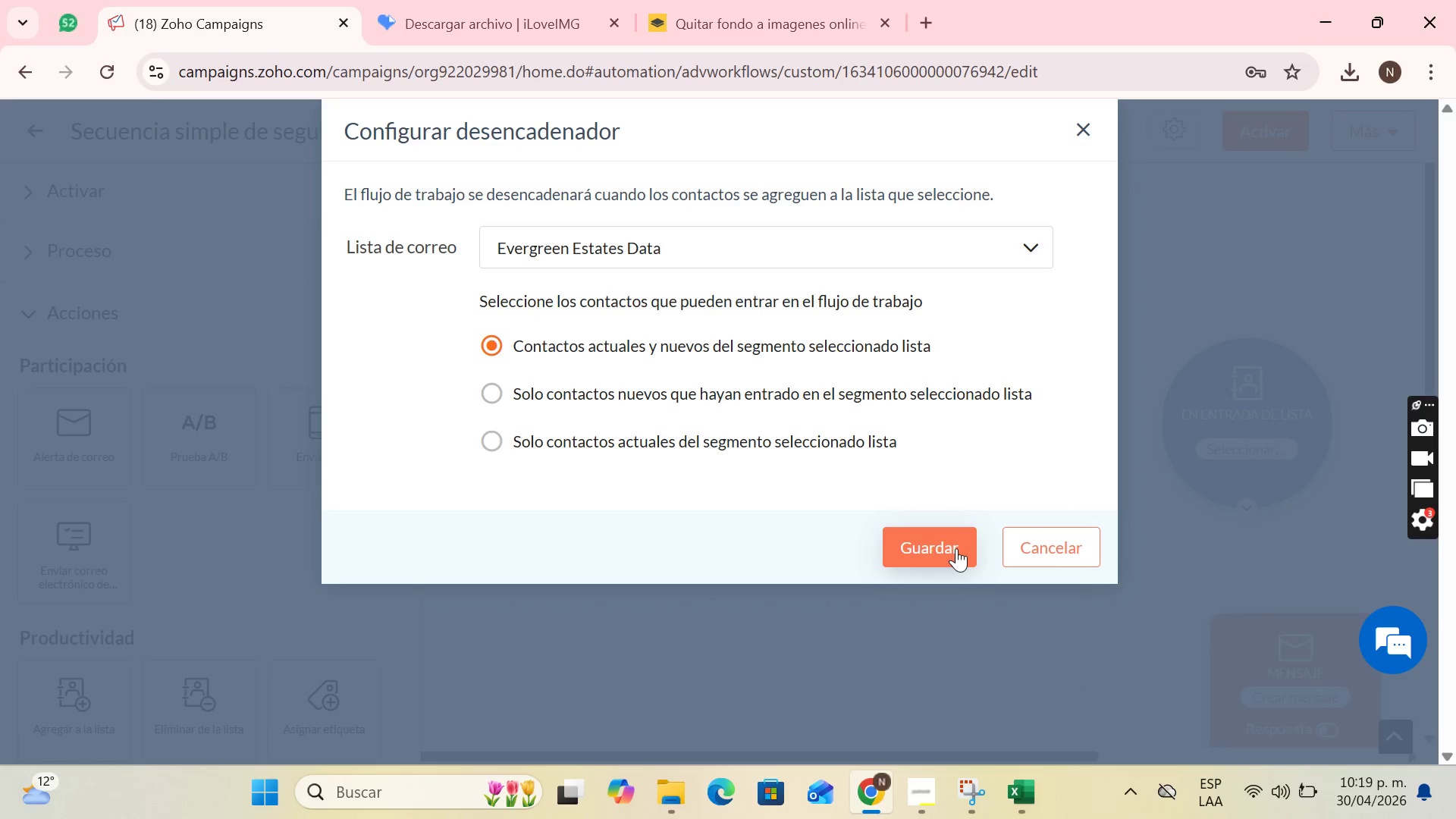 
left_click([956, 548])
 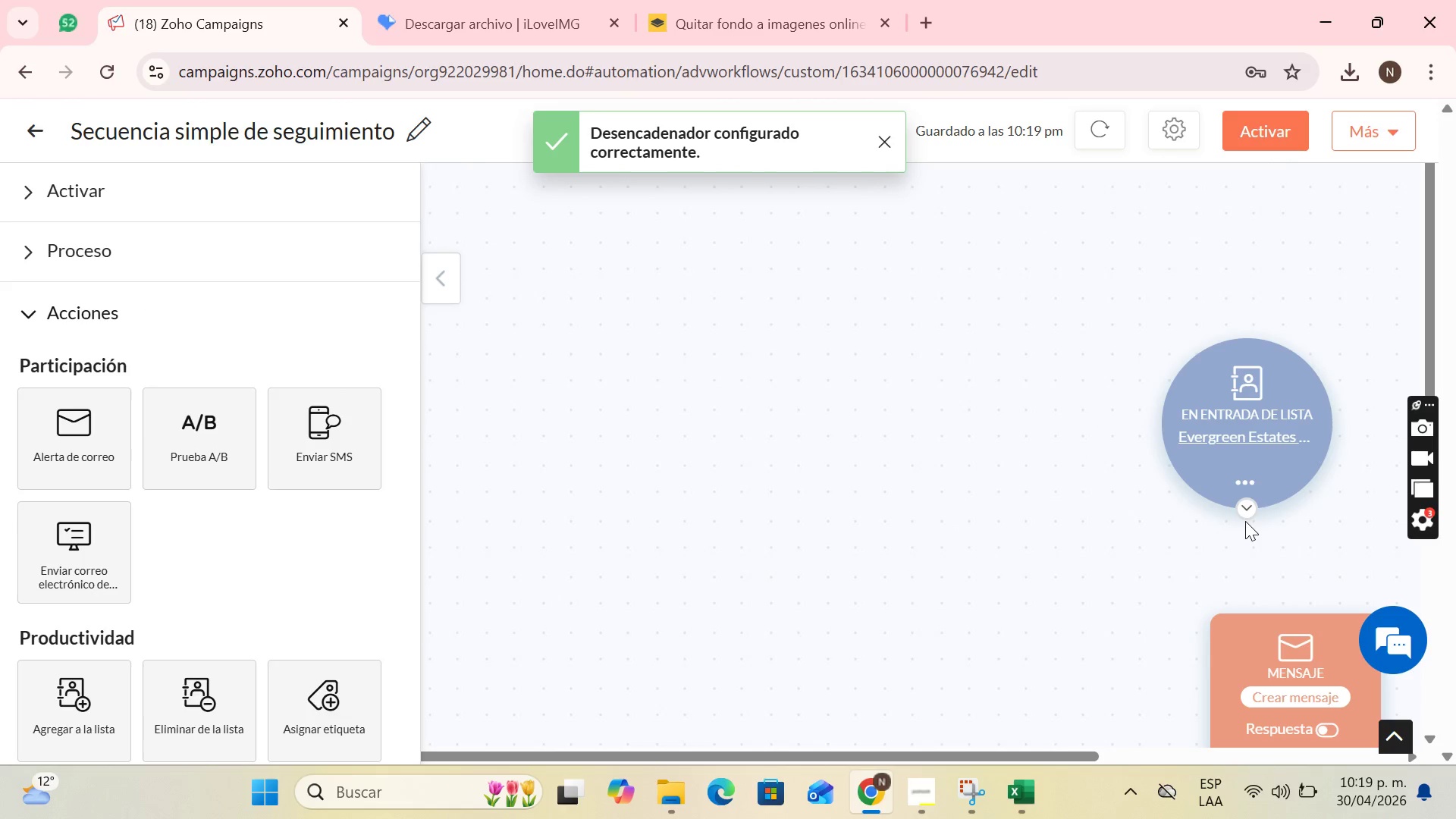 
left_click_drag(start_coordinate=[1247, 511], to_coordinate=[1298, 615])
 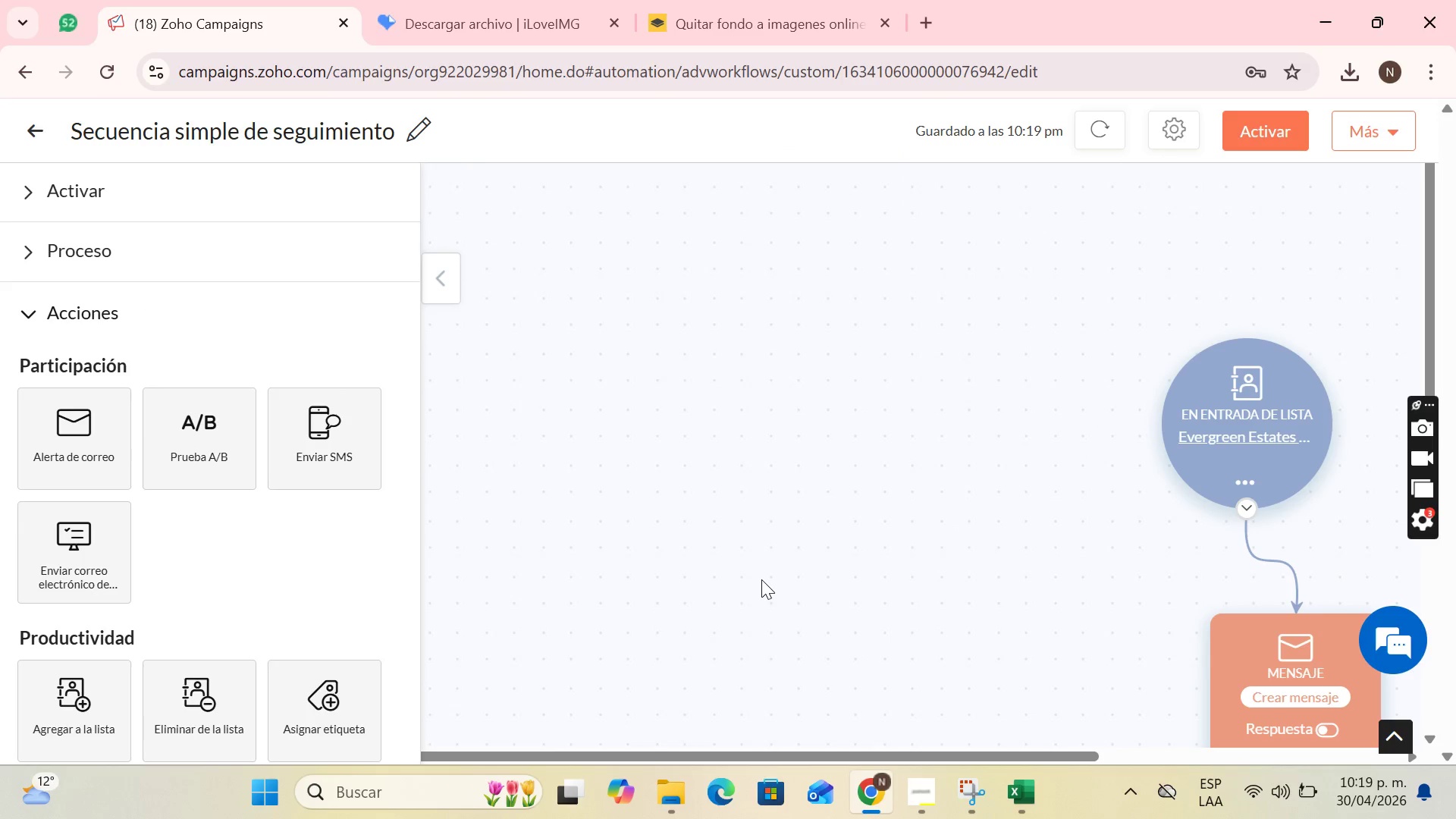 
wait(8.47)
 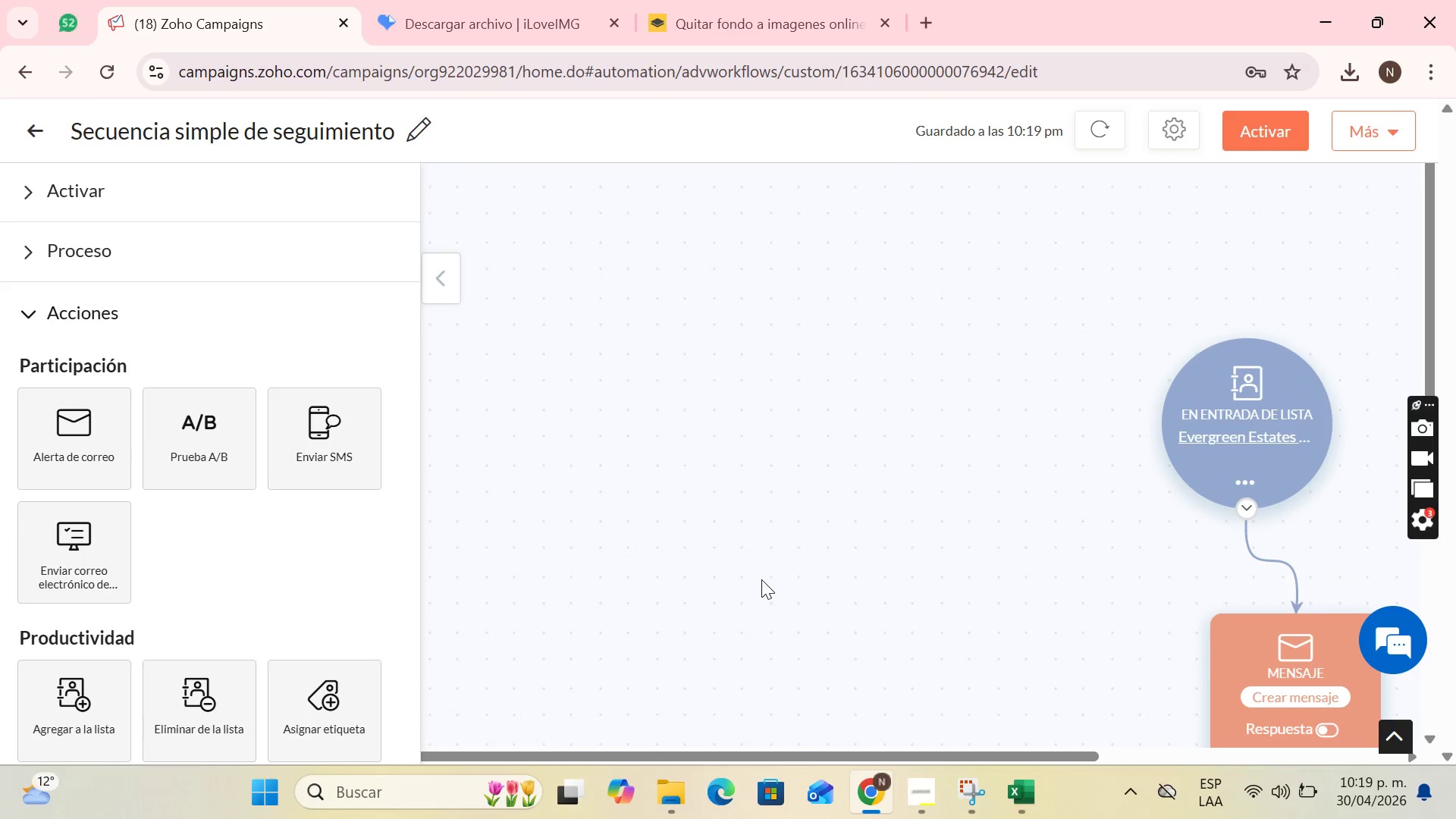 
scroll: coordinate [664, 662], scroll_direction: down, amount: 1.0
 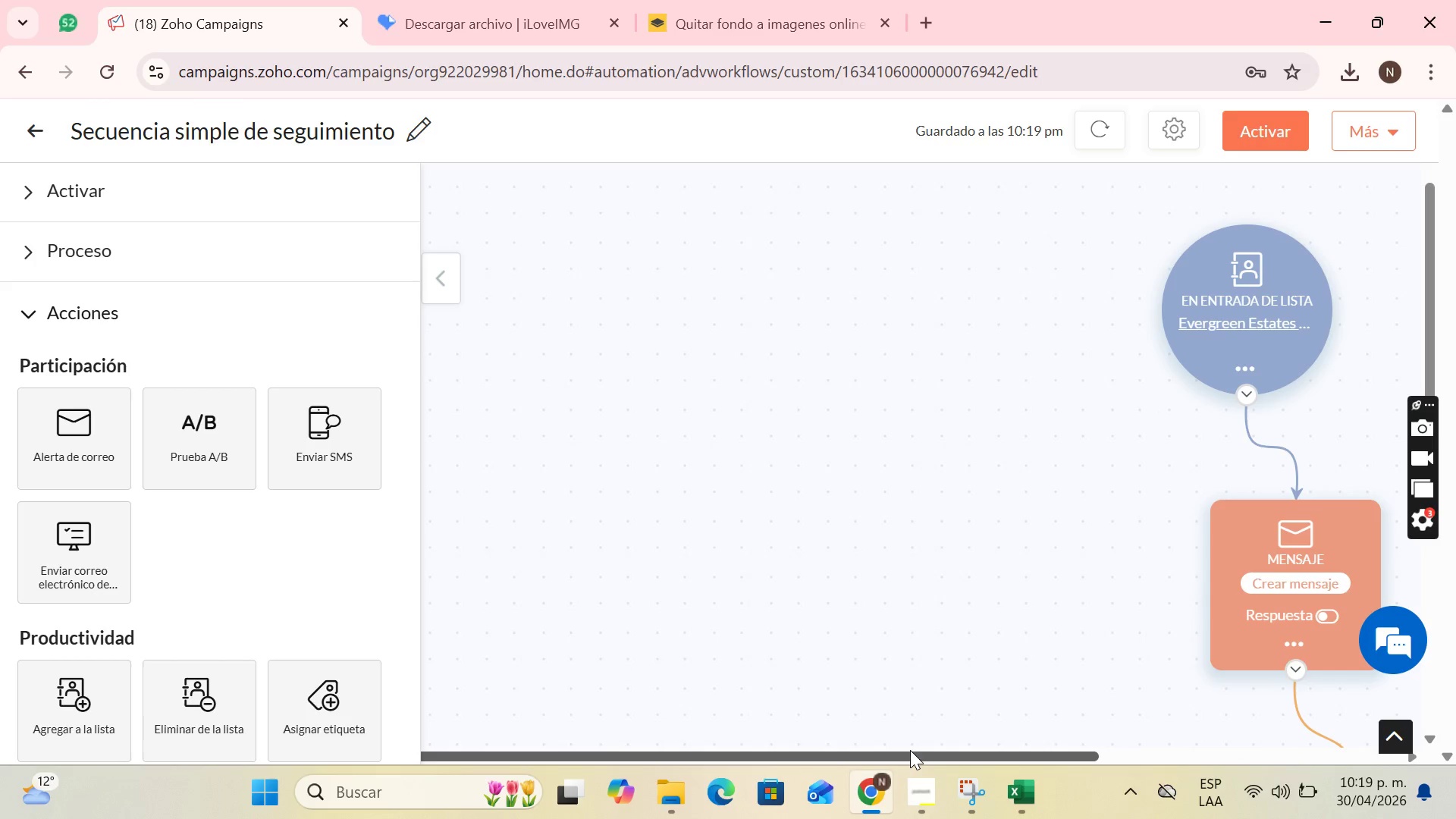 
left_click_drag(start_coordinate=[910, 750], to_coordinate=[1138, 739])
 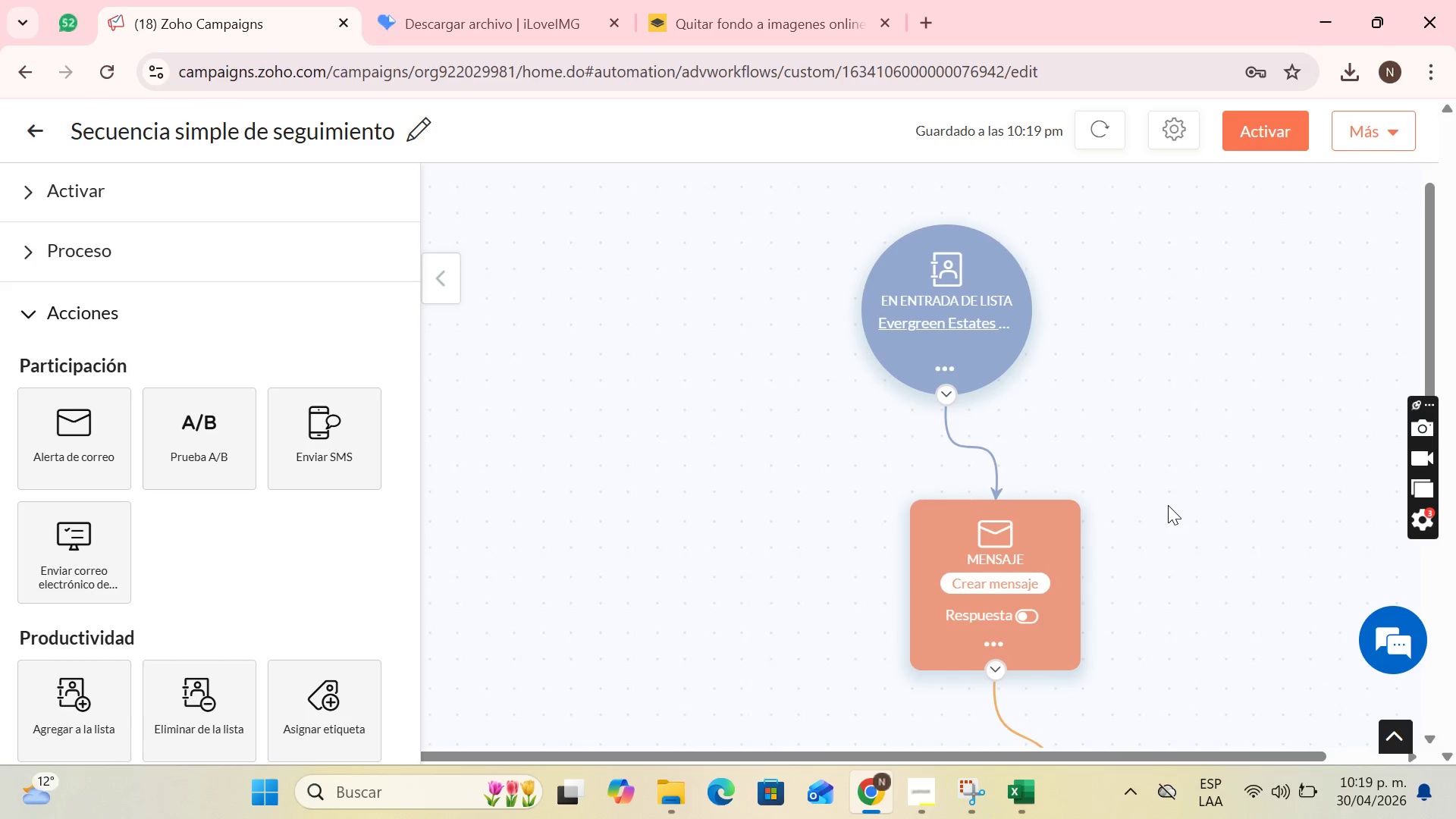 
scroll: coordinate [1168, 505], scroll_direction: down, amount: 1.0
 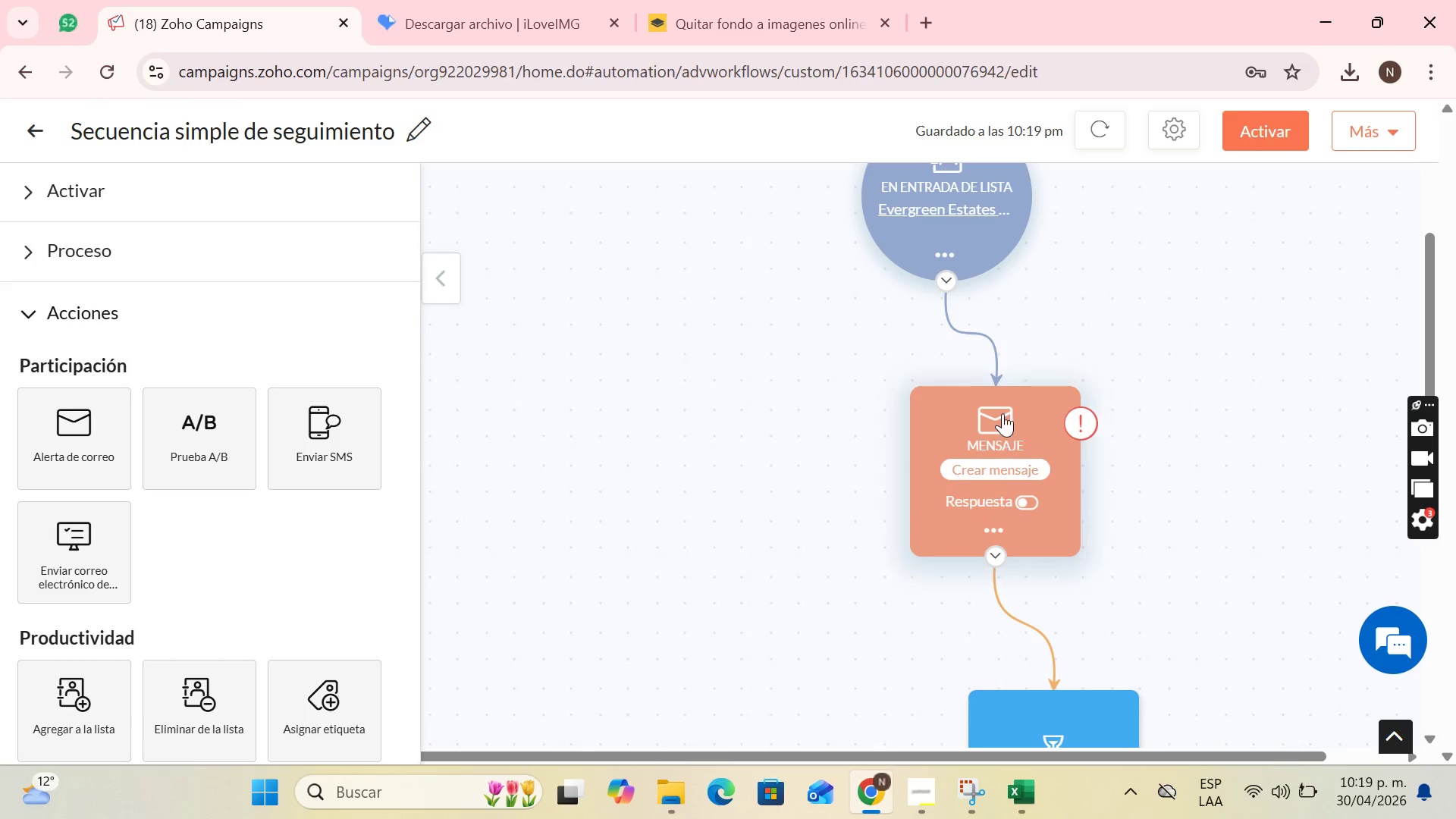 
scroll: coordinate [1009, 409], scroll_direction: up, amount: 1.0
 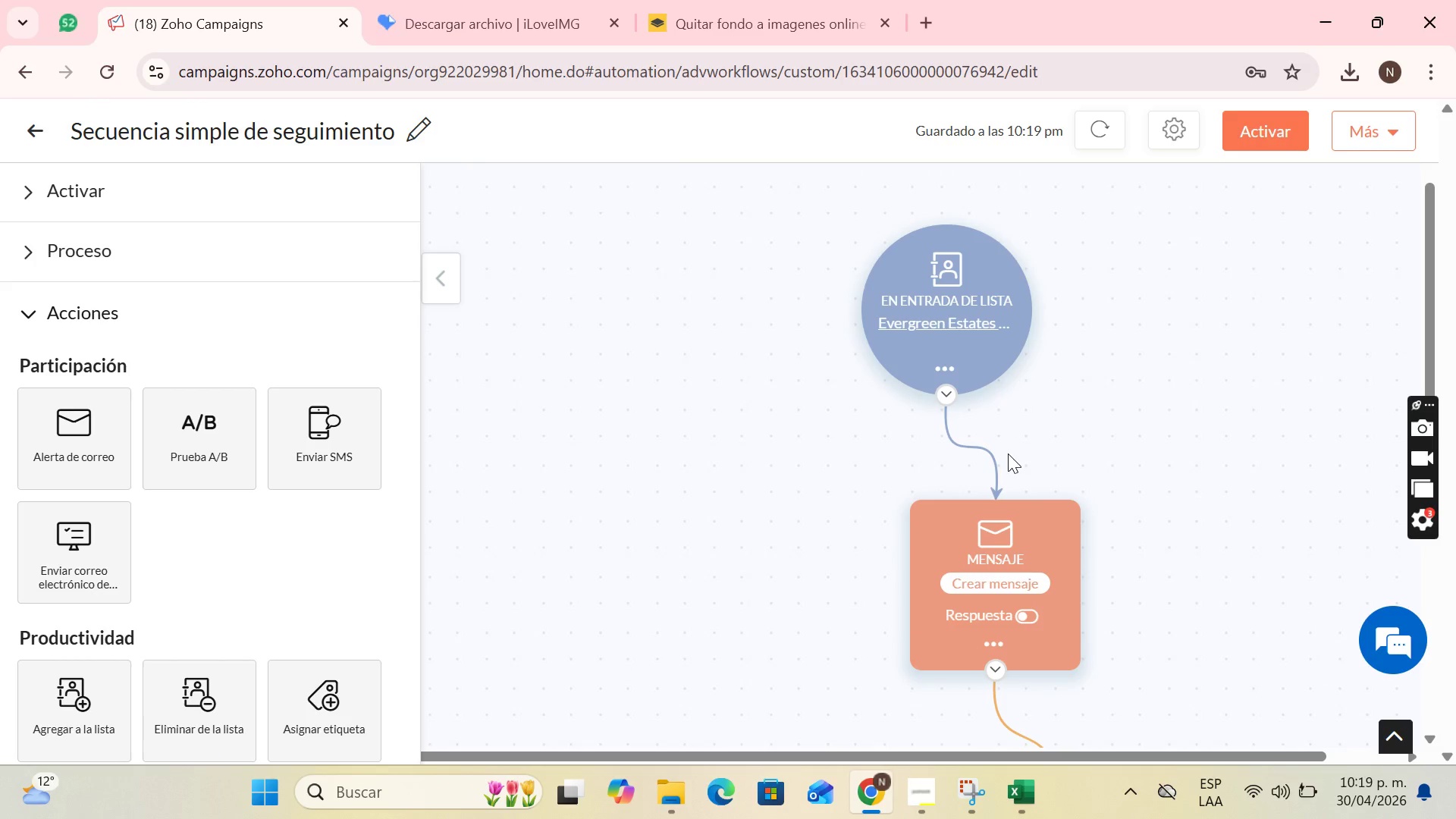 
scroll: coordinate [1090, 442], scroll_direction: down, amount: 1.0
 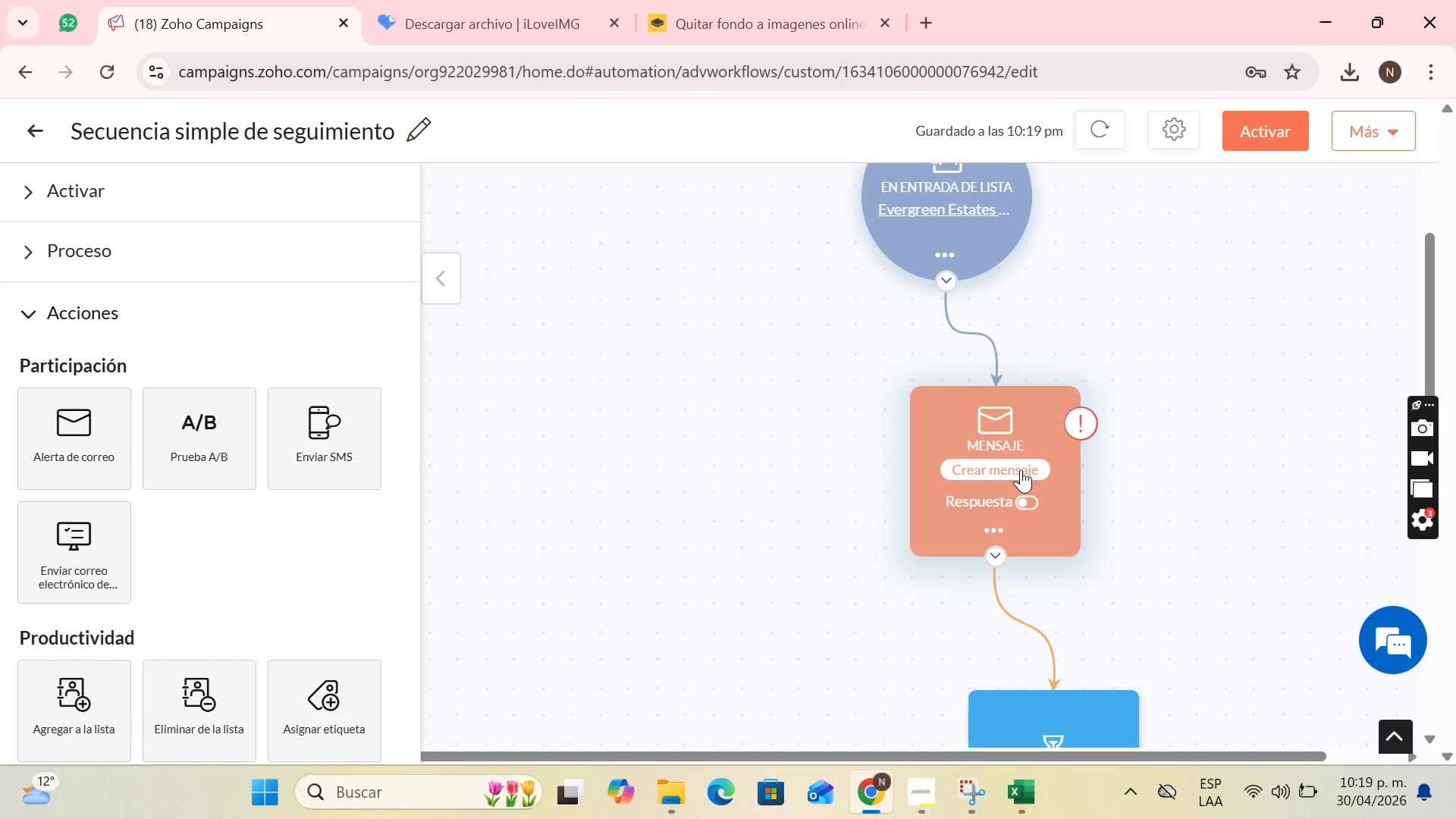 
wait(14.16)
 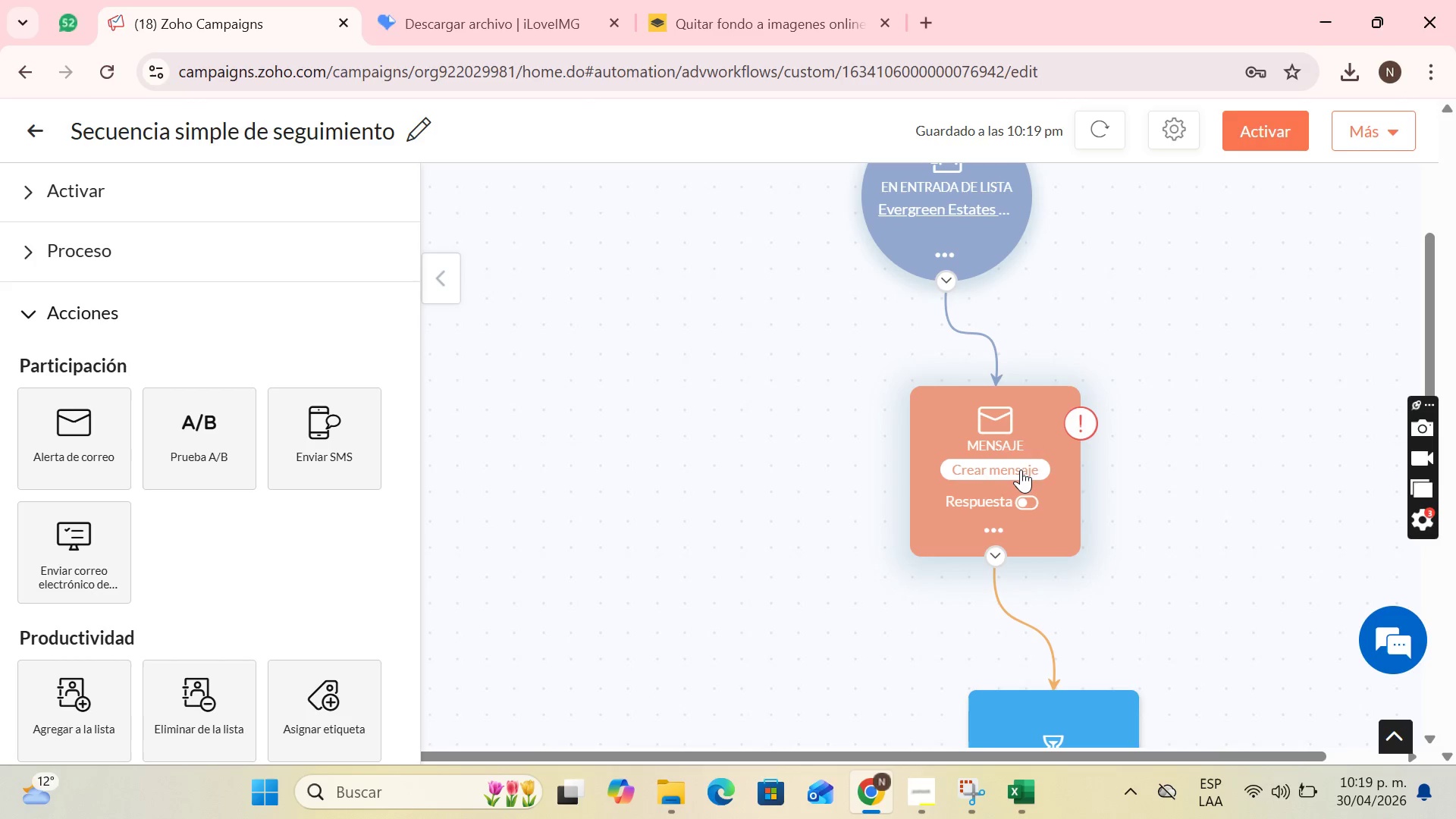 
left_click([1016, 475])
 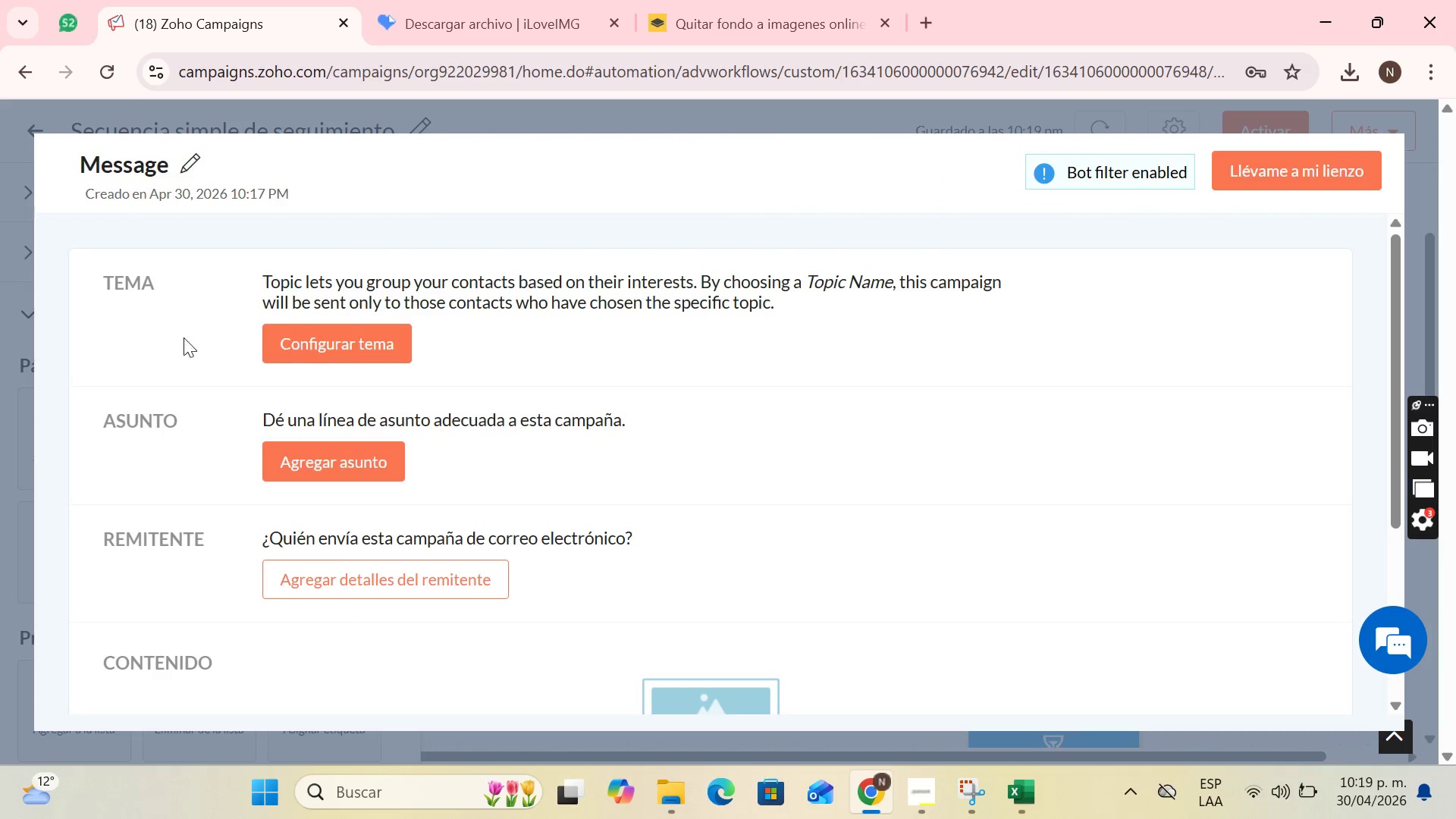 
left_click([314, 331])
 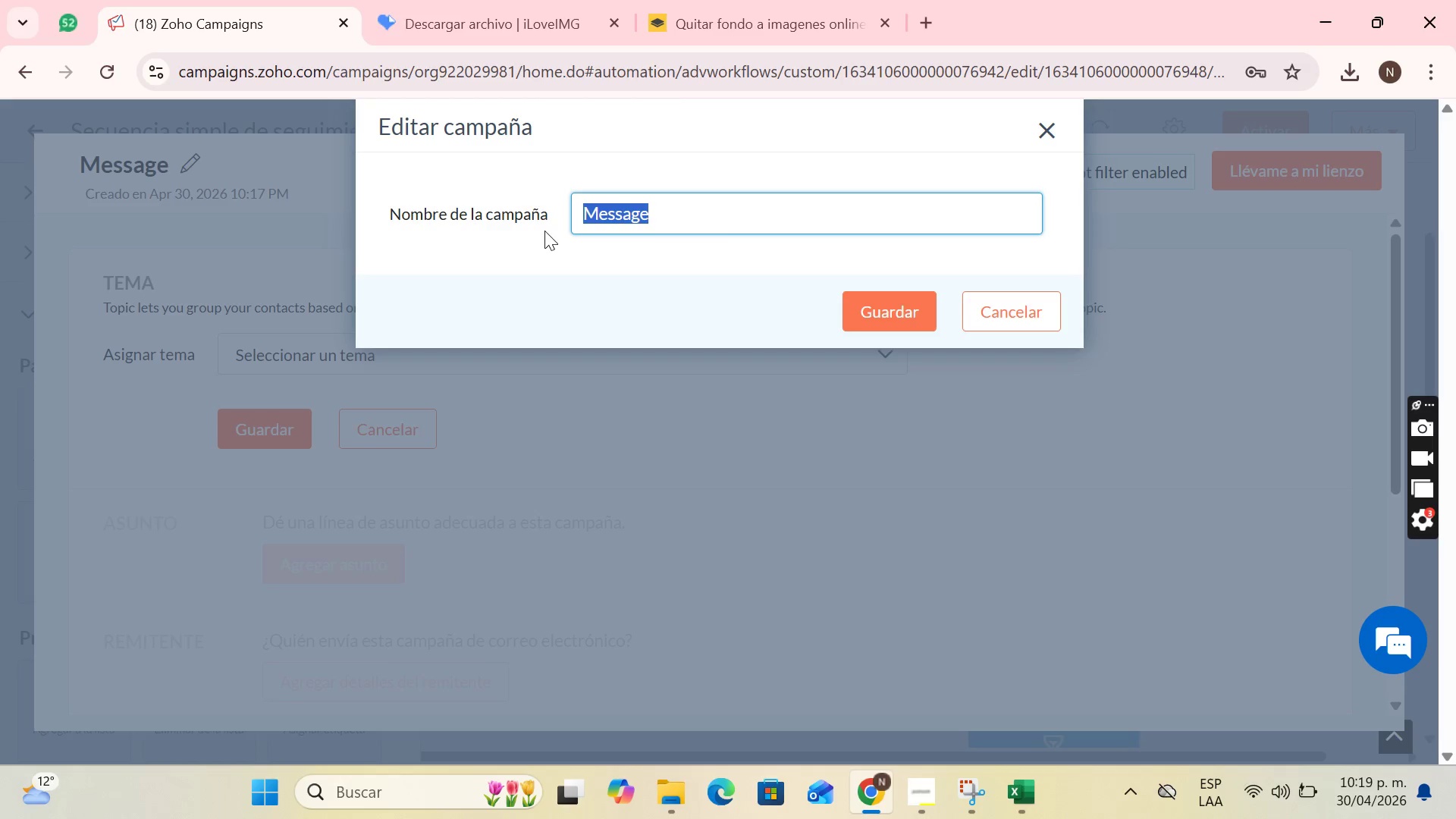 
type(Mail 1 Re-ega)
key(Backspace)
key(Backspace)
type(ngagement)
 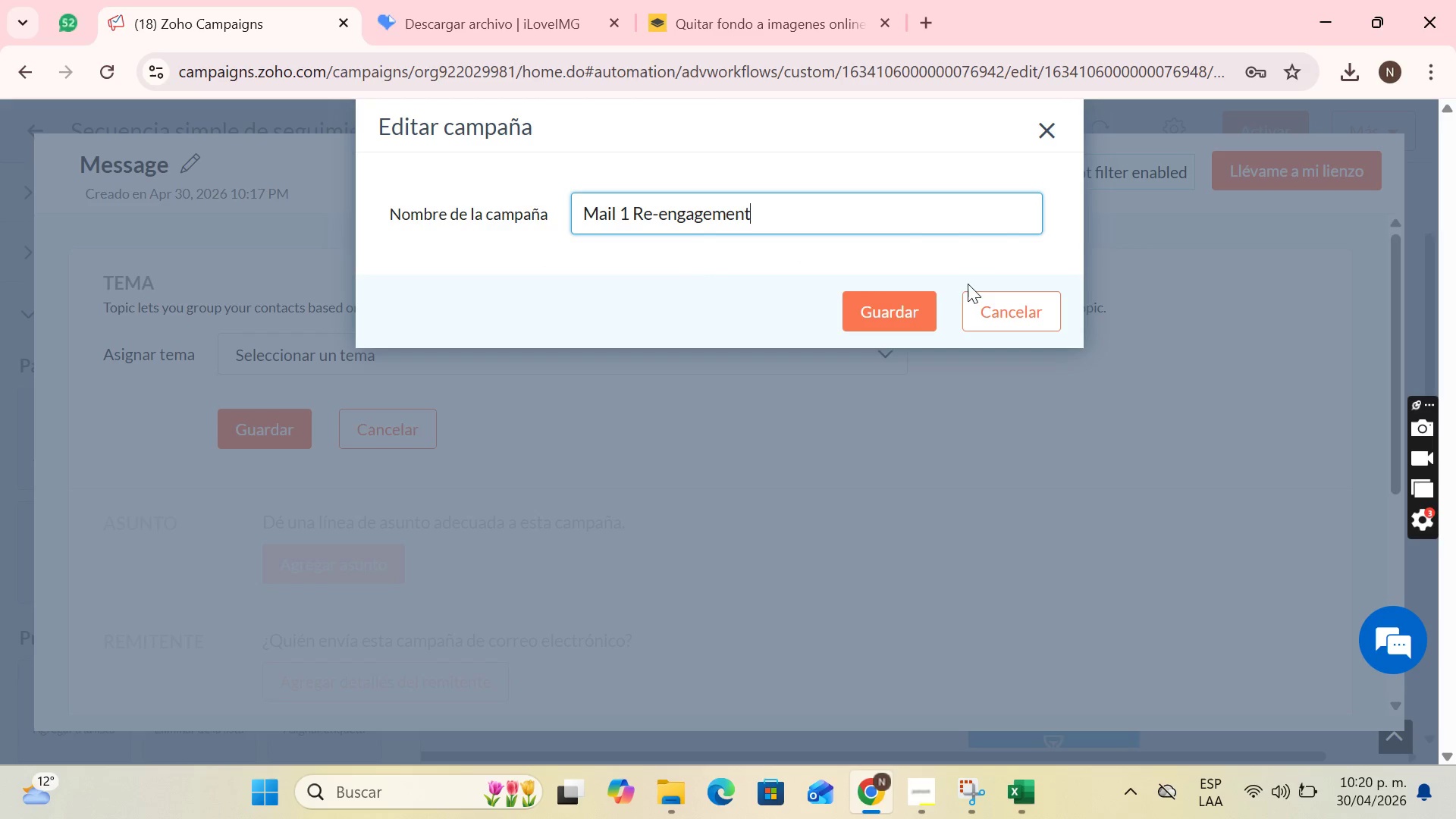 
left_click([925, 309])
 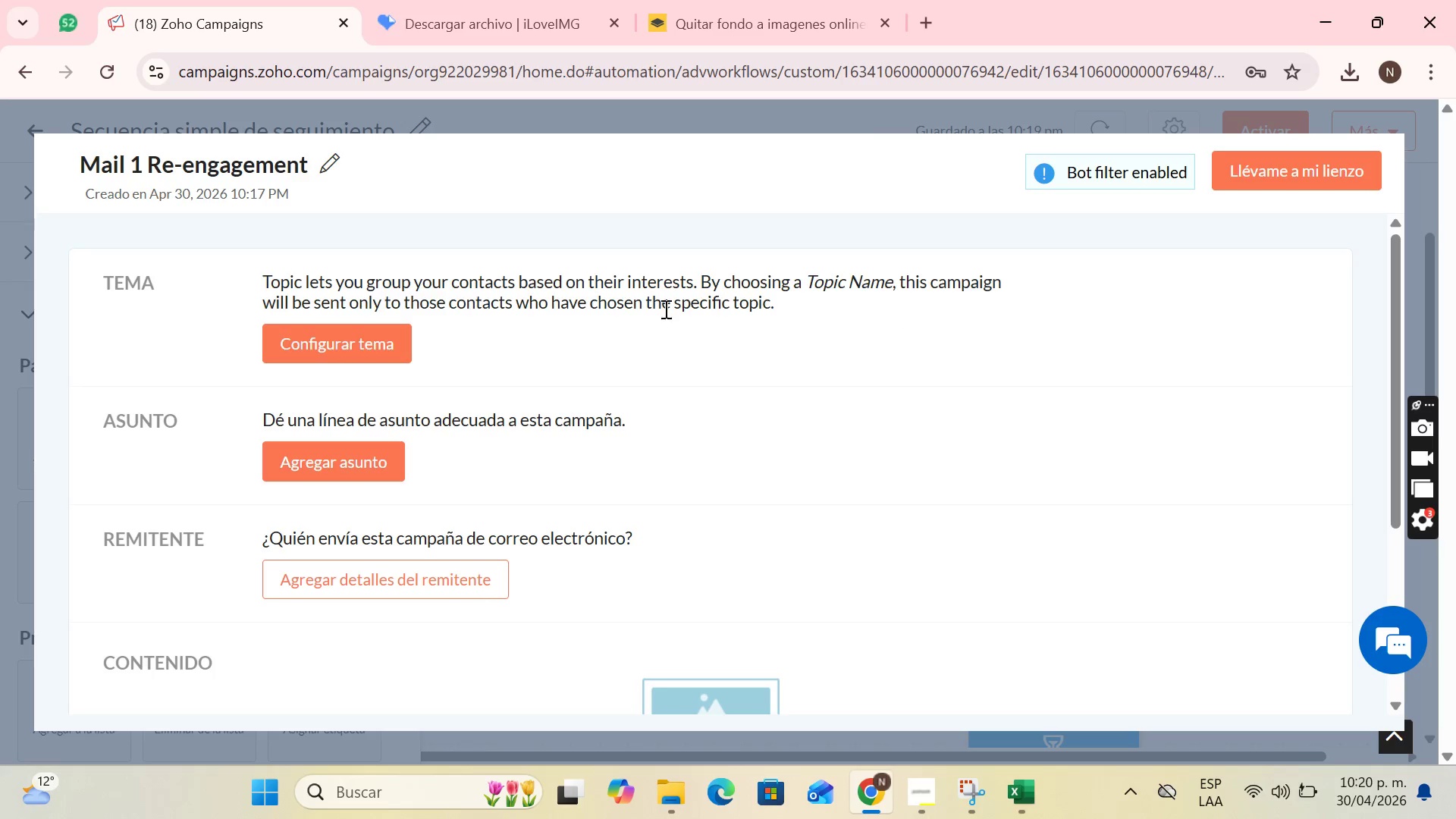 
left_click([344, 350])
 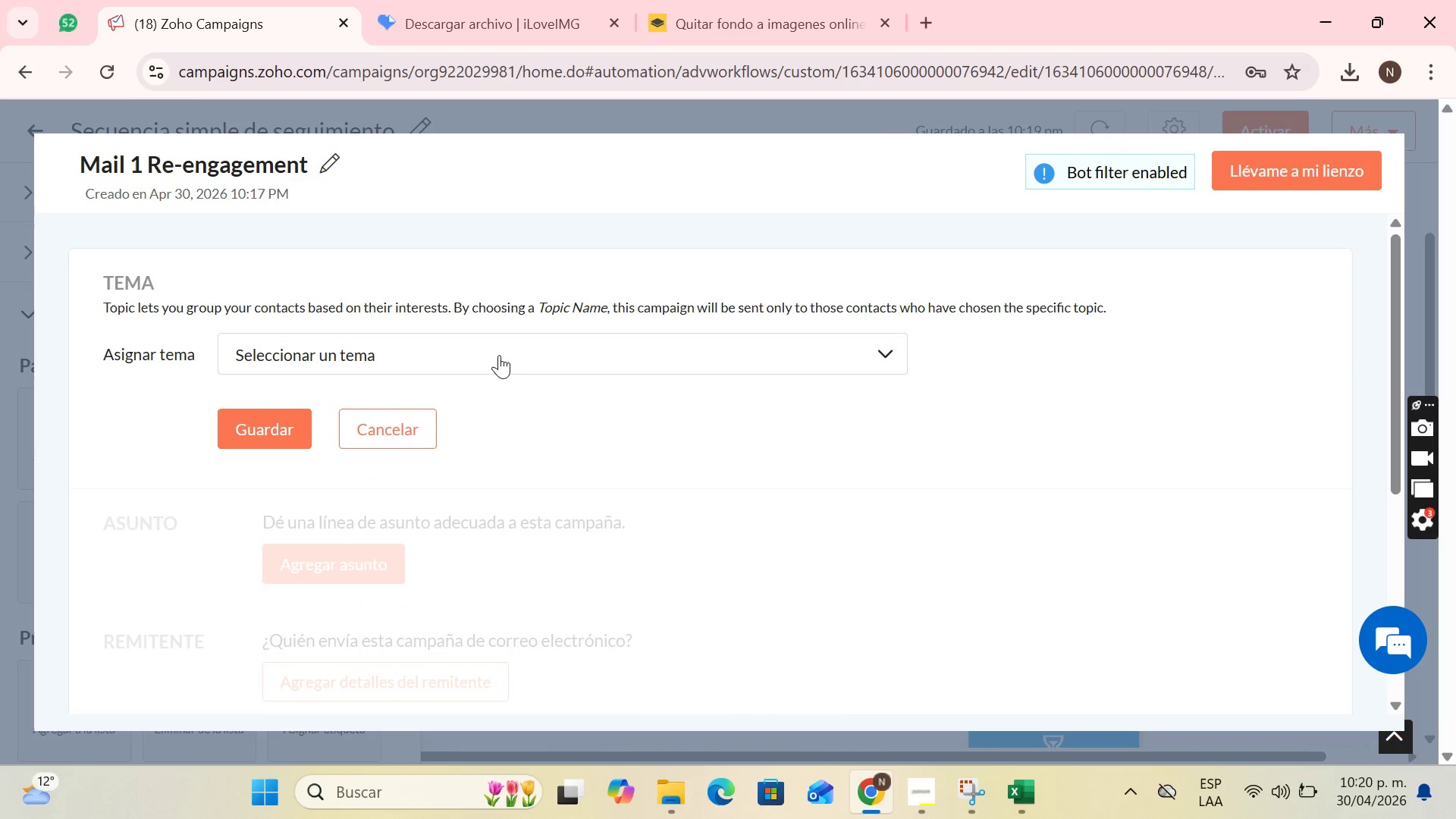 
left_click([499, 355])
 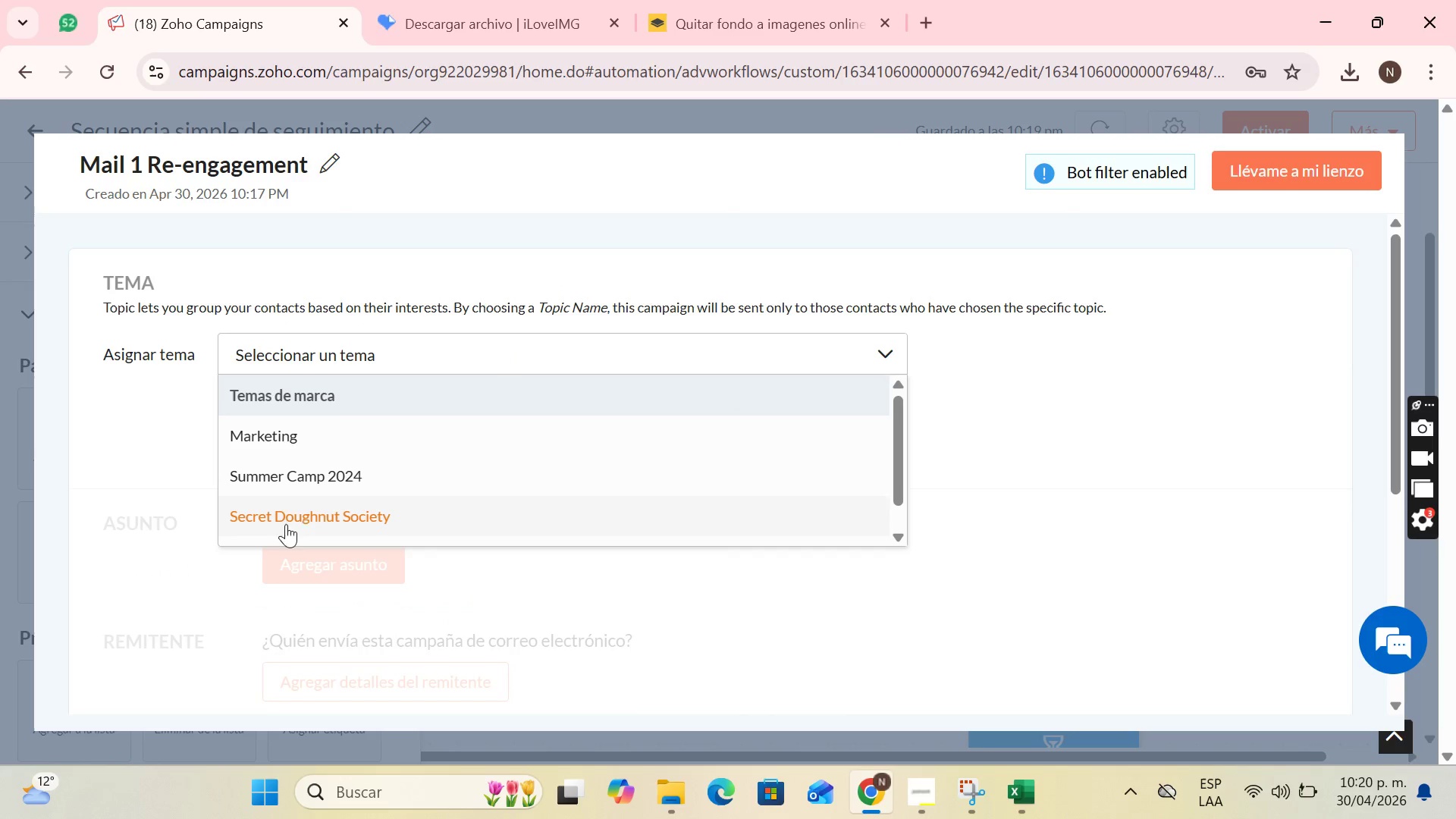 
scroll: coordinate [325, 482], scroll_direction: down, amount: 3.0
 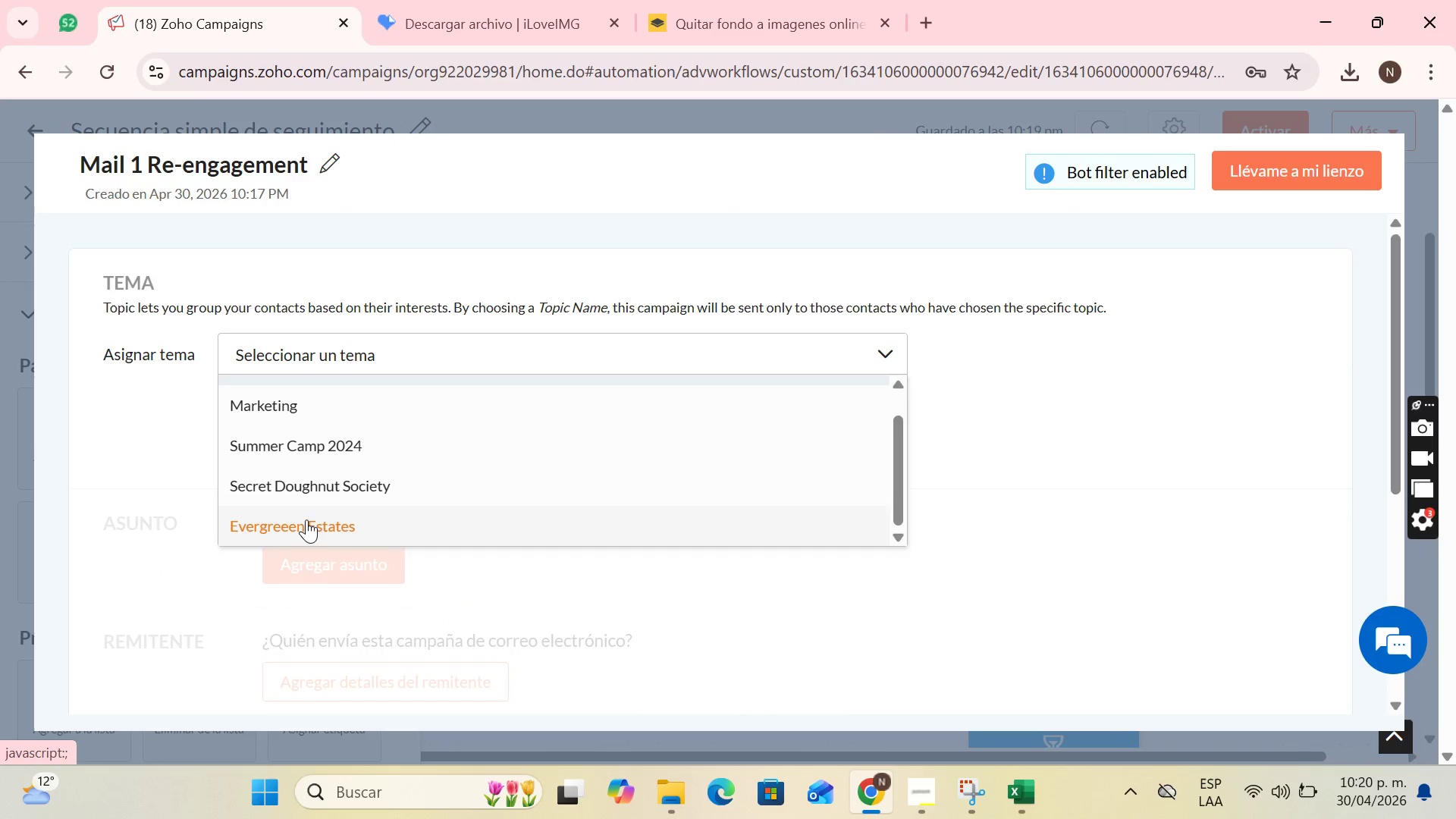 
left_click([306, 519])
 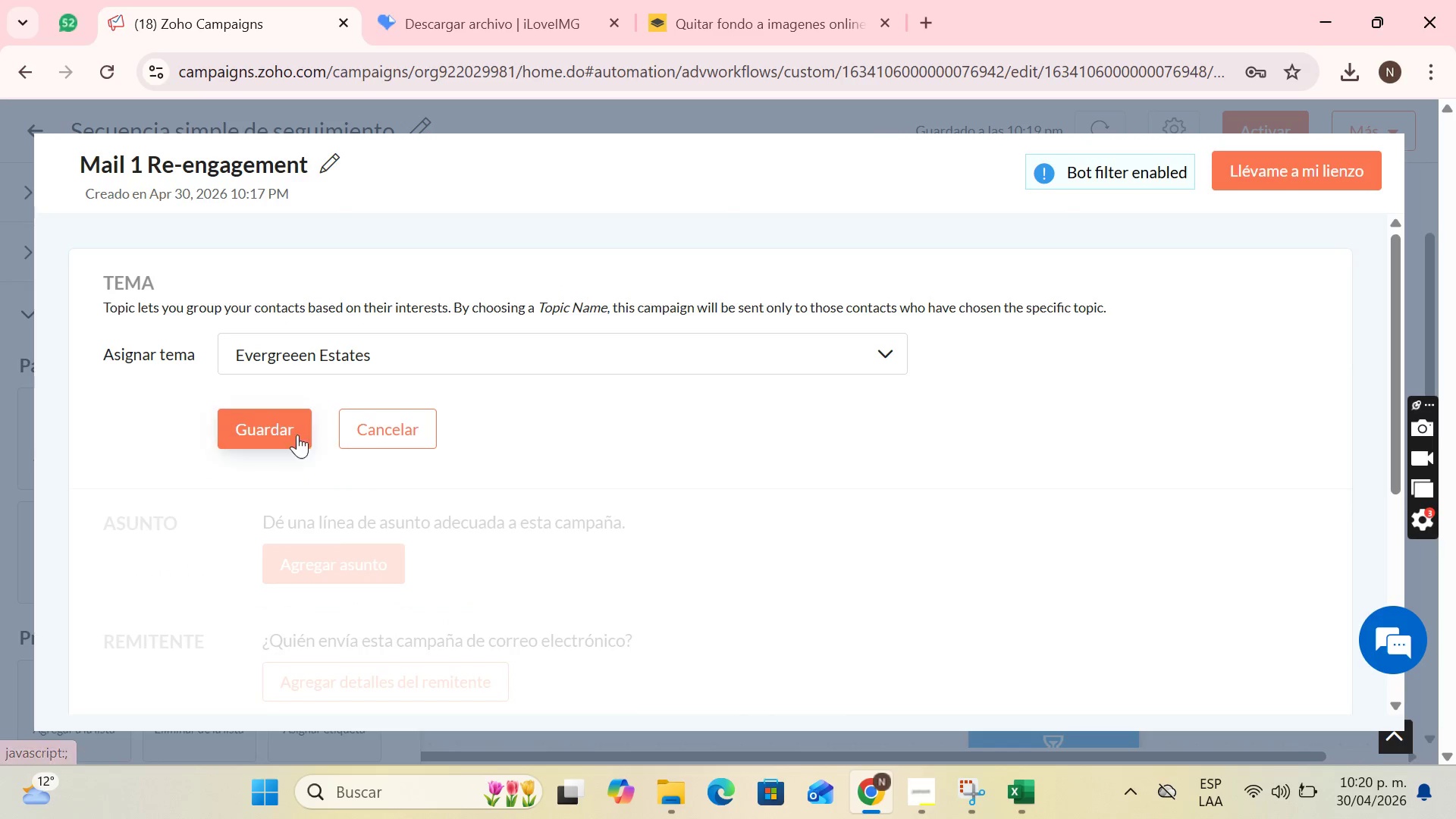 
left_click([286, 432])
 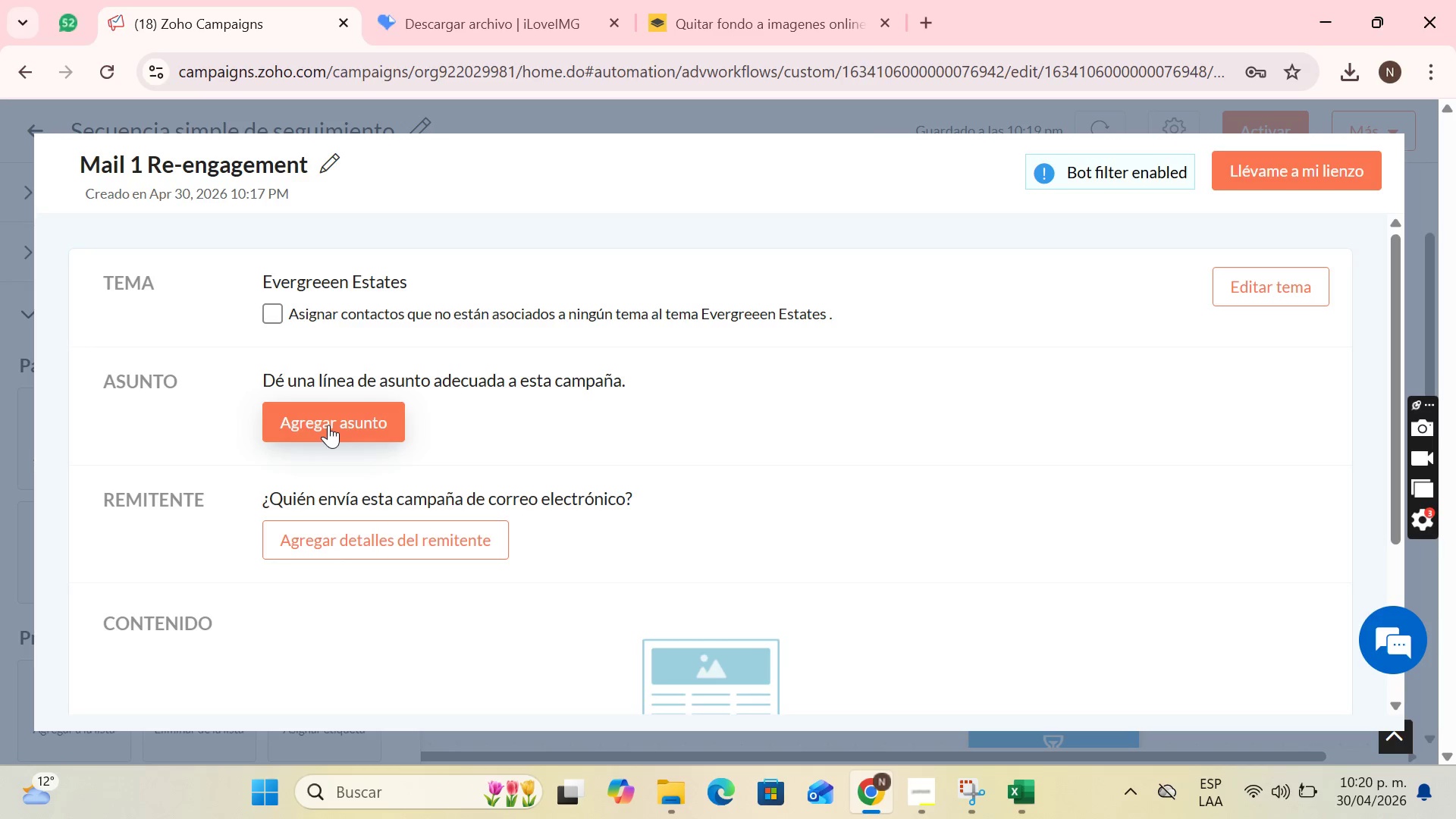 
wait(14.45)
 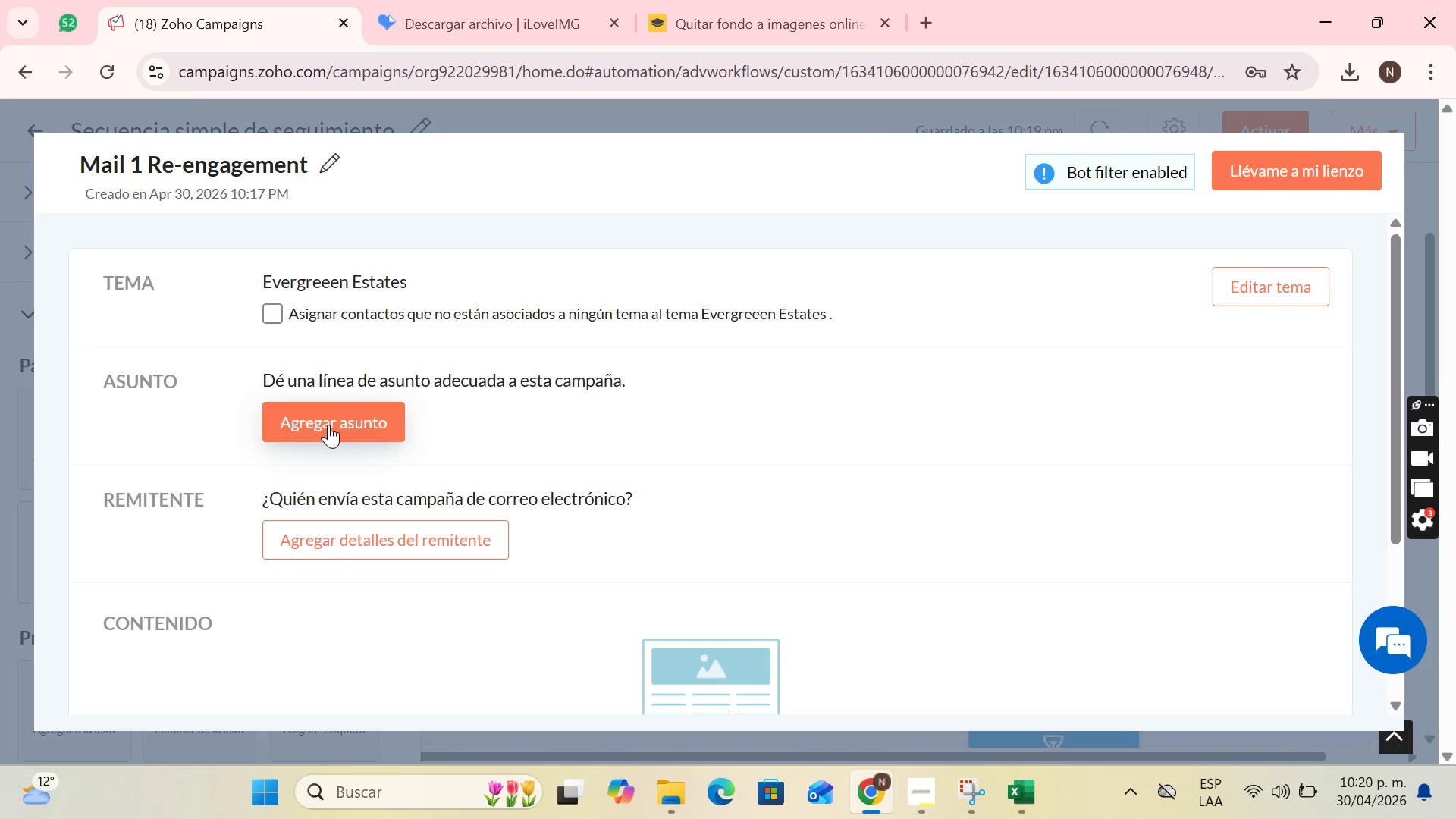 
left_click([334, 423])
 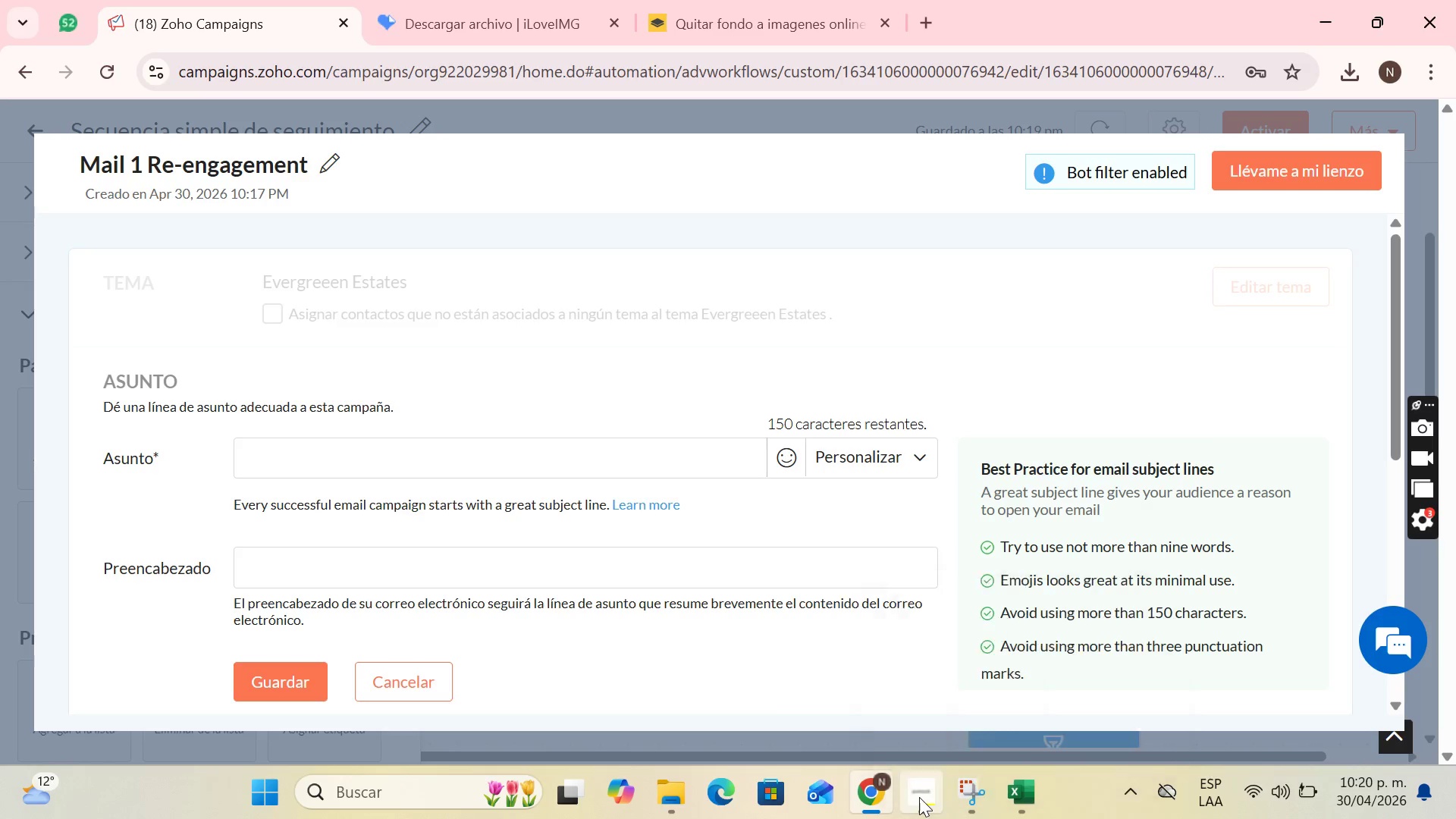 
wait(7.44)
 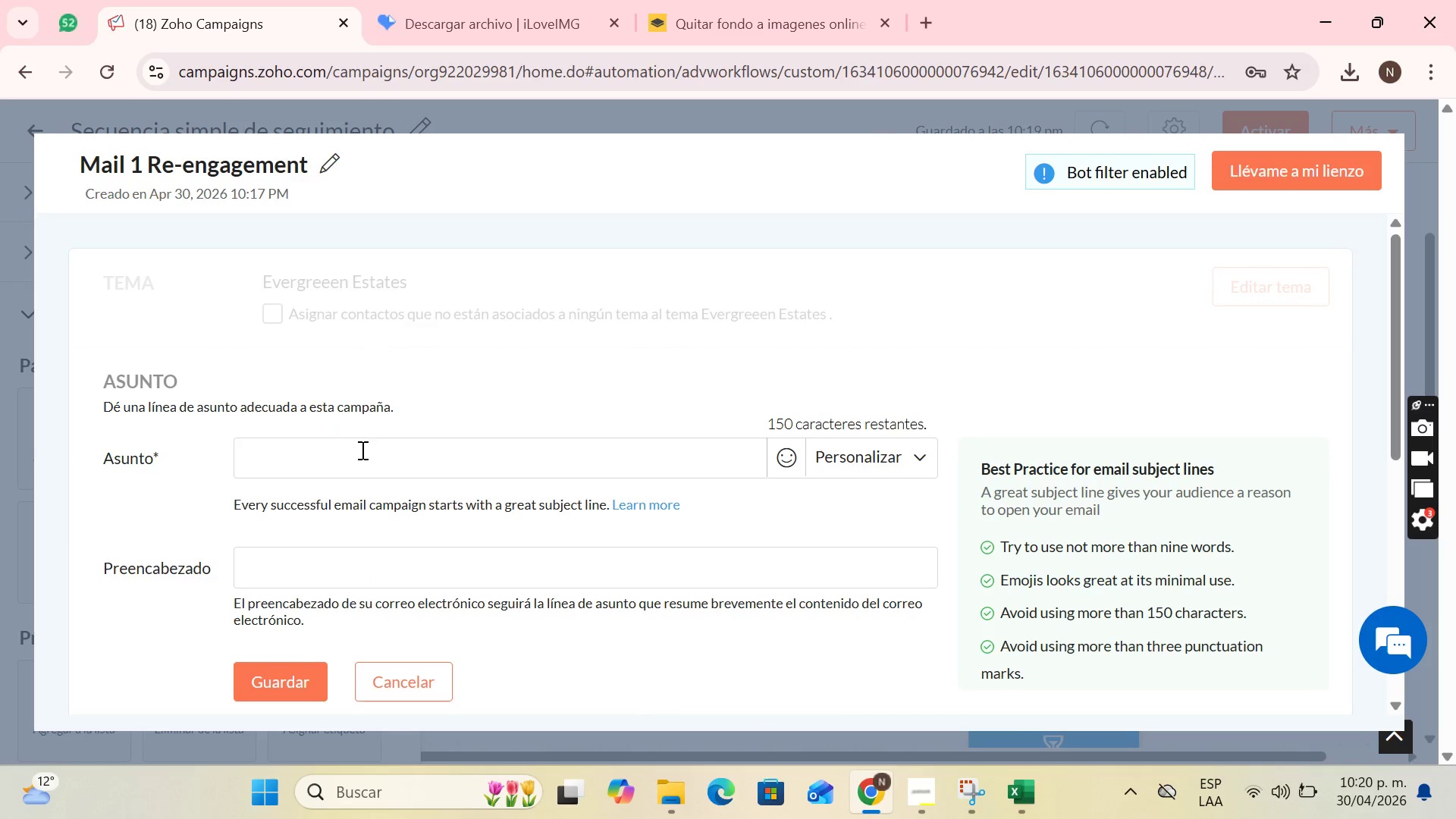 
left_click([1027, 790])
 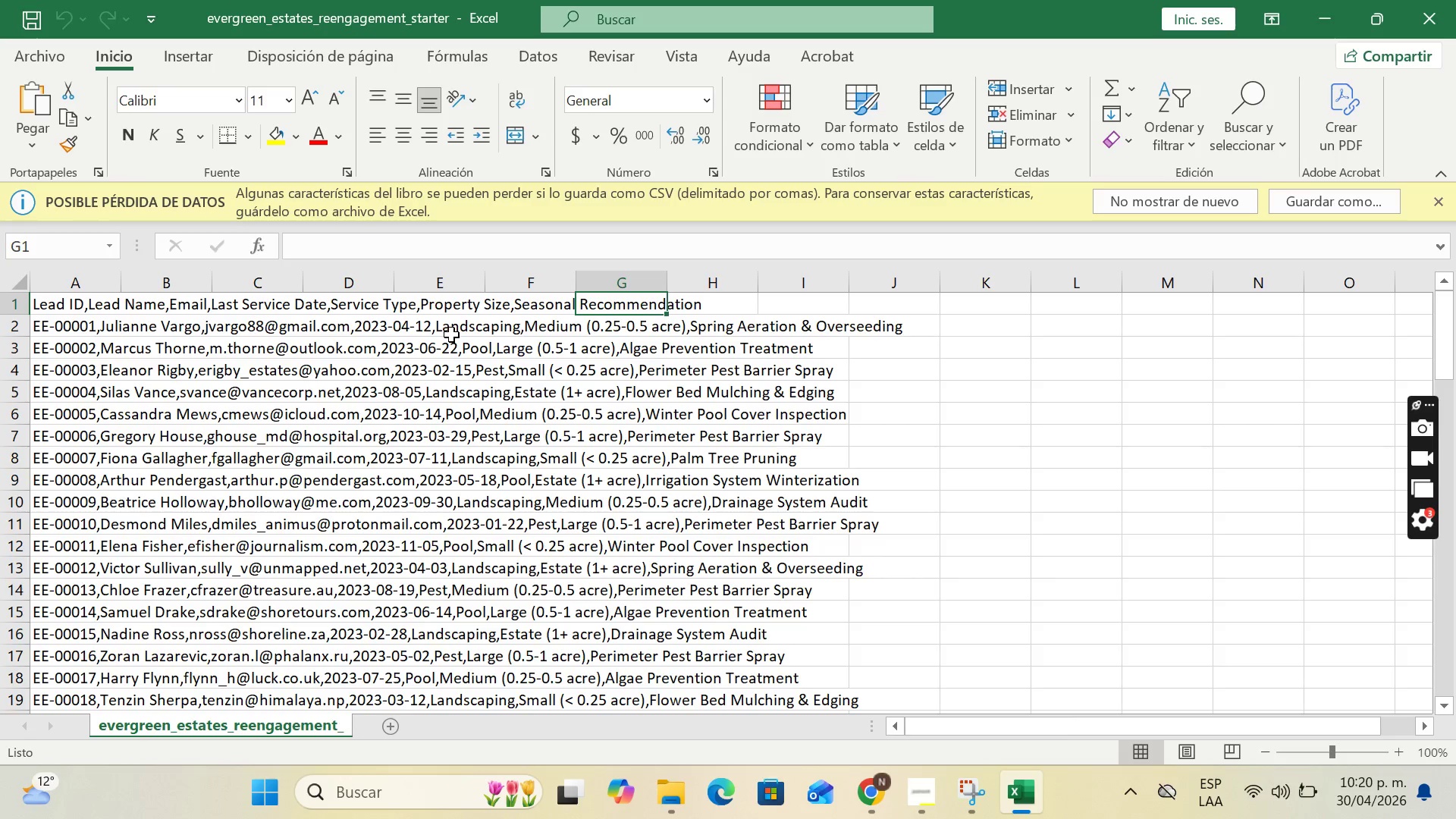 
wait(19.16)
 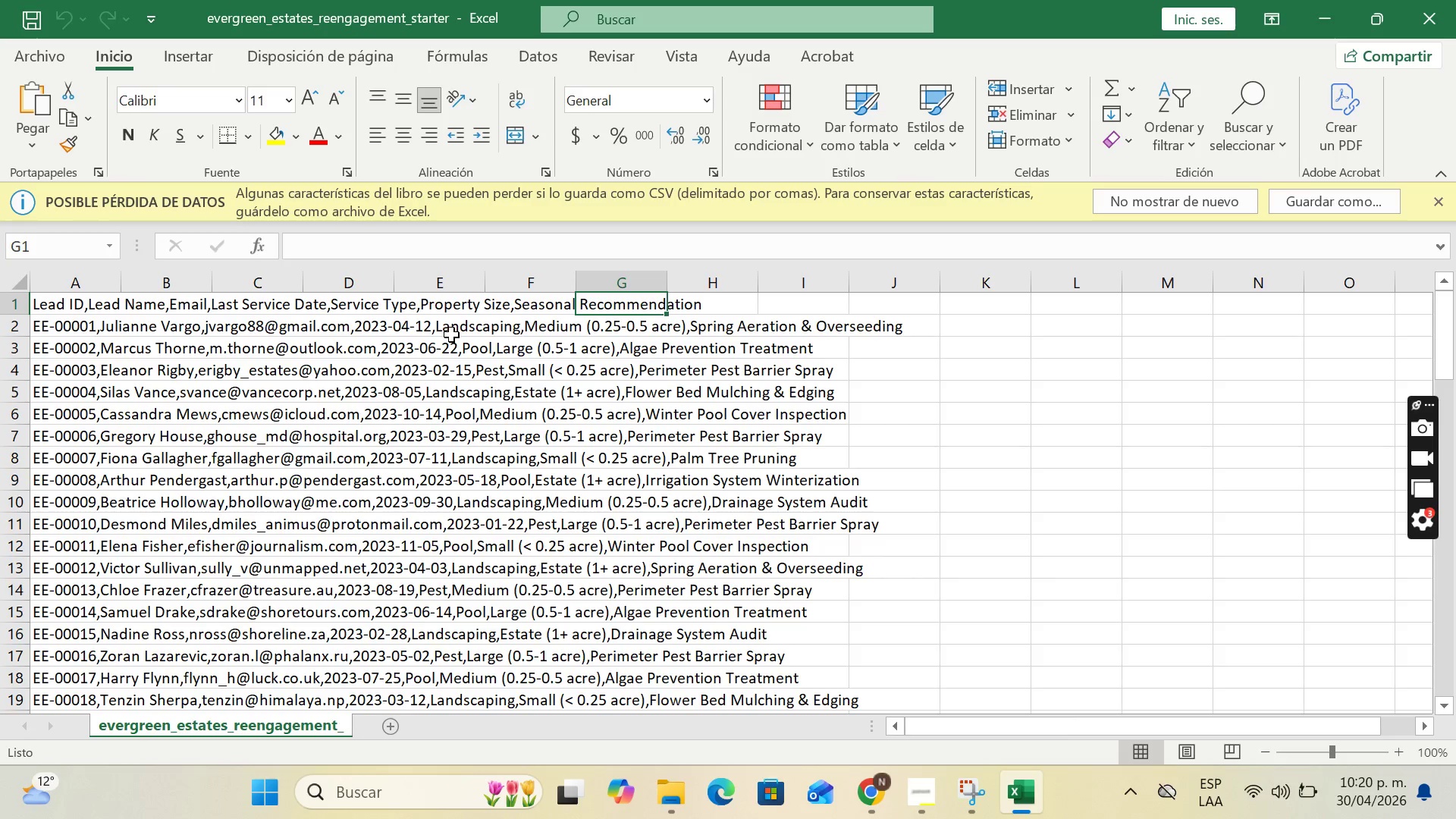 
left_click([233, 328])
 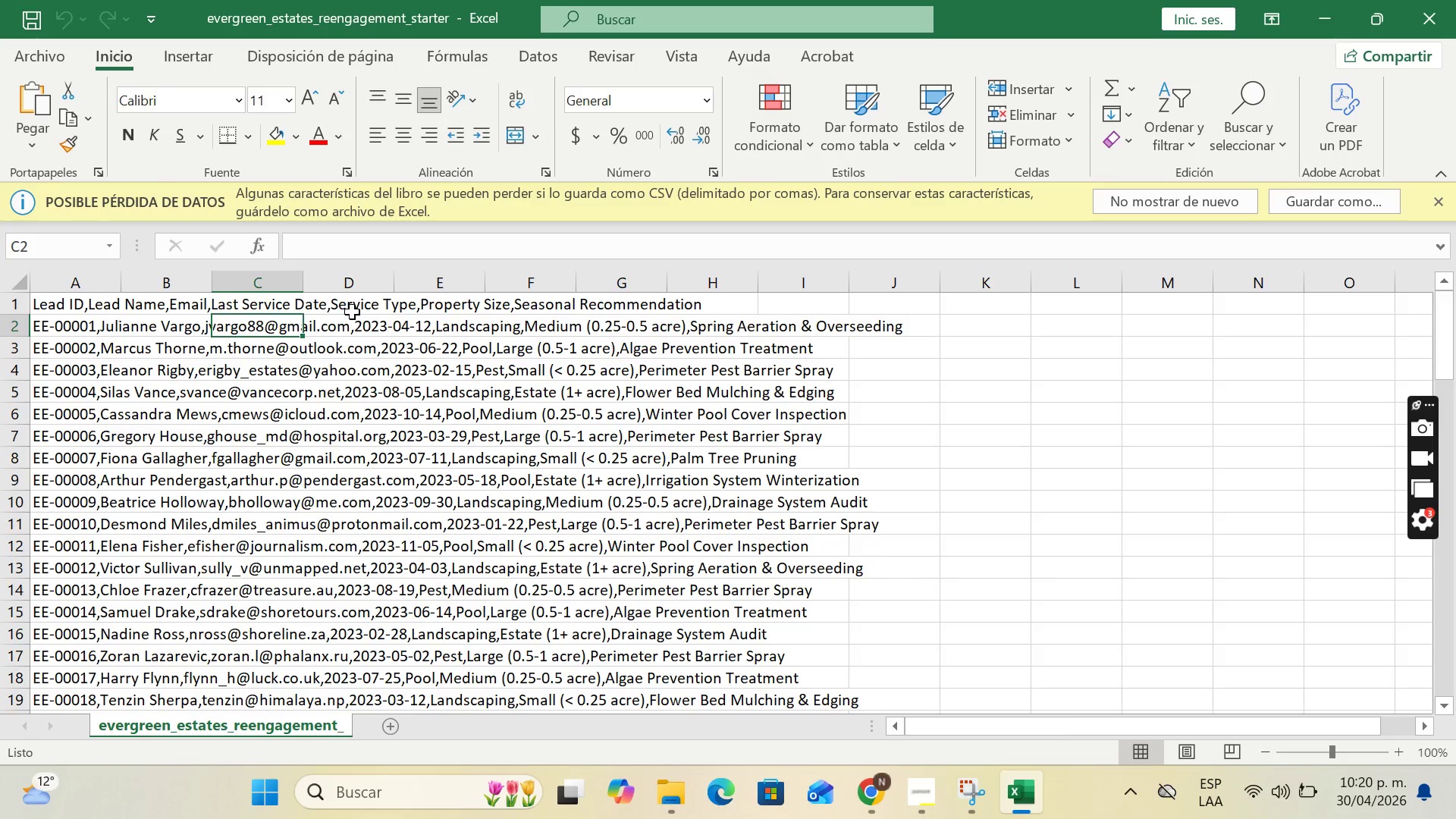 
left_click_drag(start_coordinate=[352, 312], to_coordinate=[356, 312])
 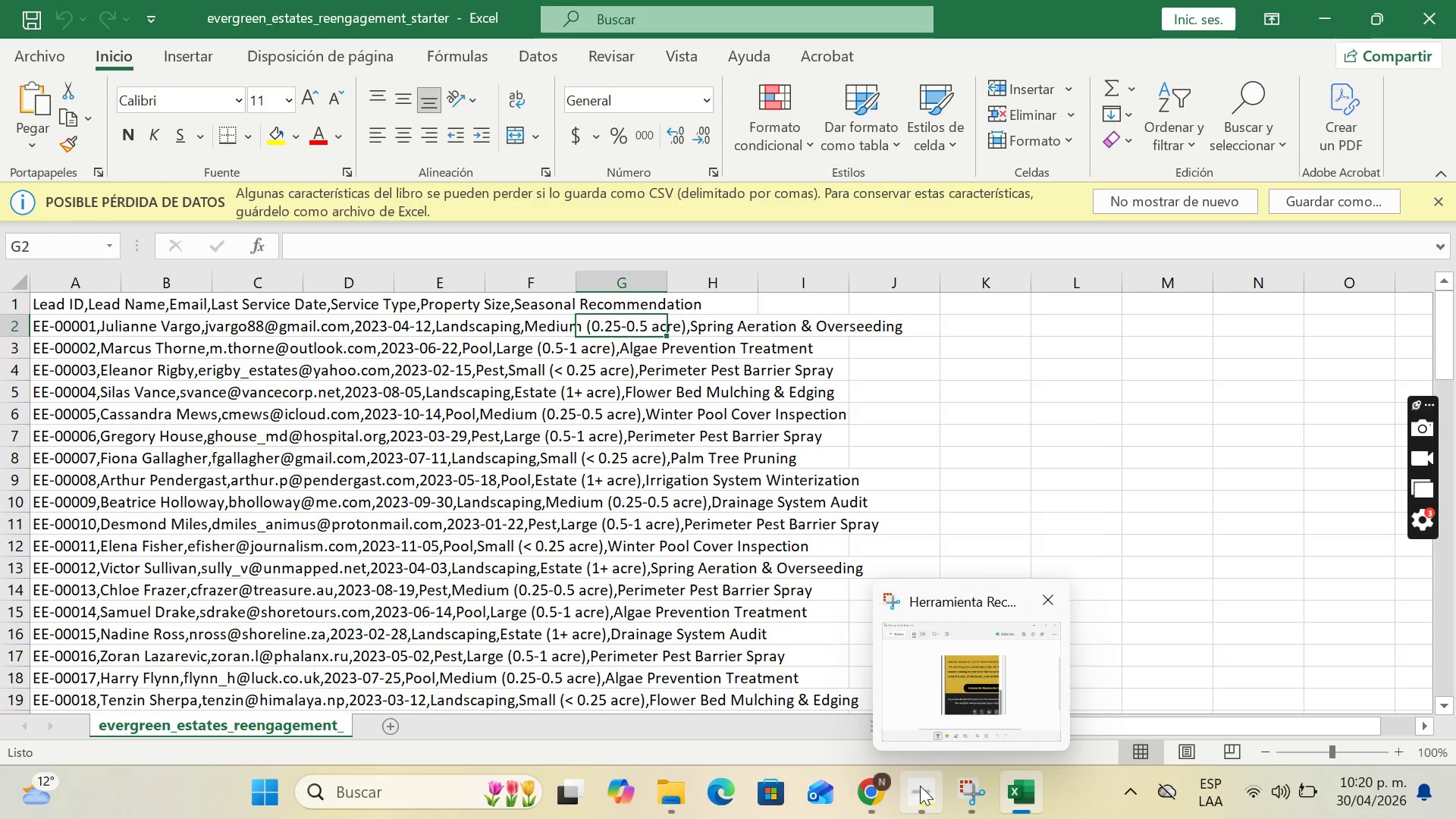 
wait(6.59)
 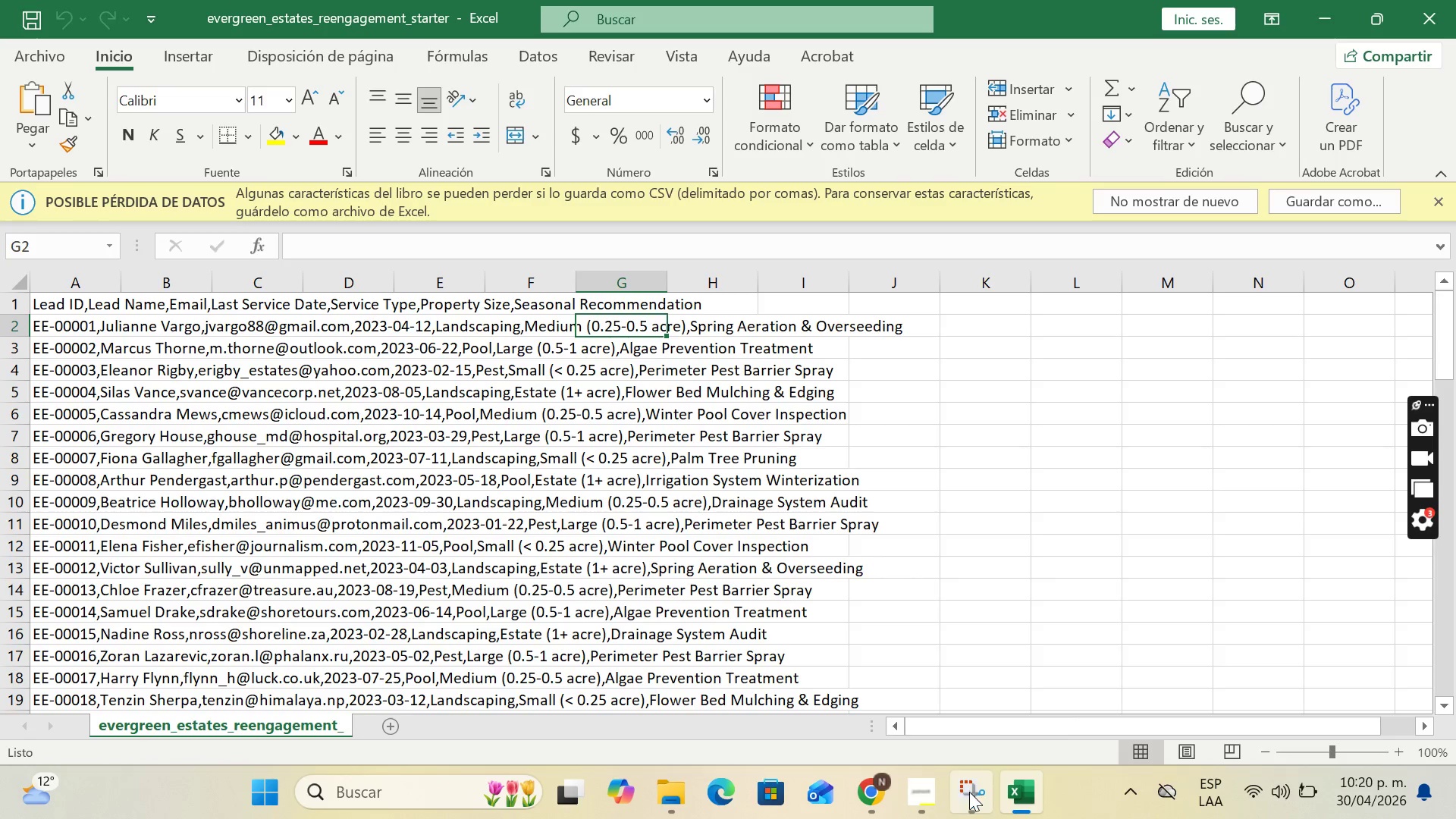 
left_click([891, 790])
 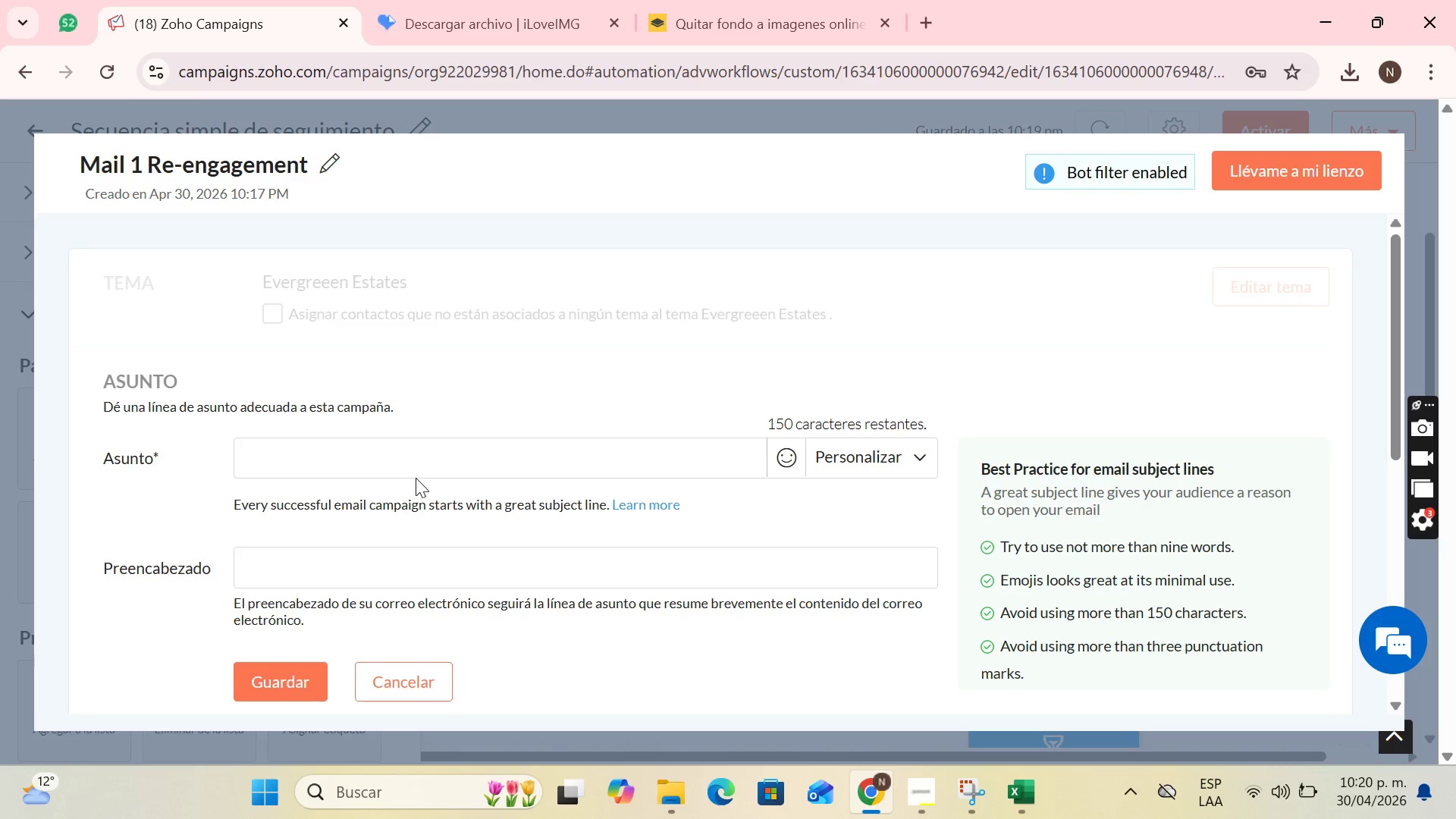 
double_click([417, 466])
 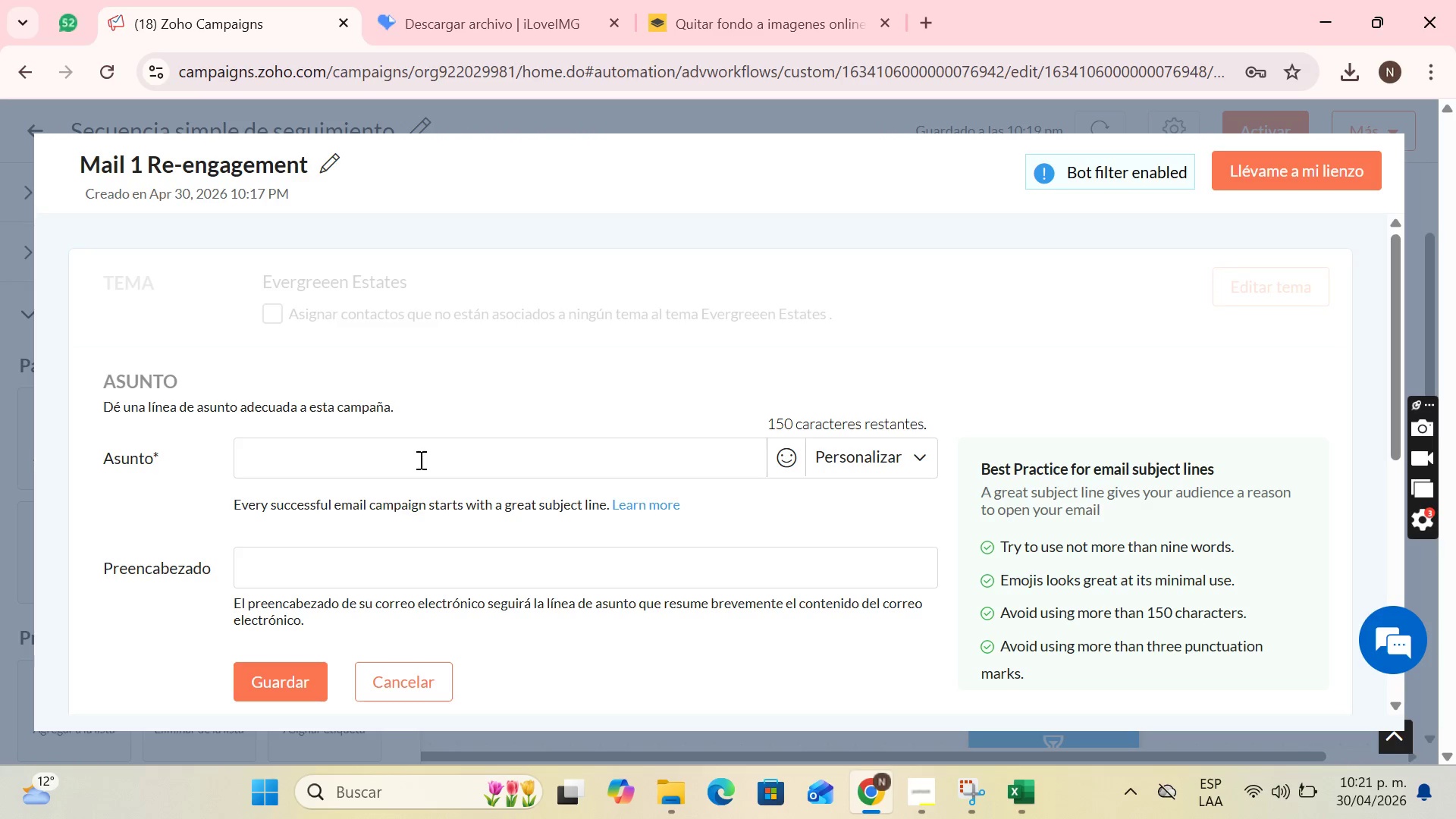 
wait(25.02)
 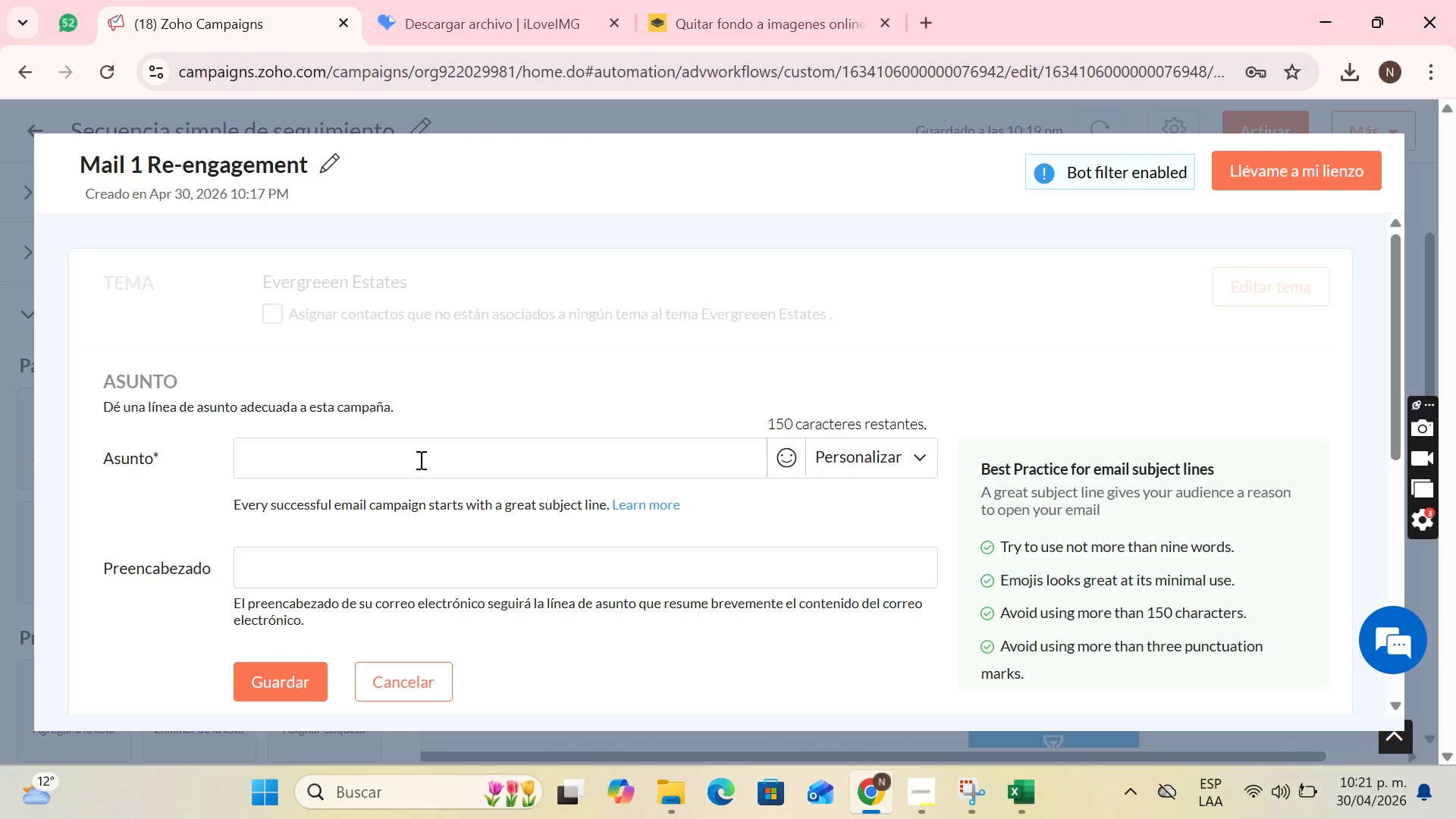 
key(CapsLock)
 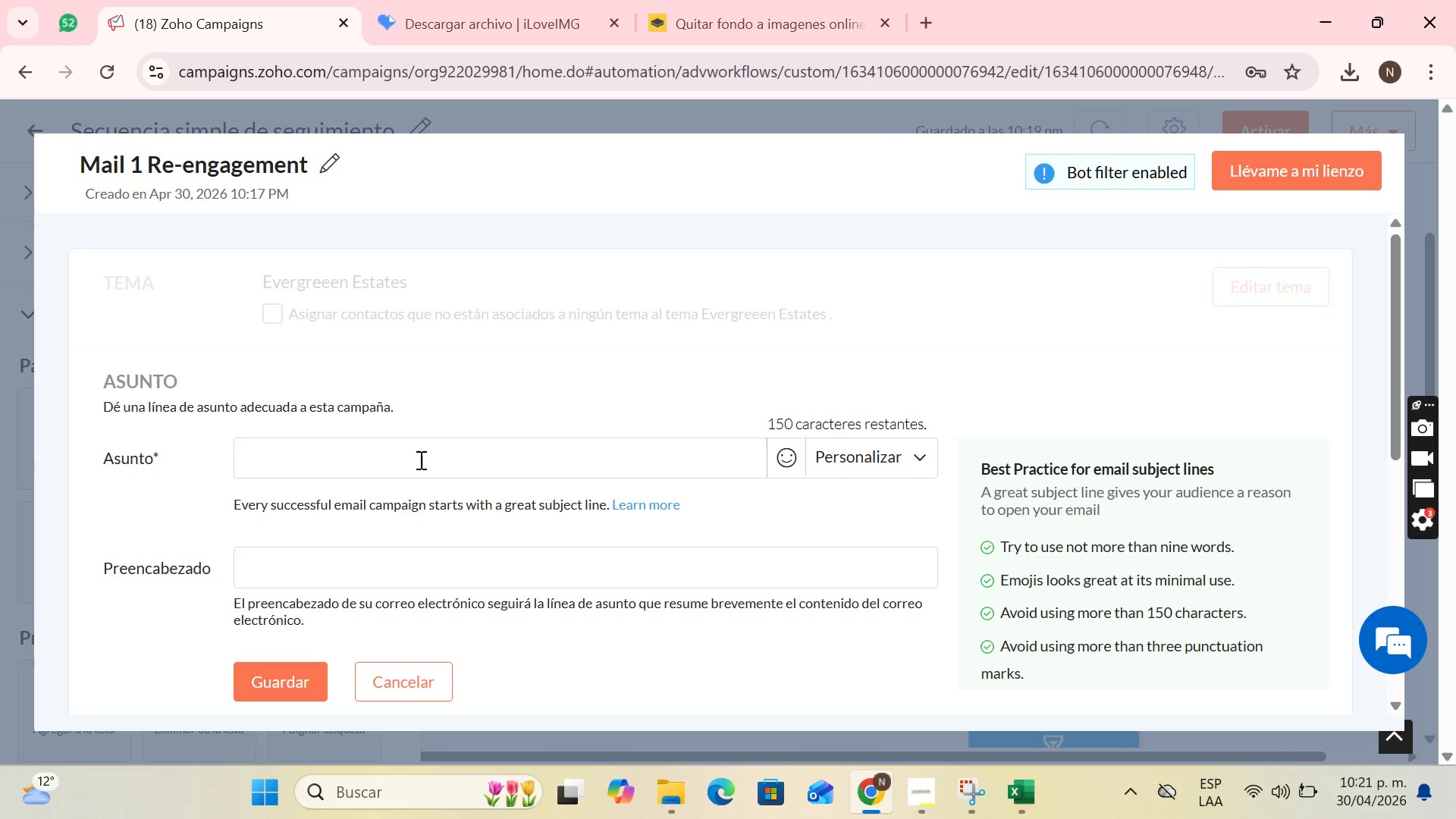 
key(A)
 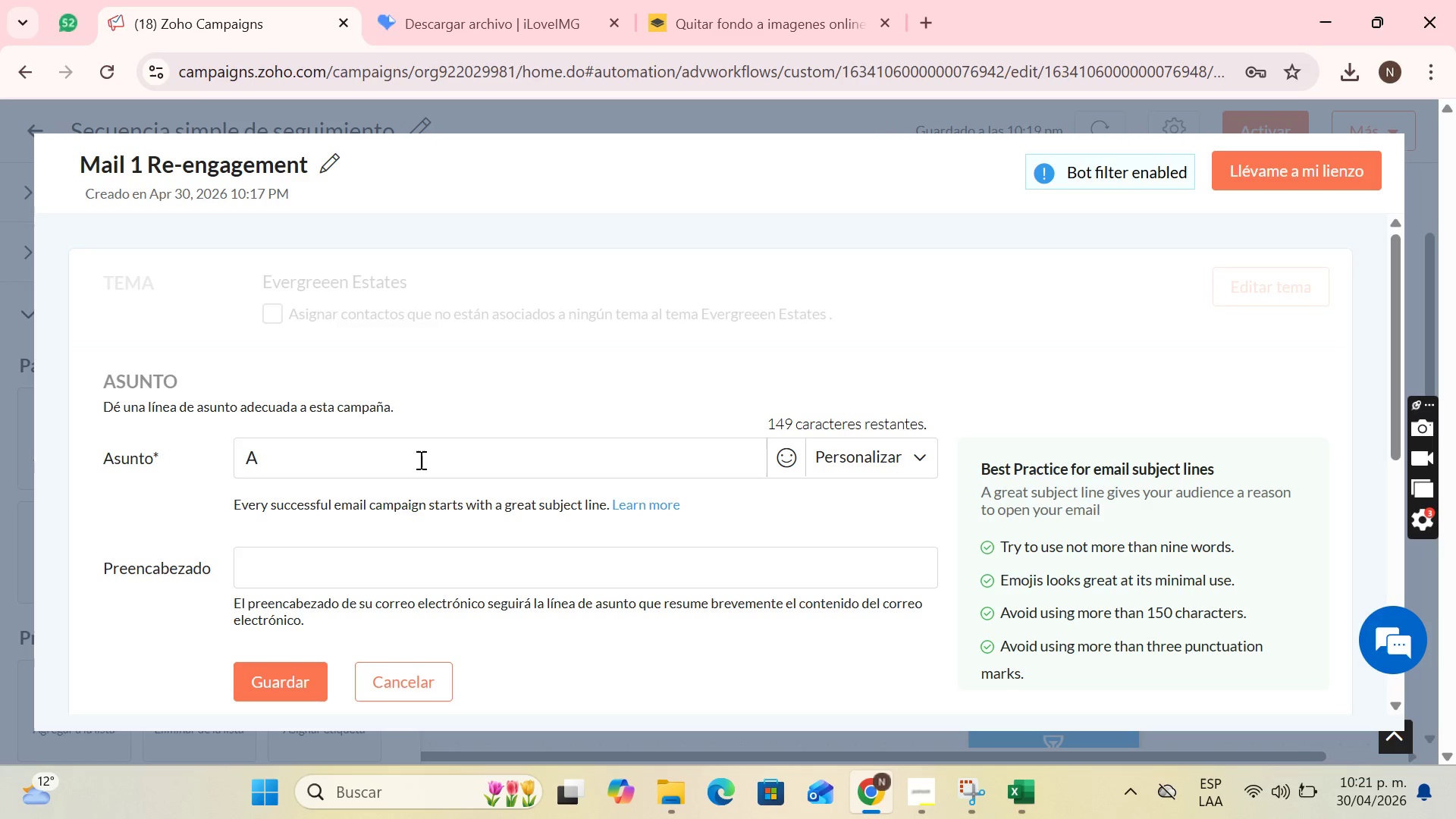 
key(Backspace)
 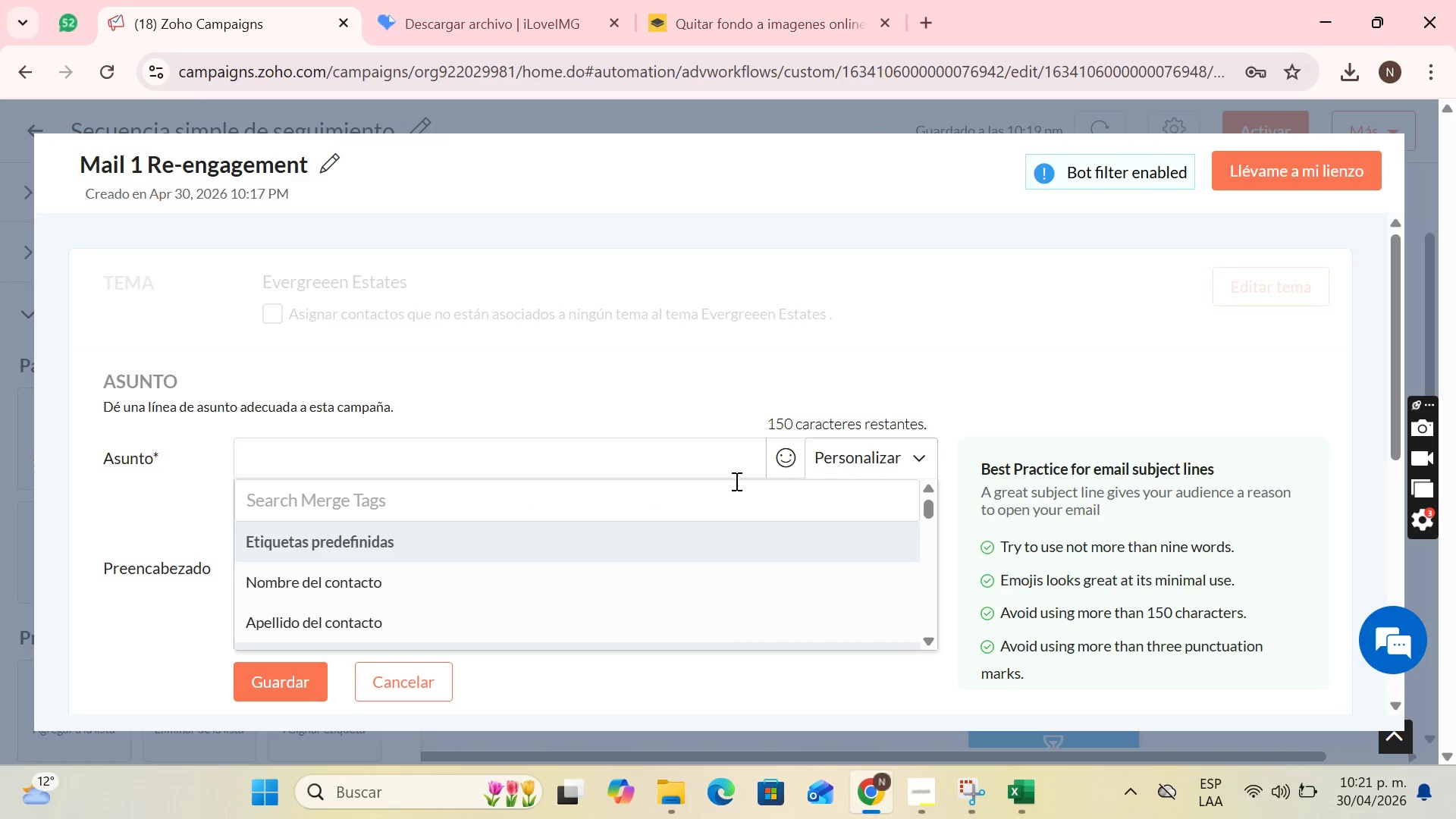 
left_click([411, 588])
 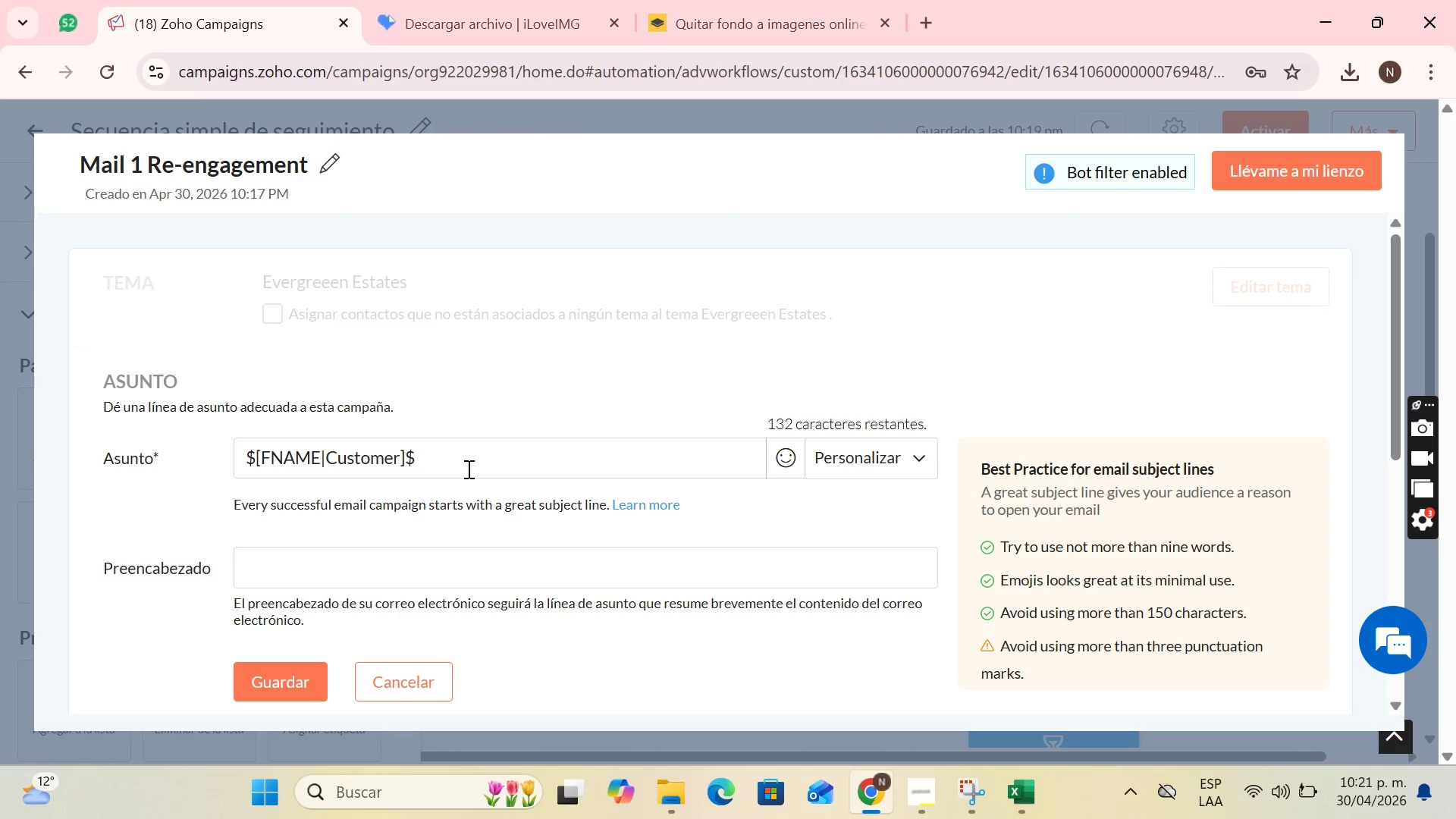 
type(, There is a very important update for your property)
 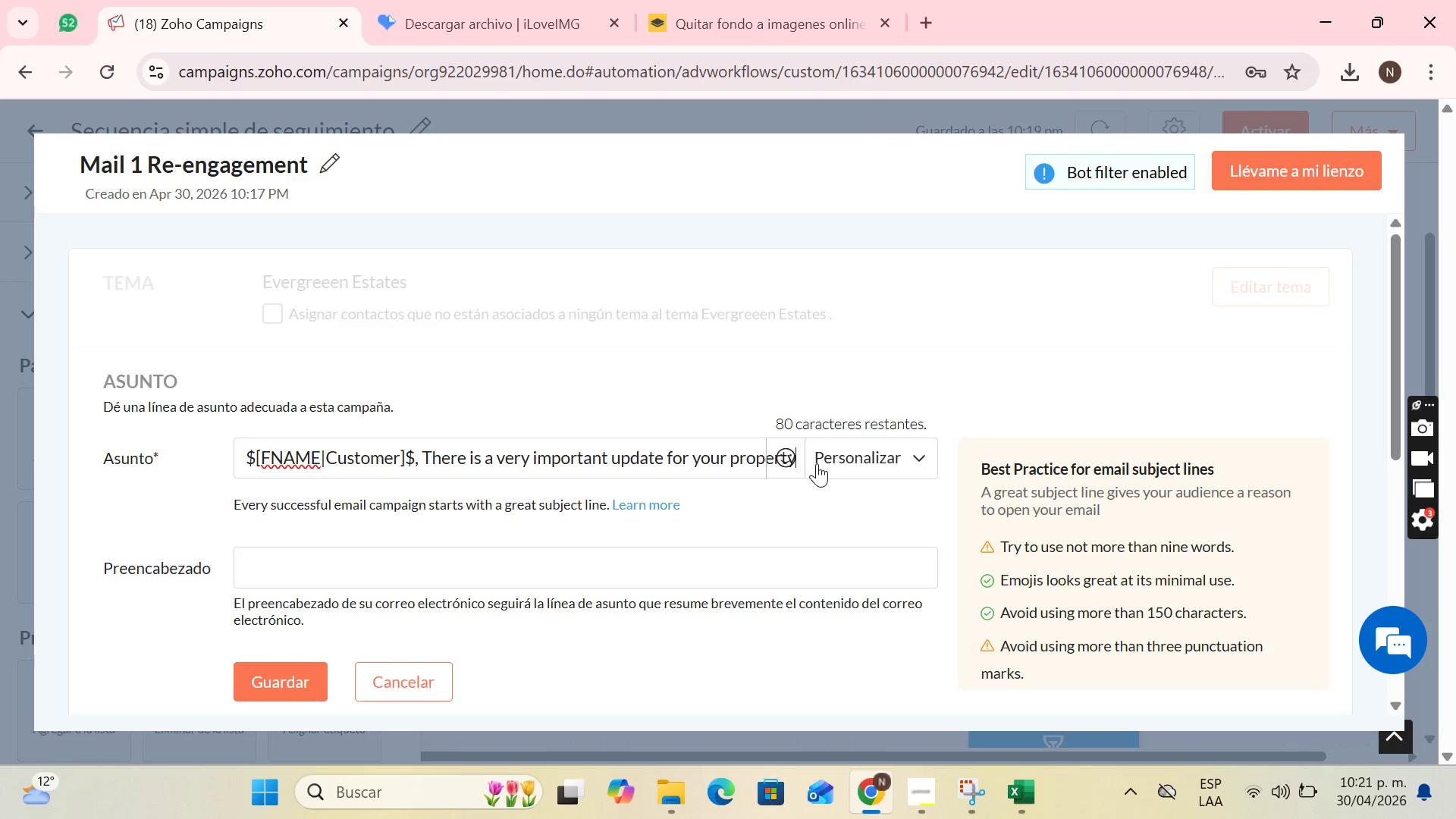 
left_click([559, 573])
 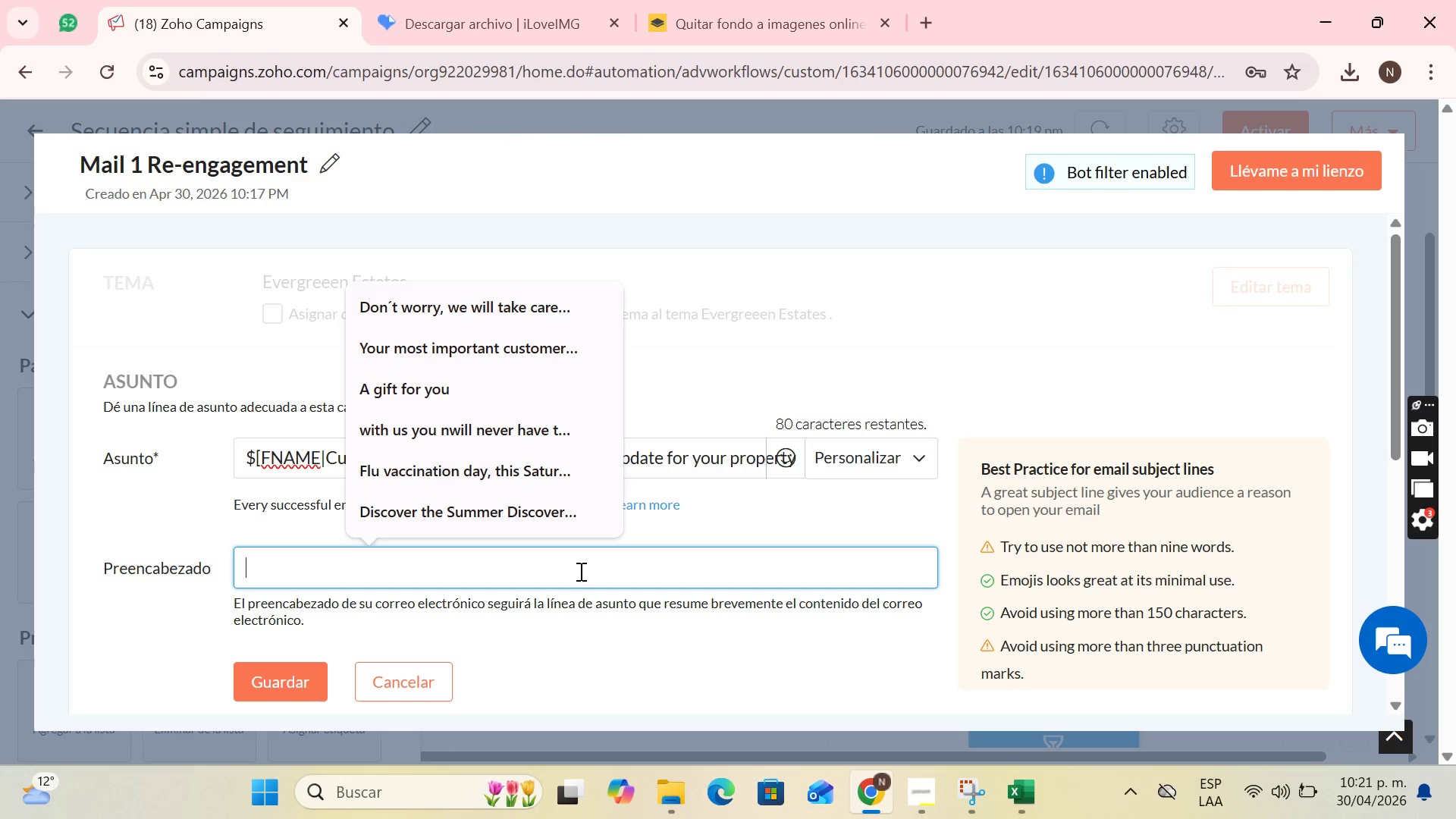 
wait(12.5)
 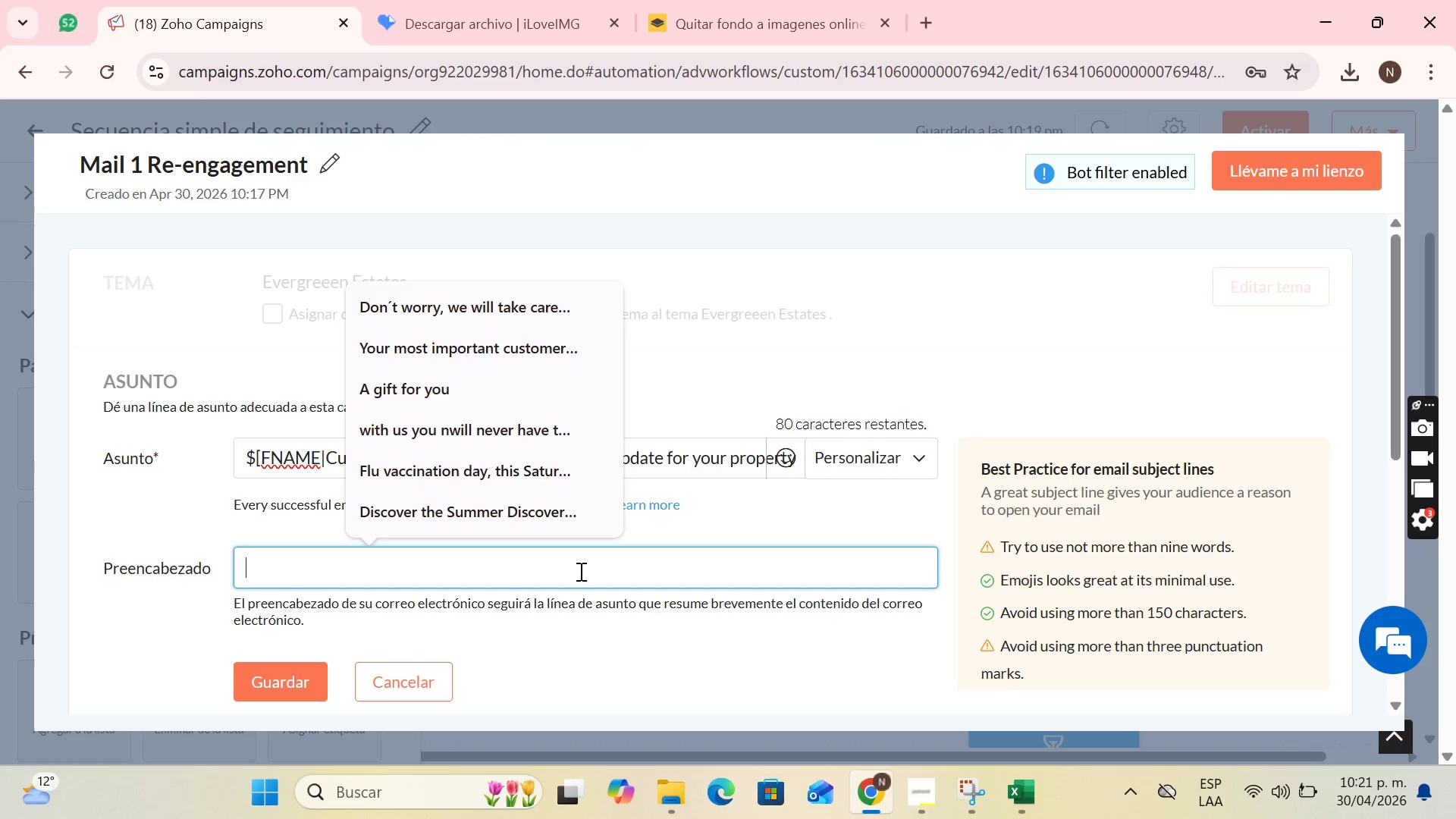 
type(Wewant)
key(Backspace)
key(Backspace)
key(Backspace)
key(Backspace)
type(wa)
key(Backspace)
key(Backspace)
type( want your)
 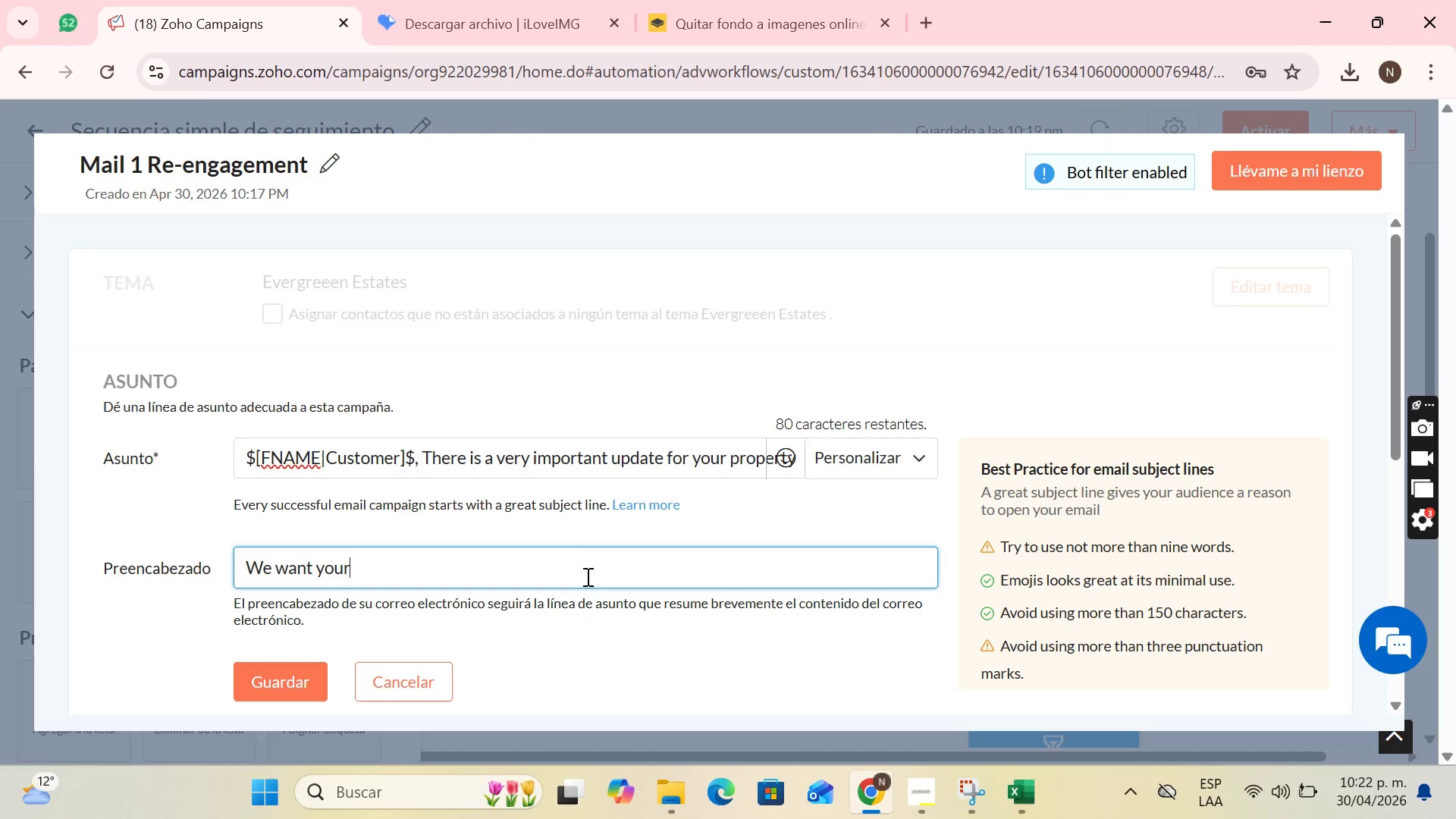 
type( home )
 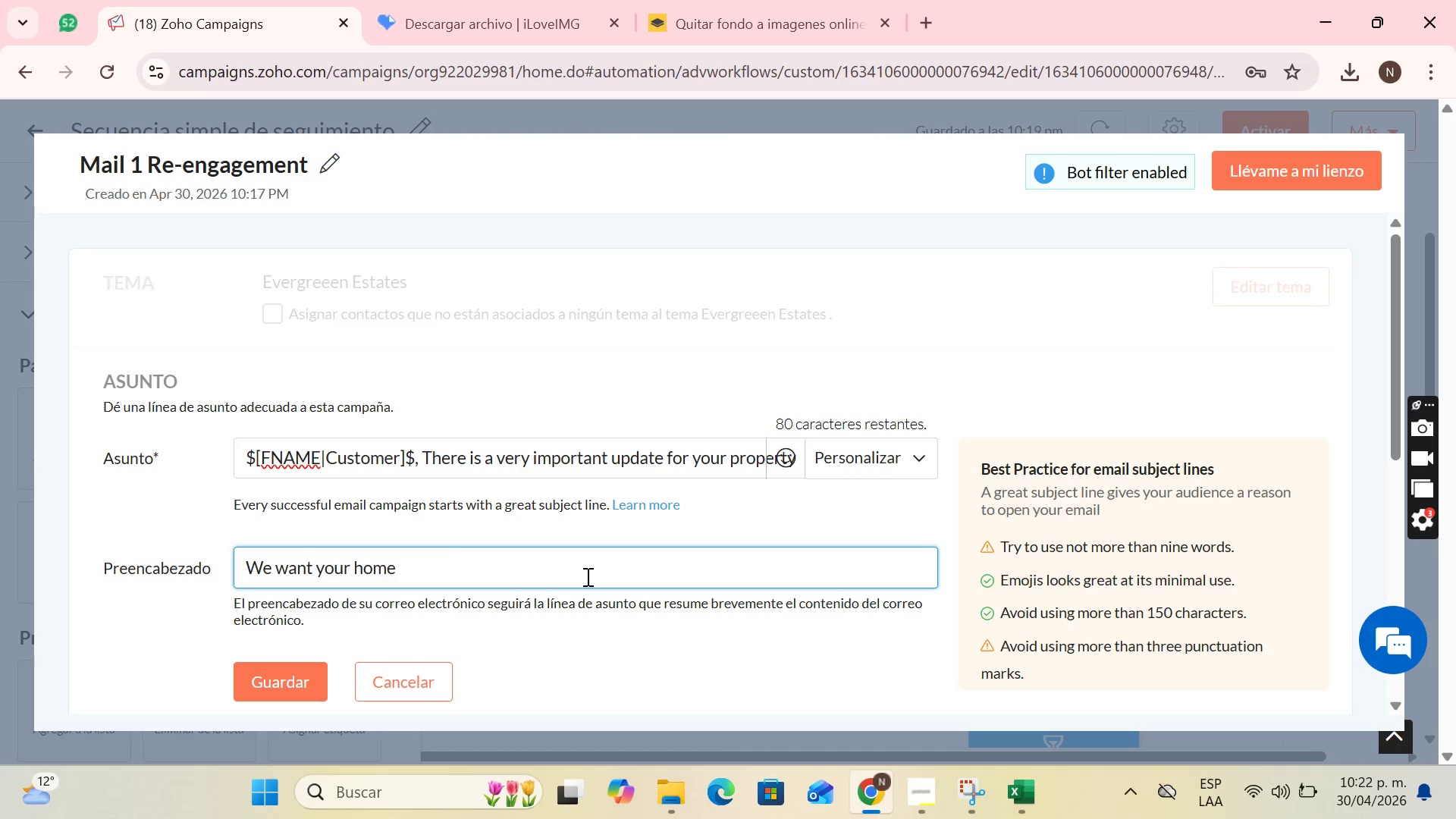 
type(lok)
key(Backspace)
type(ok impeccable )
 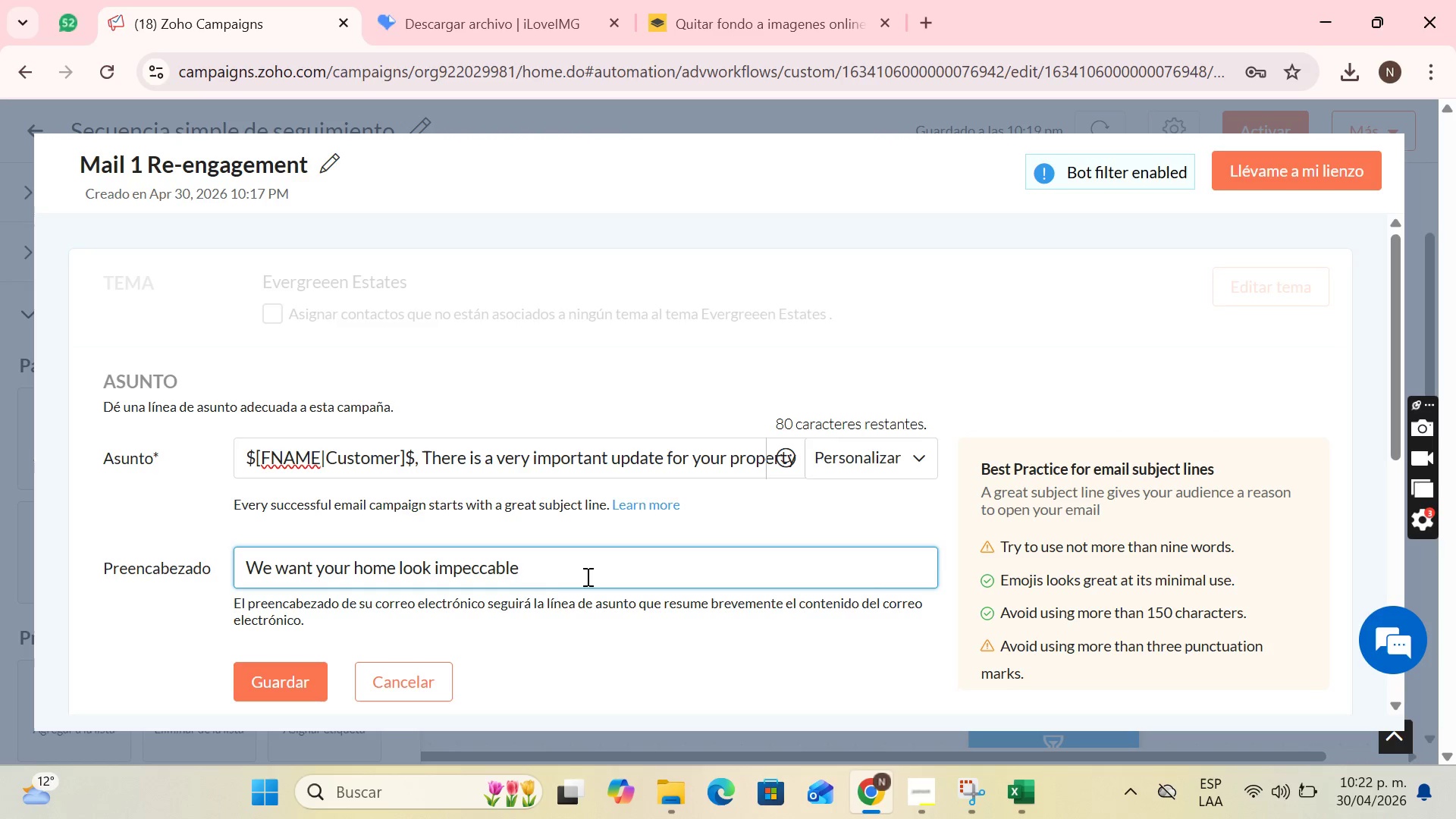 
type(t)
key(Backspace)
type(all year arr)
key(Backspace)
key(Backspace)
key(Backspace)
type(round)
 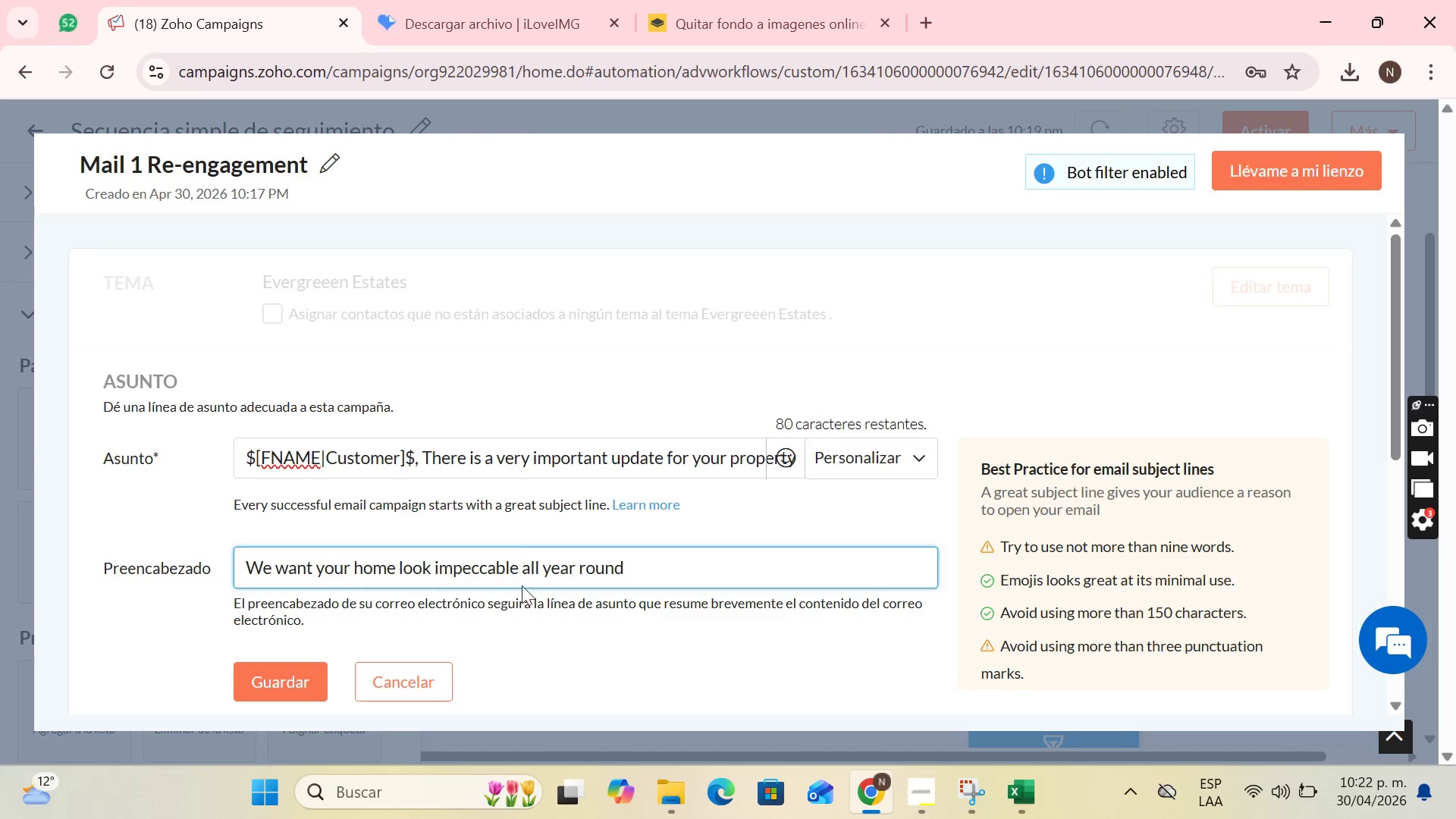 
scroll: coordinate [510, 472], scroll_direction: down, amount: 2.0
 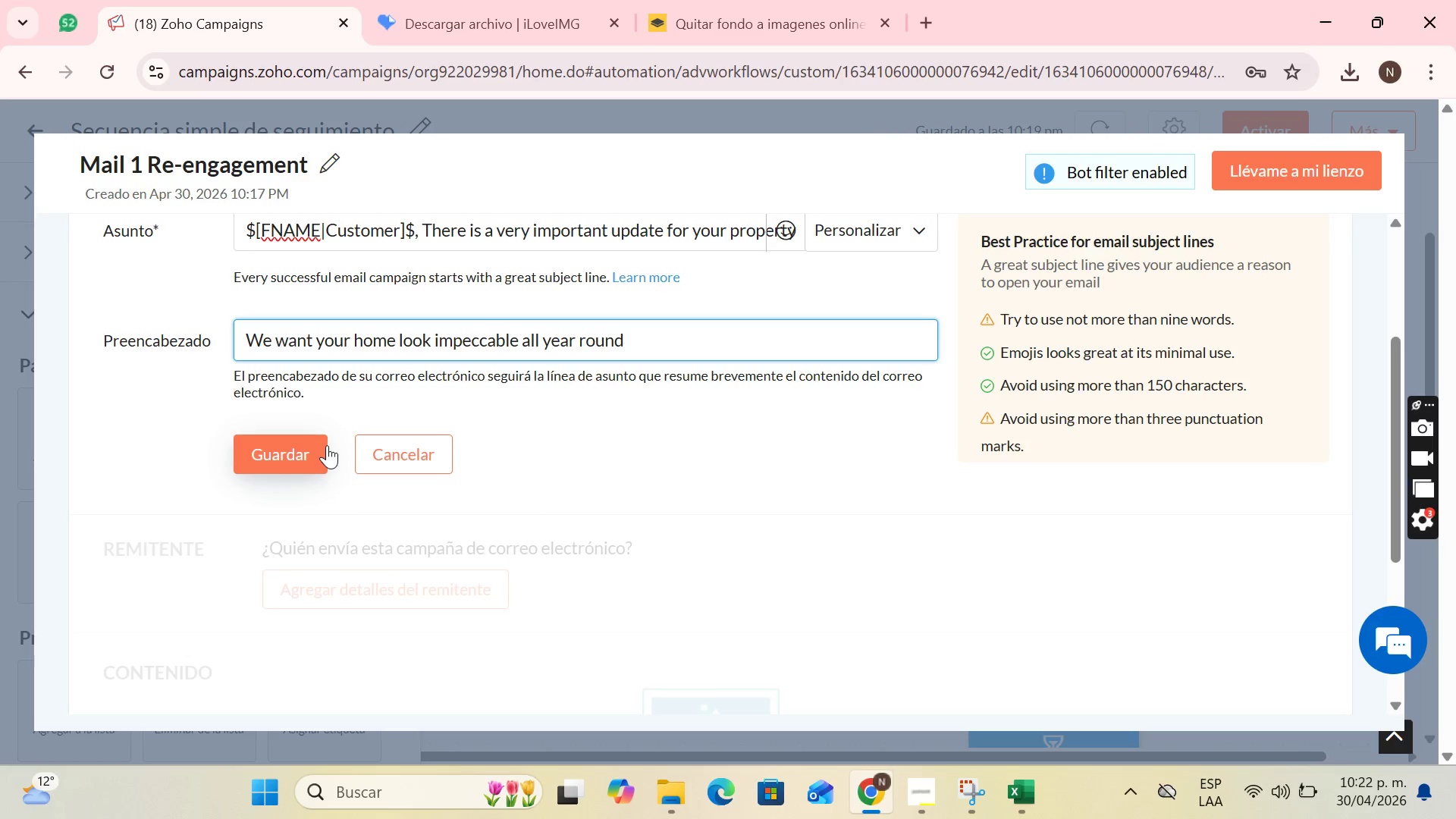 
wait(16.63)
 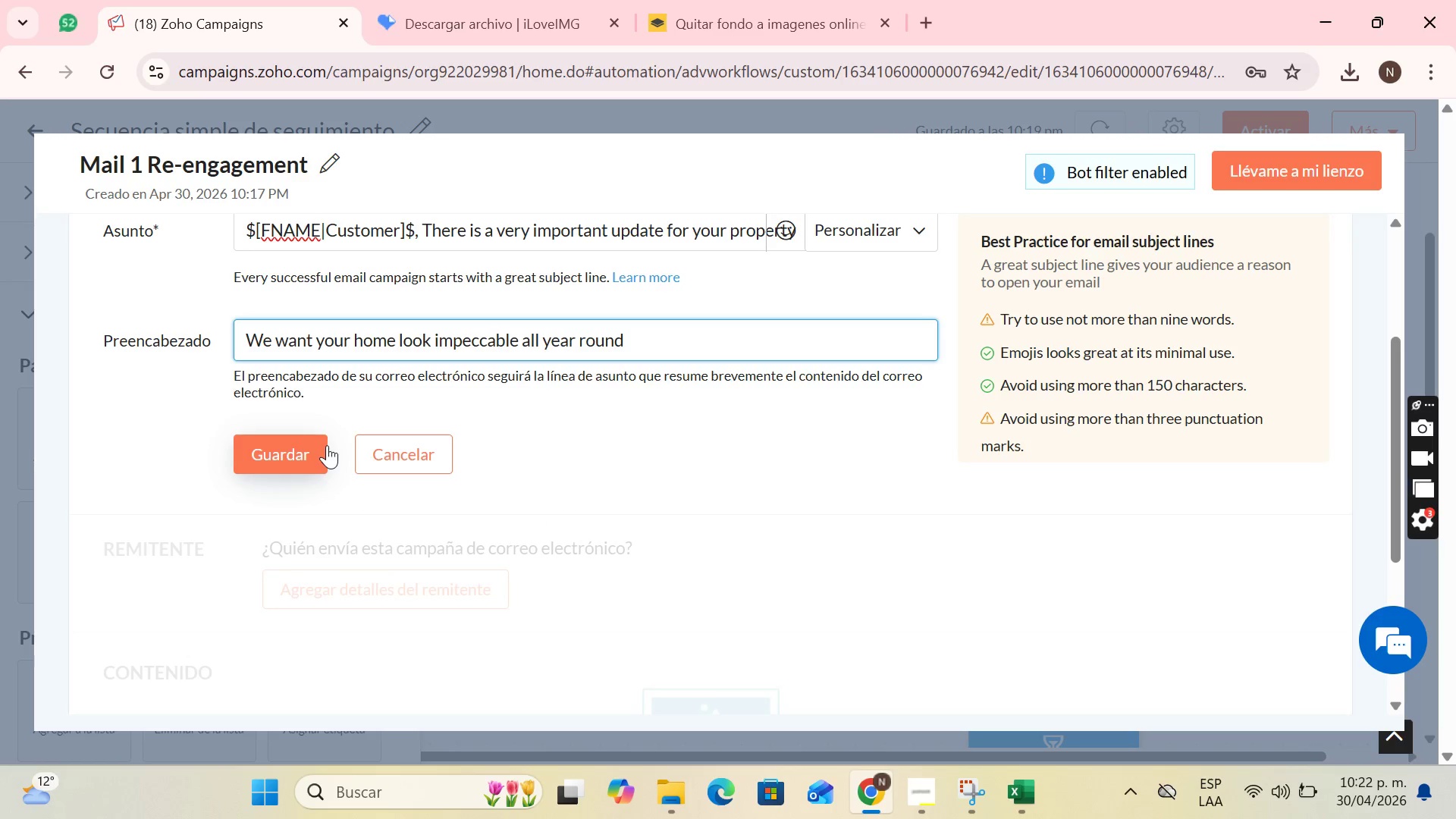 
left_click([293, 448])
 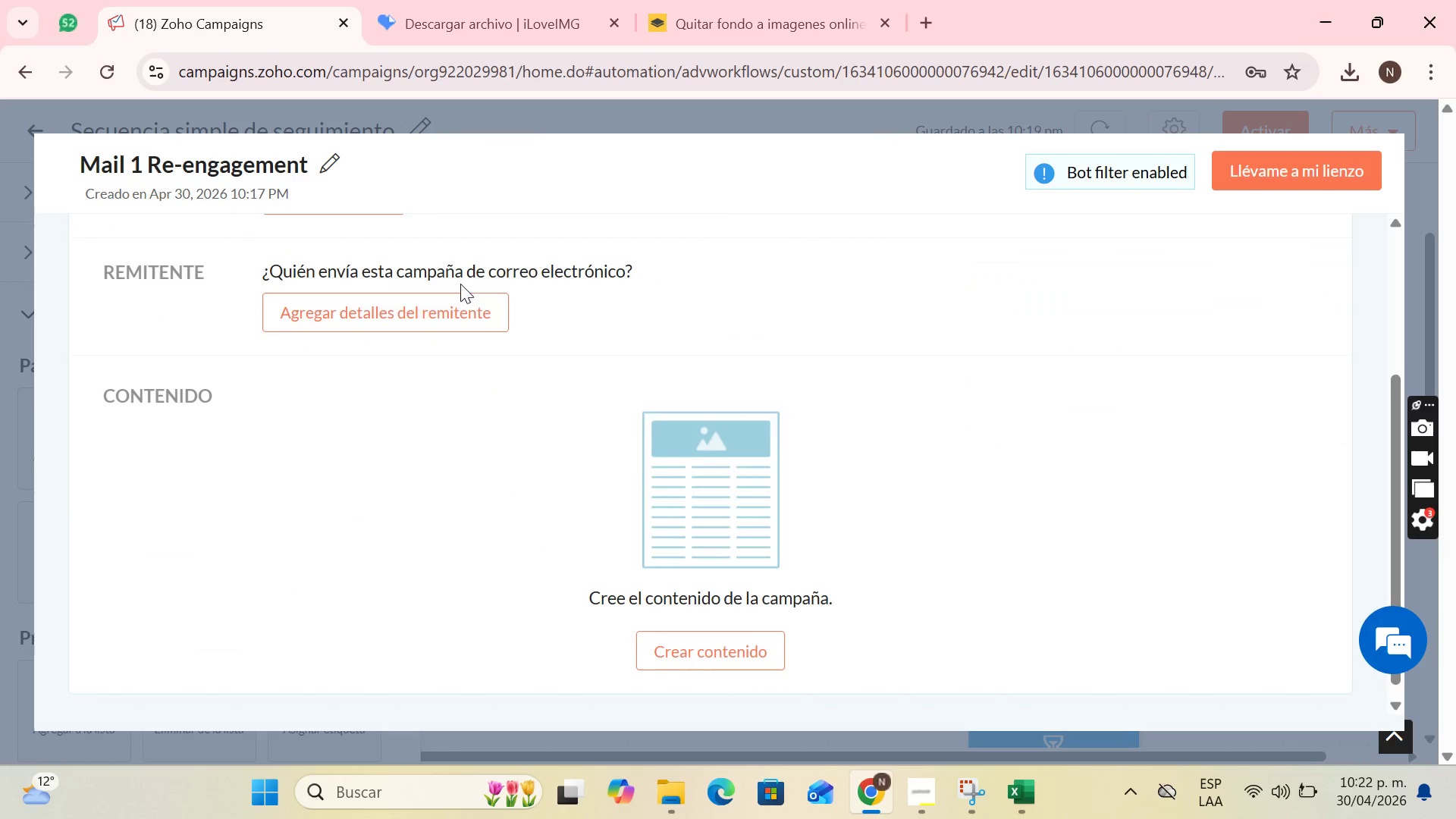 
scroll: coordinate [520, 316], scroll_direction: up, amount: 2.0
 